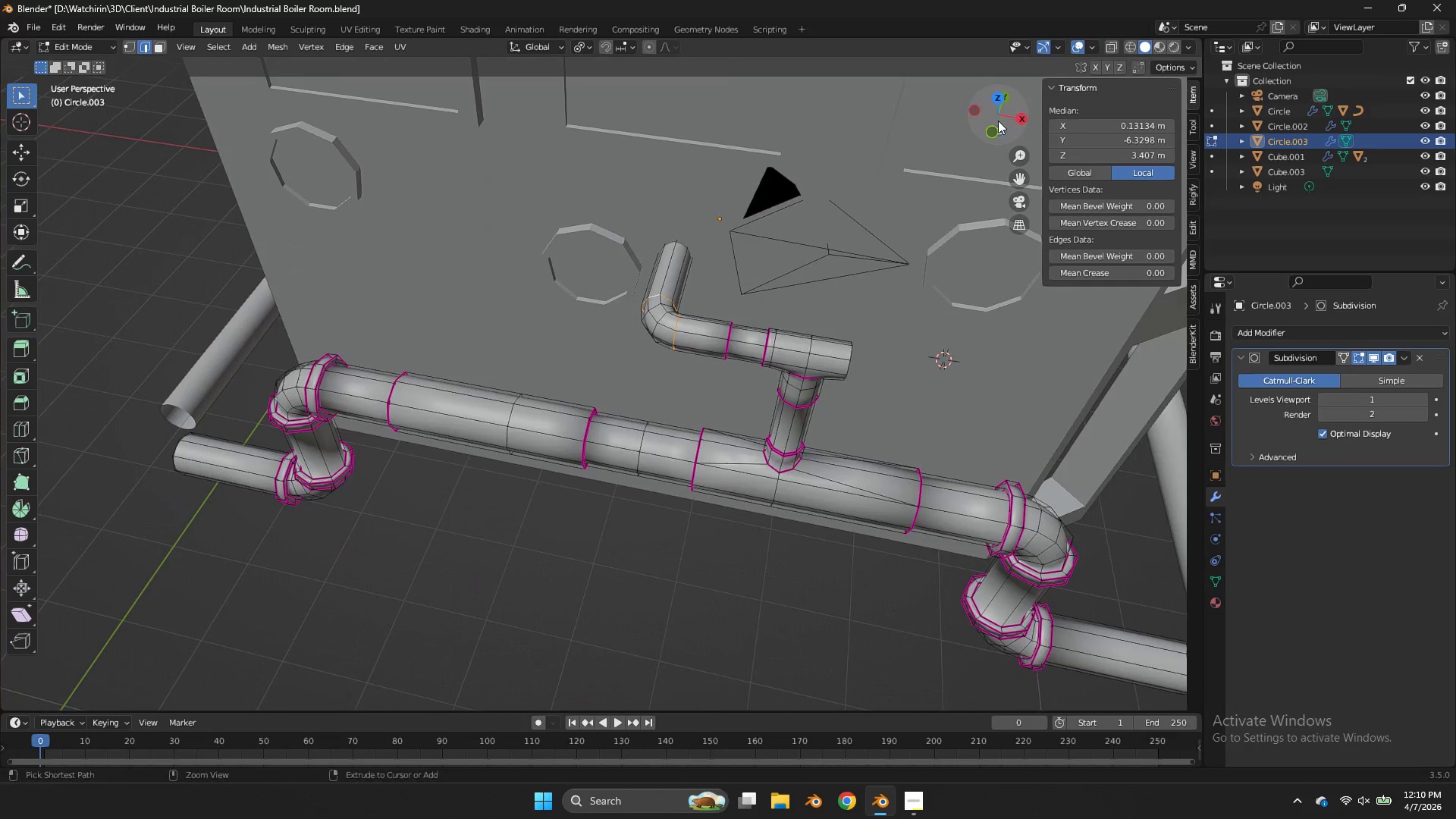 
key(Control+ControlLeft)
 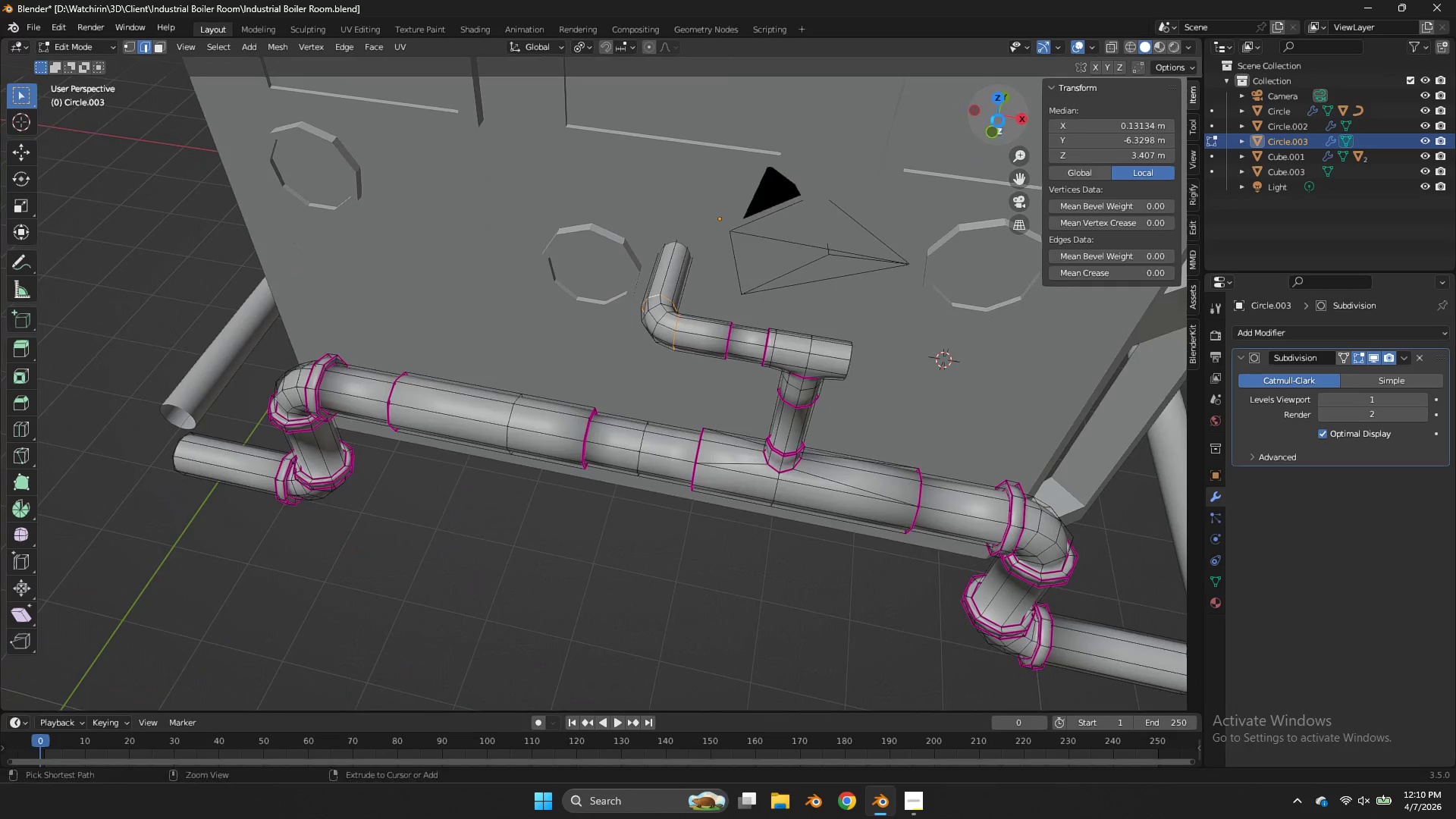 
key(Control+S)
 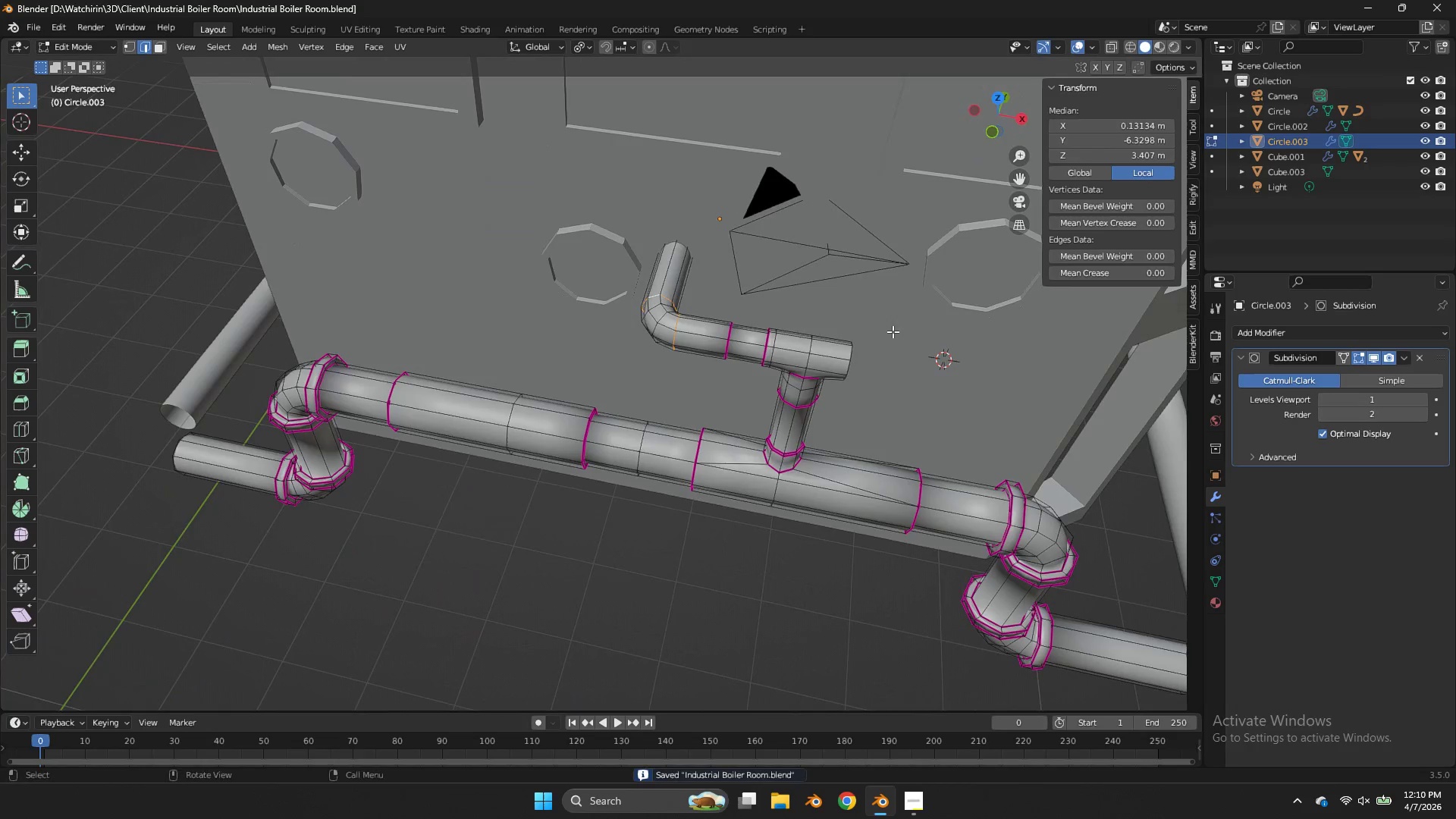 
hold_key(key=AltLeft, duration=0.75)
left_click([854, 356])
 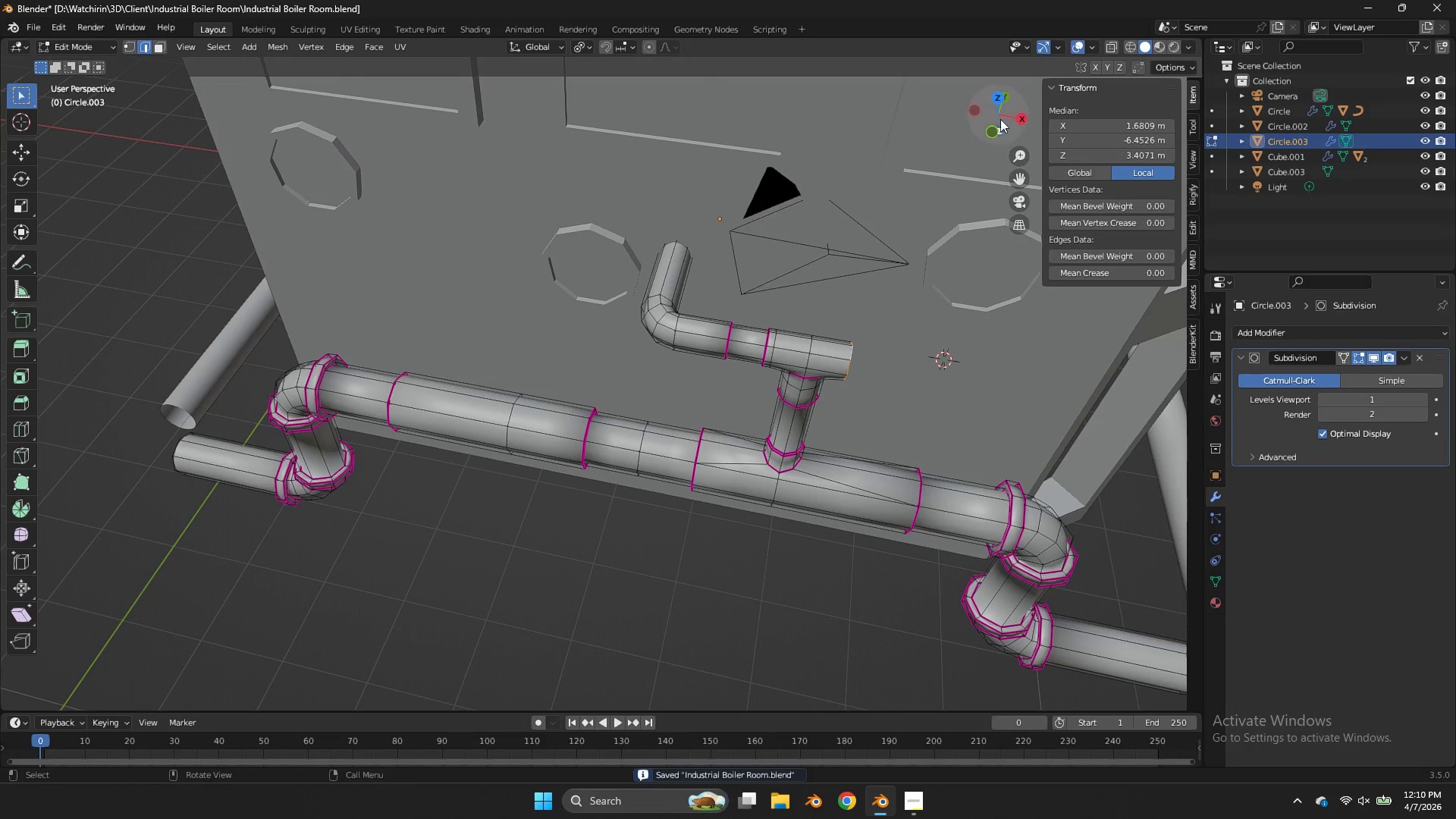 
left_click([996, 98])
 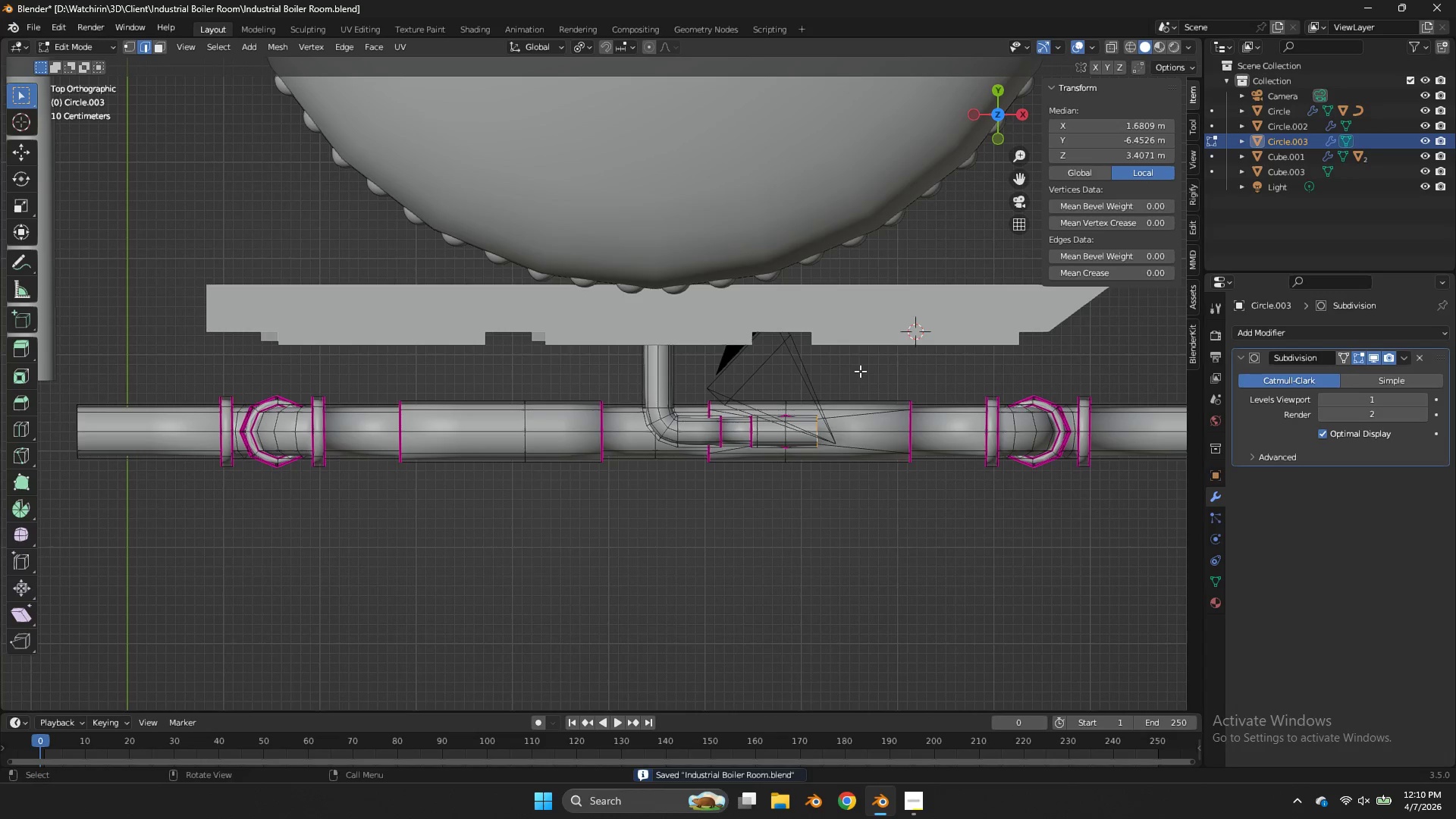 
type(gx)
 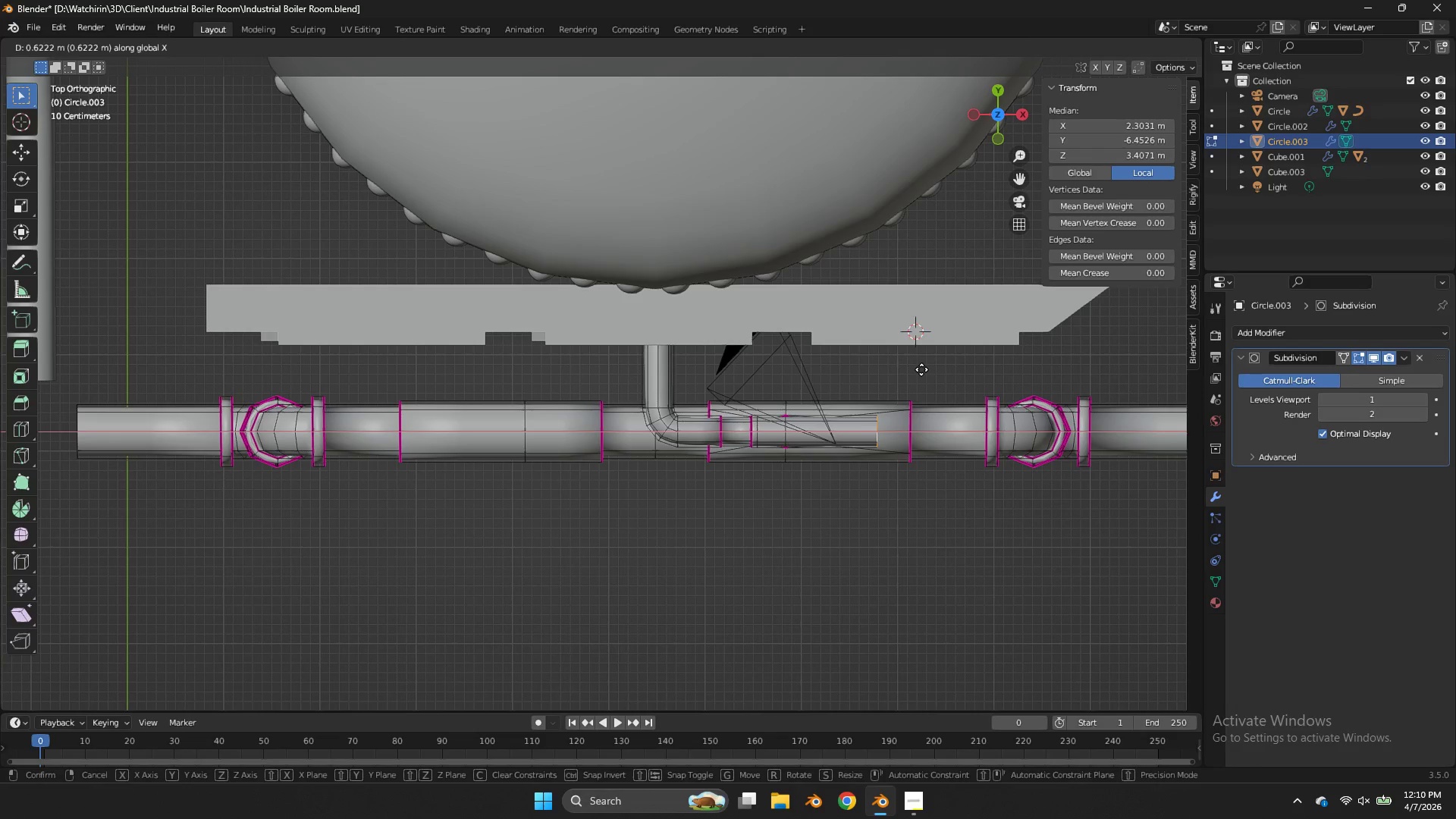 
left_click([922, 369])
 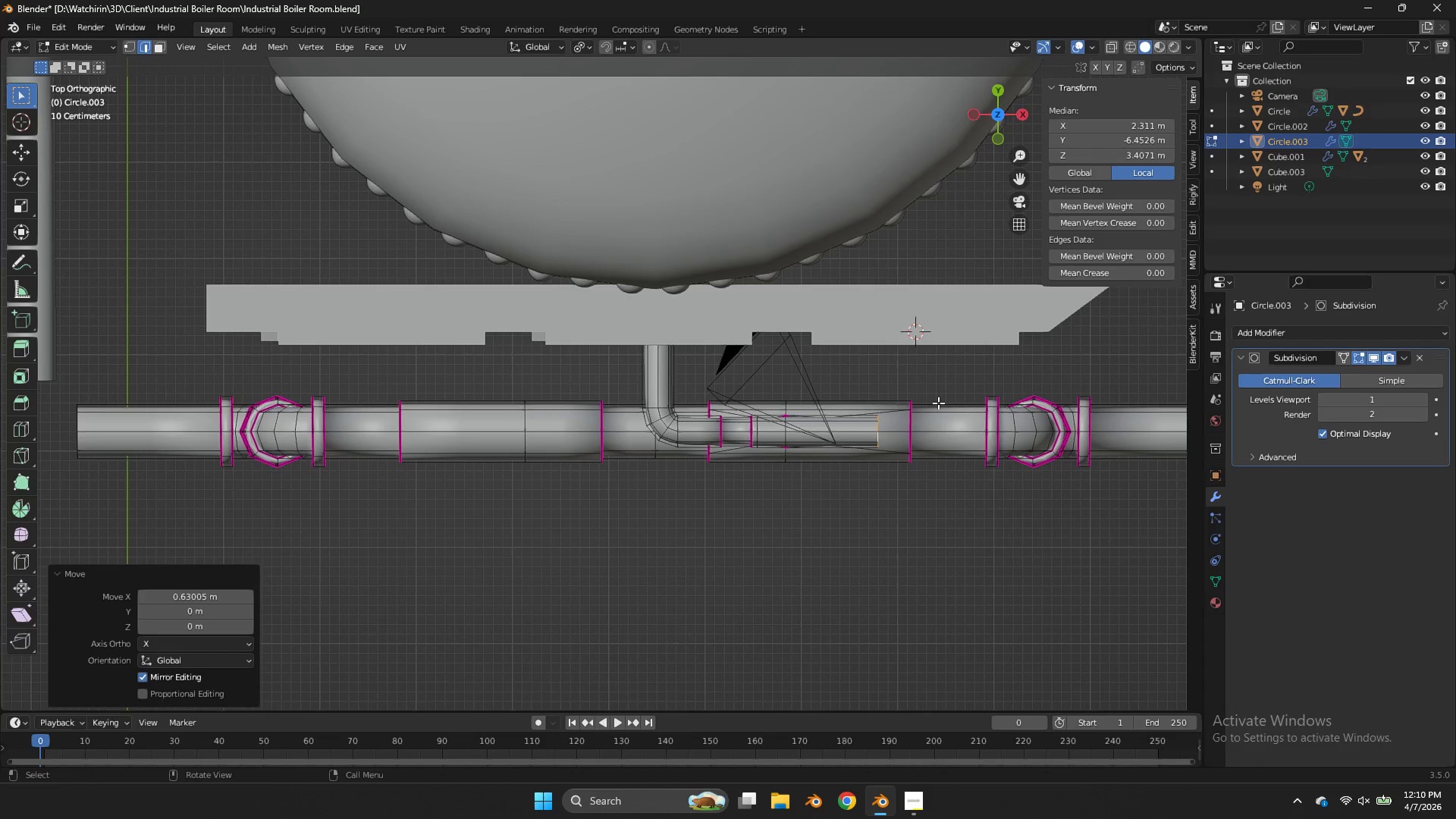 
key(Shift+ShiftLeft)
 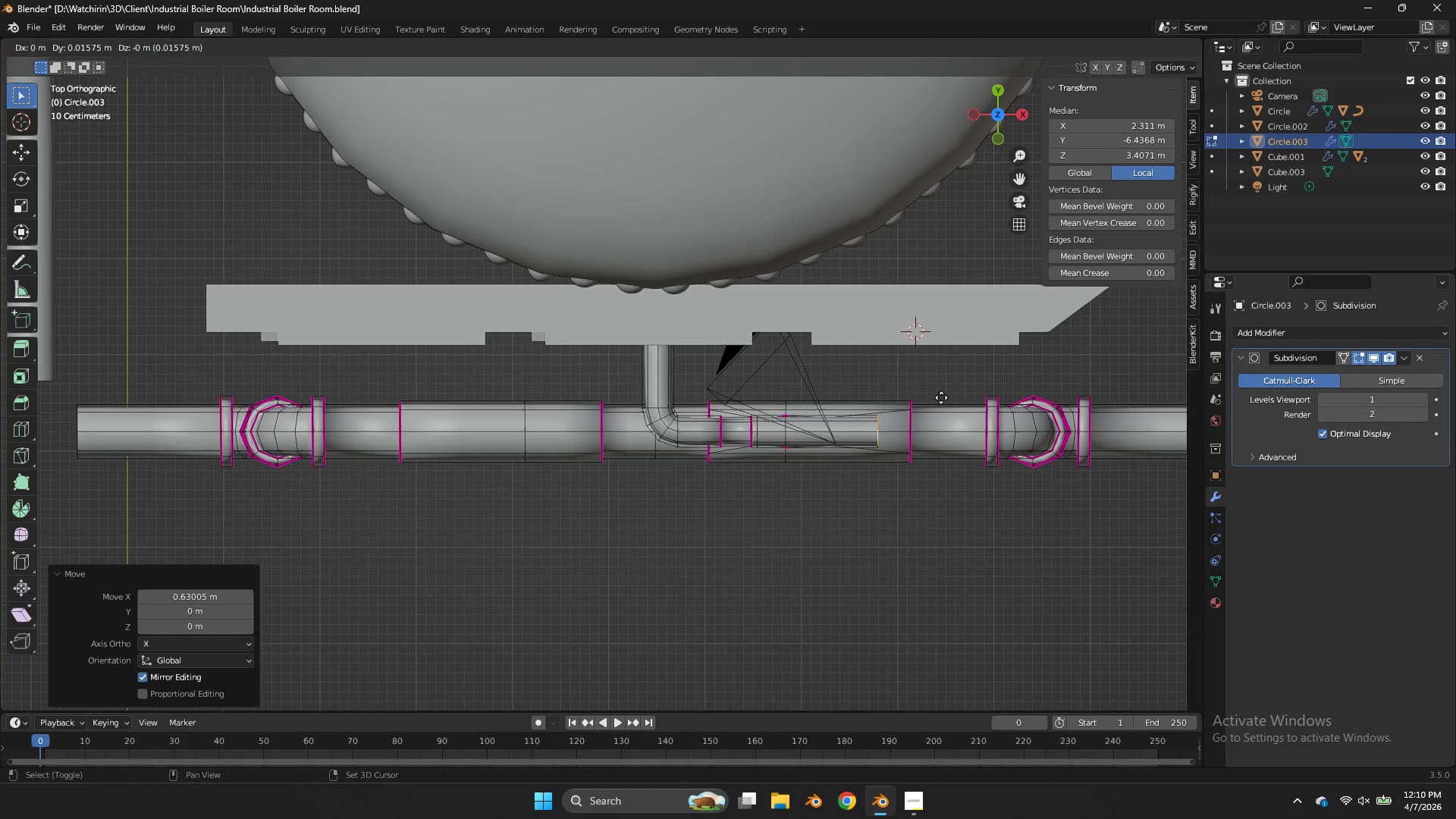 
key(Shift+D)
 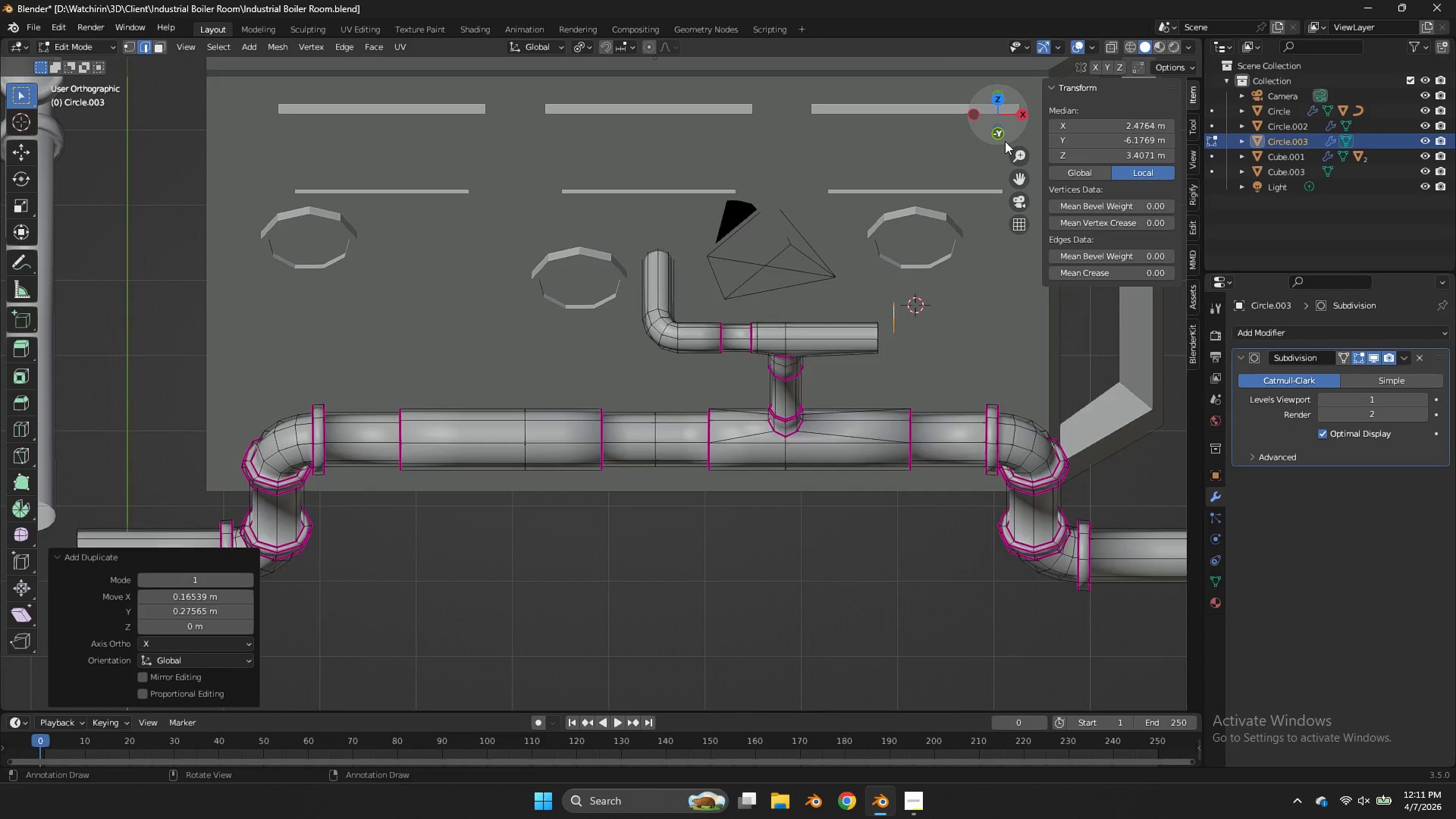 
left_click_drag(start_coordinate=[1002, 141], to_coordinate=[982, 216])
 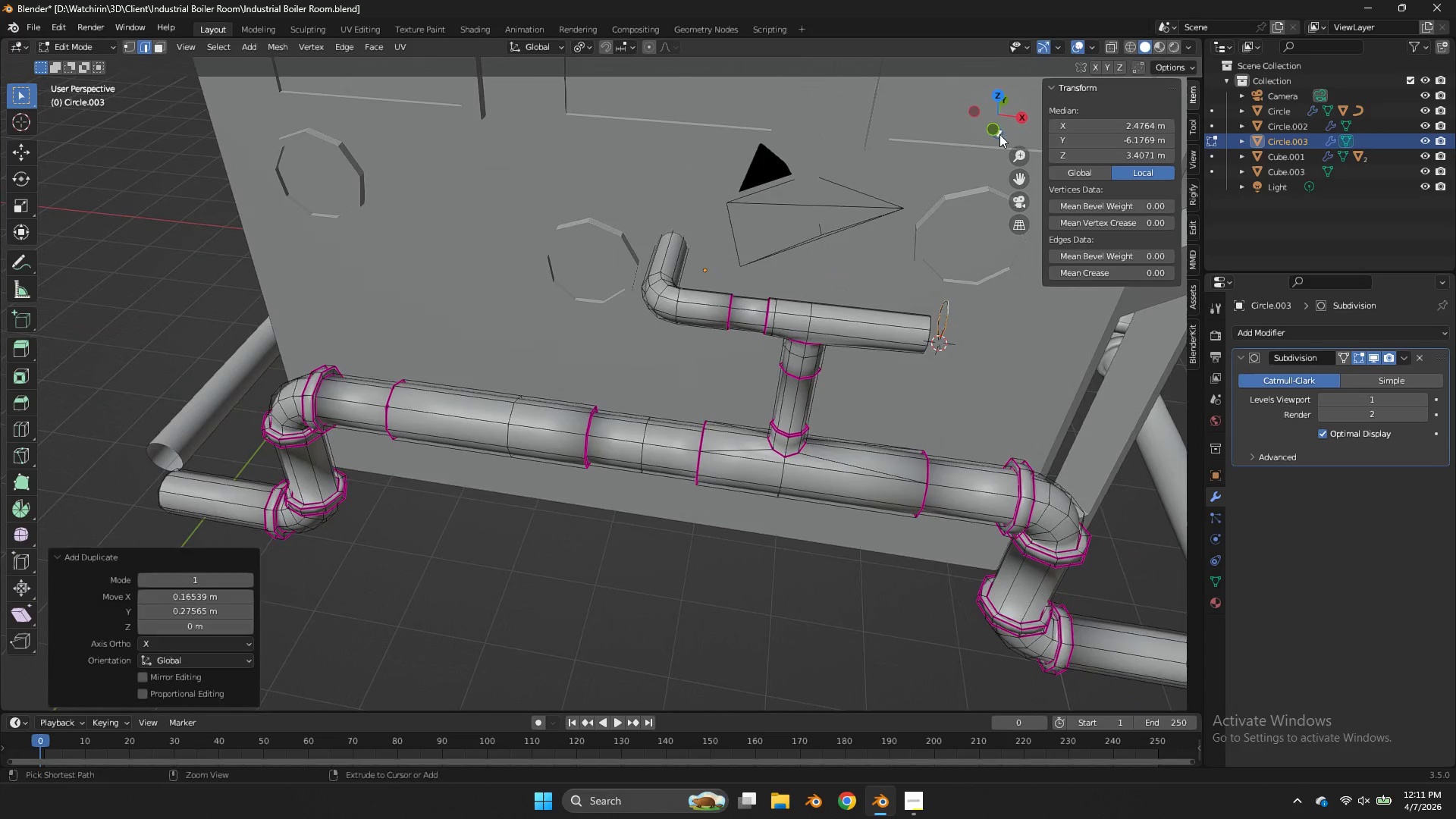 
key(Control+ControlLeft)
 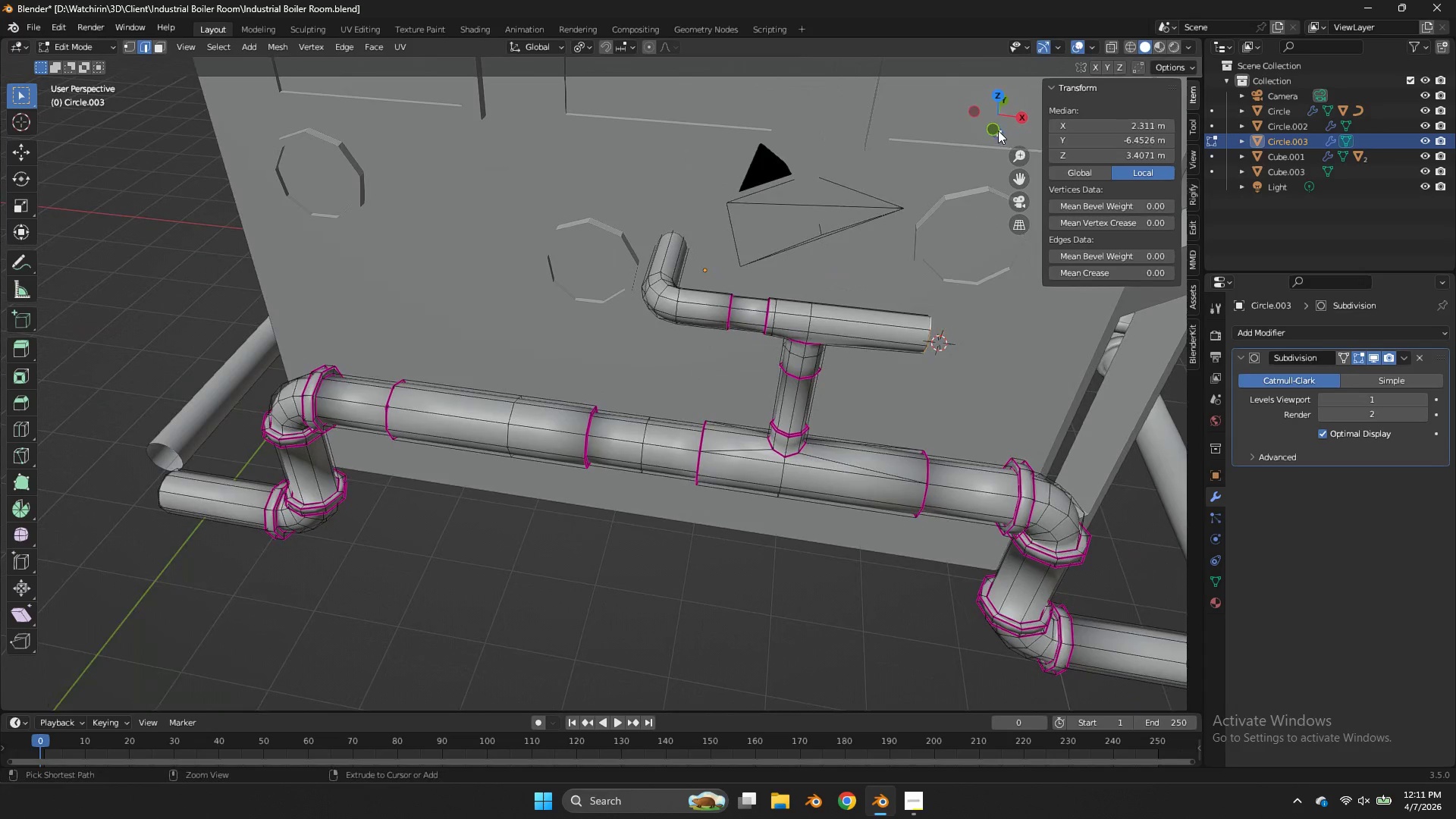 
key(Control+Z)
 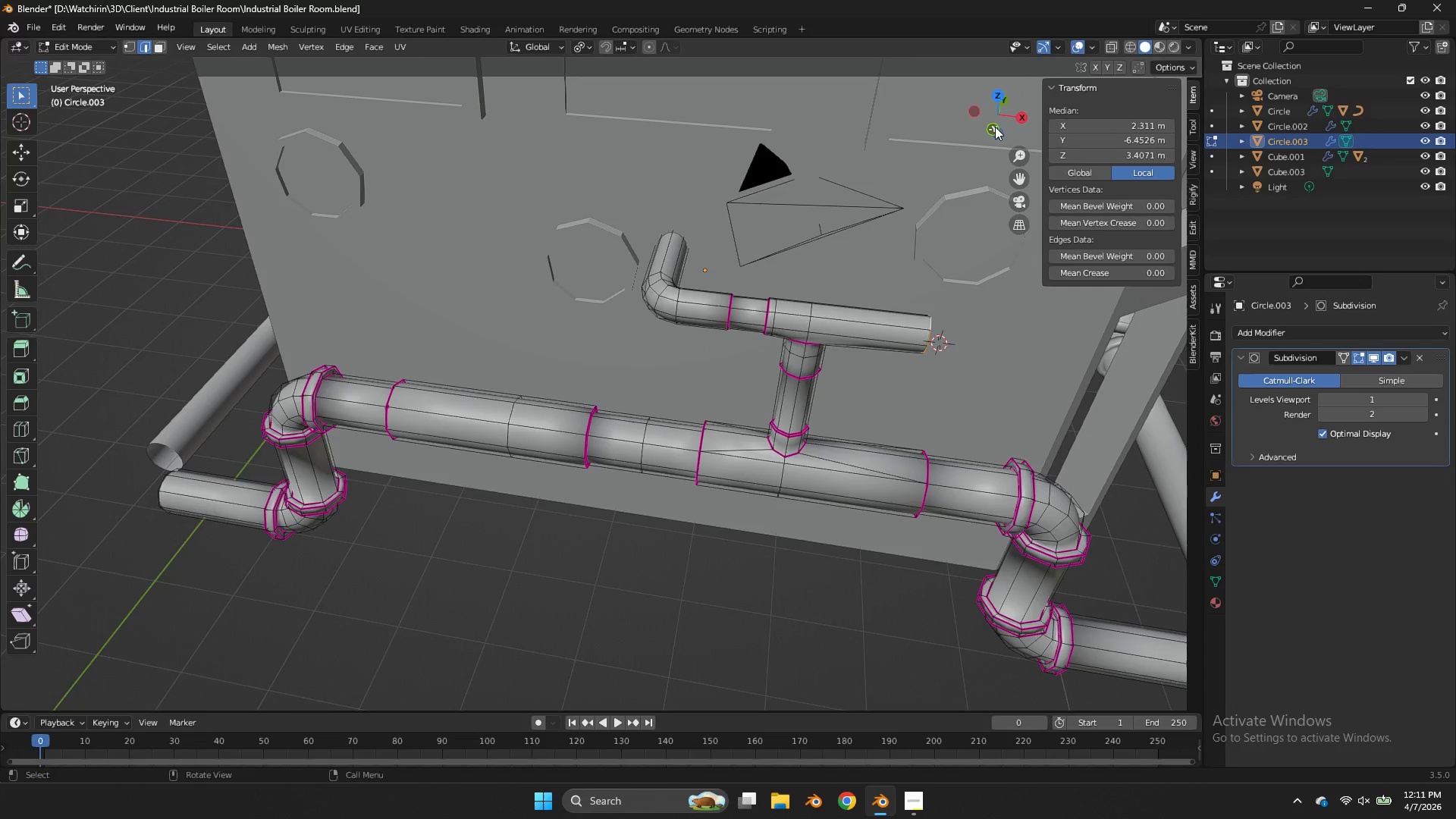 
left_click([995, 127])
 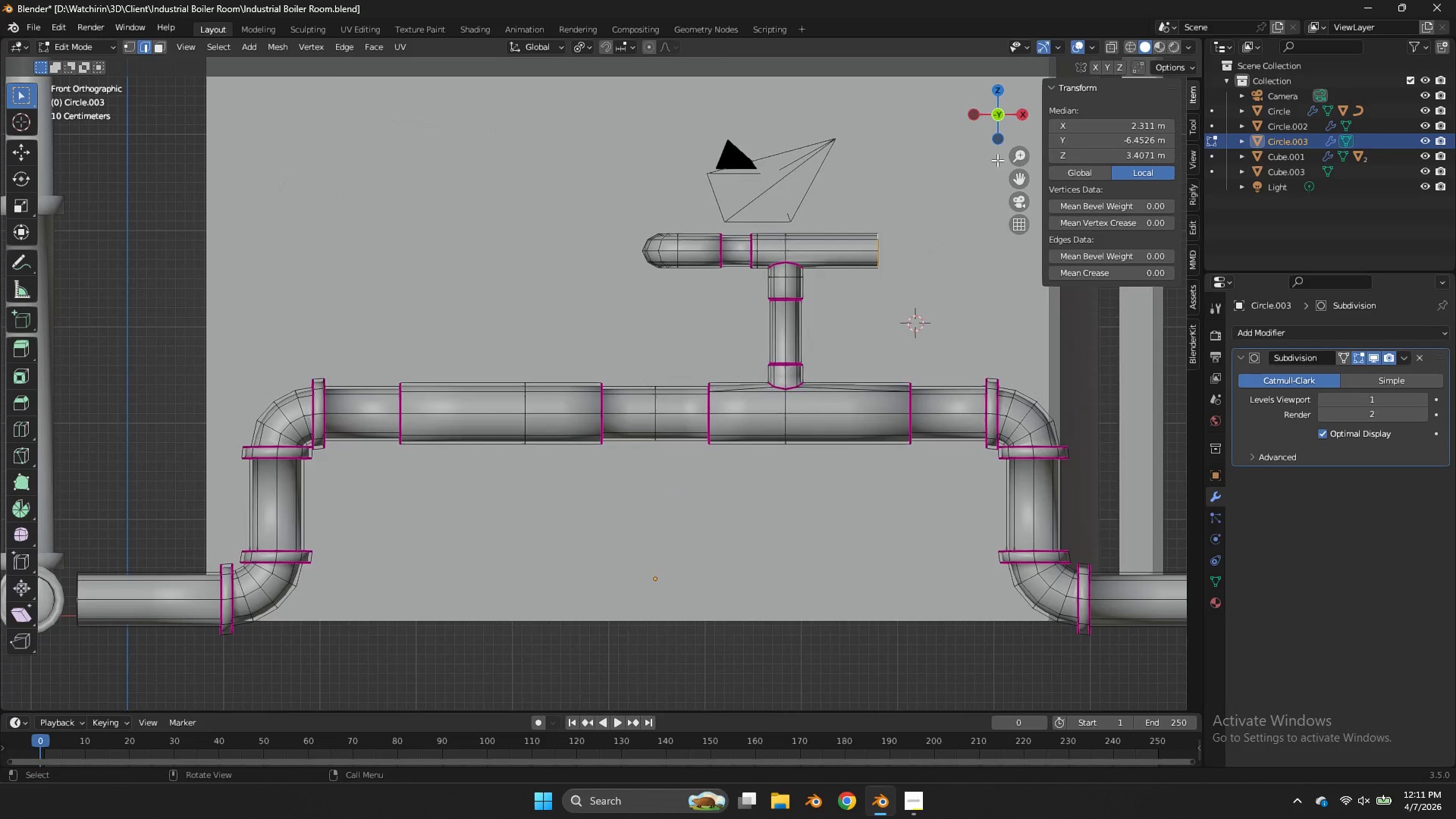 
key(Z)
 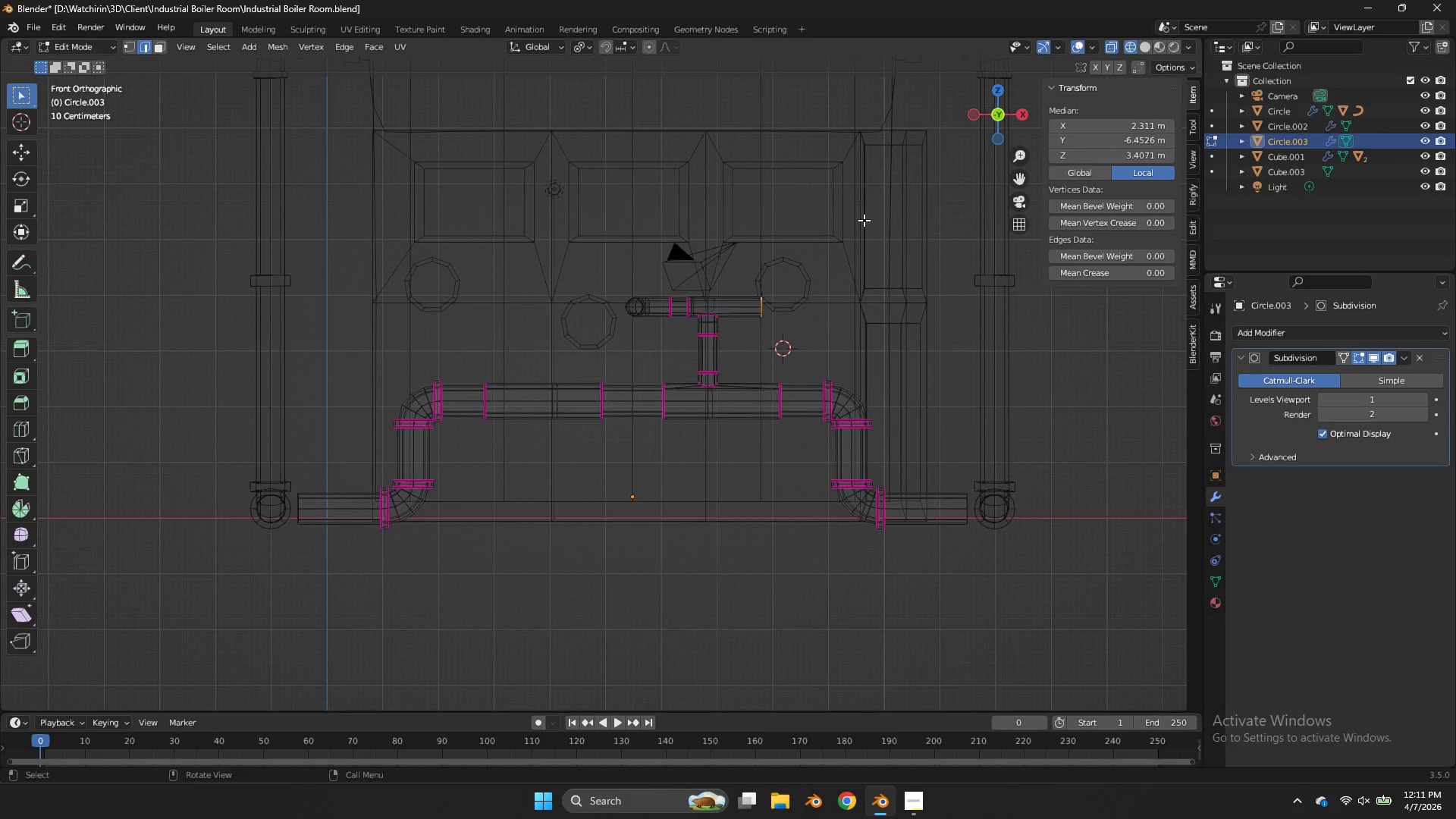 
scroll: coordinate [997, 181], scroll_direction: down, amount: 3.0
 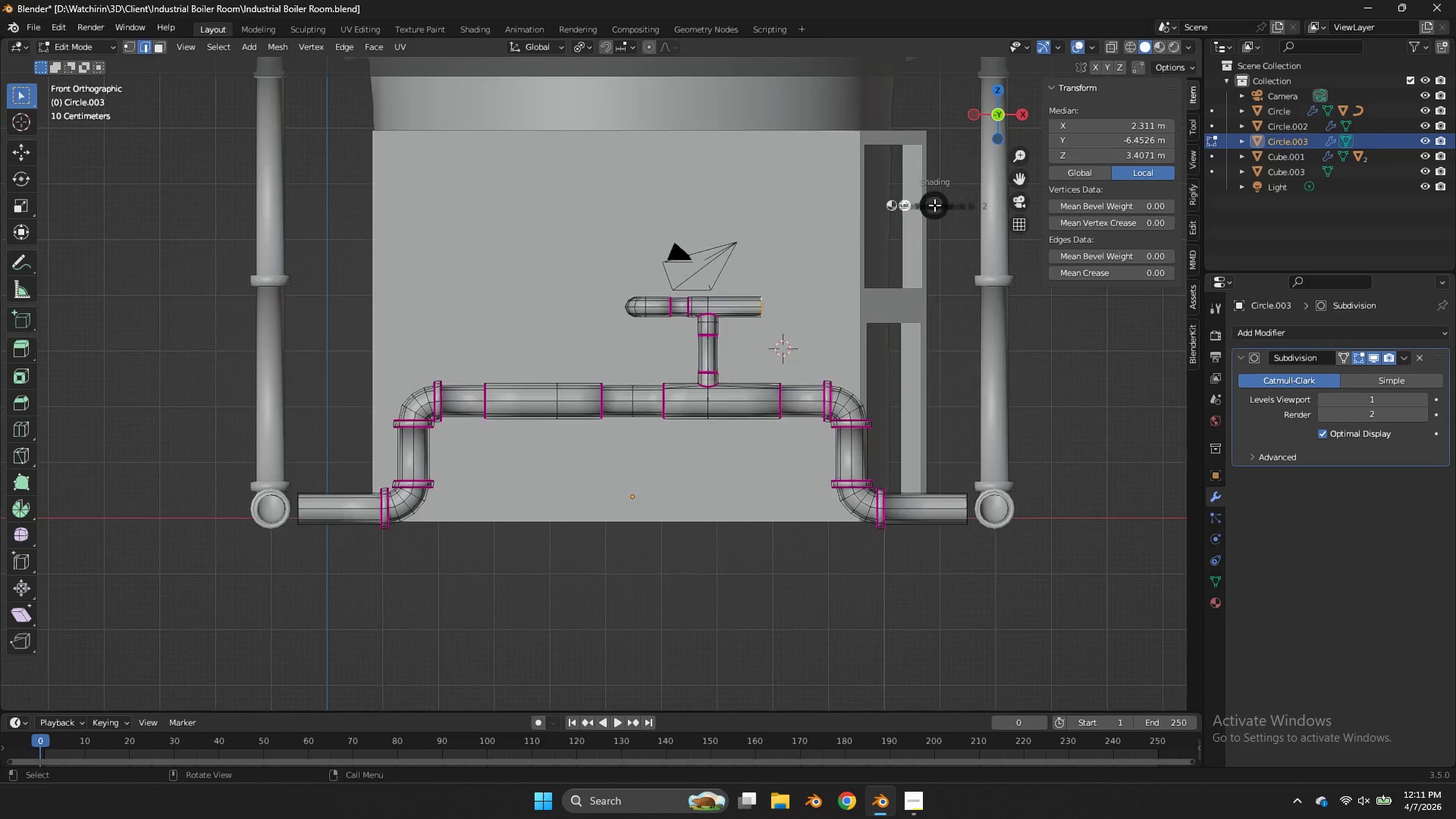 
type(gx)
 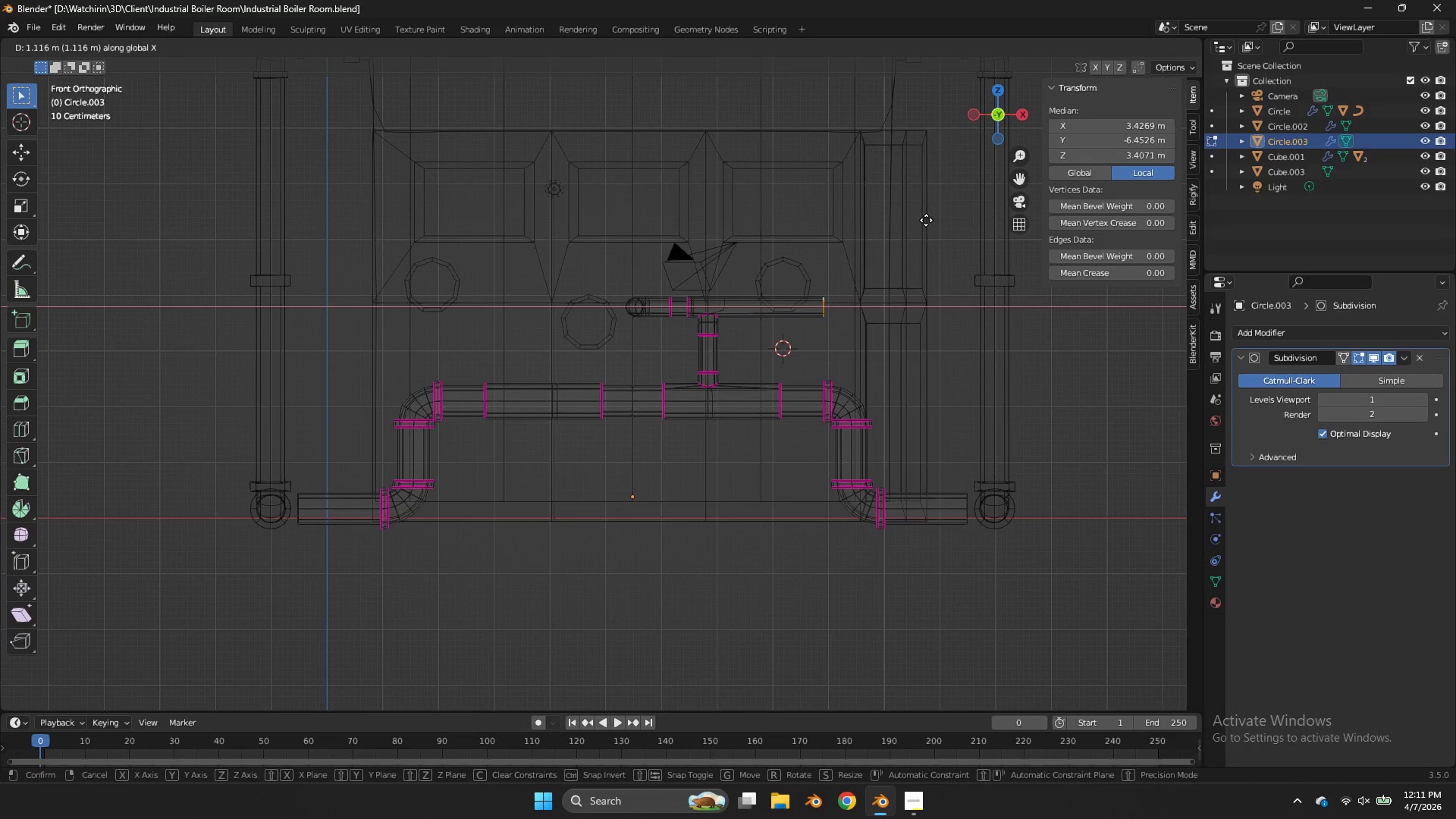 
left_click([925, 219])
 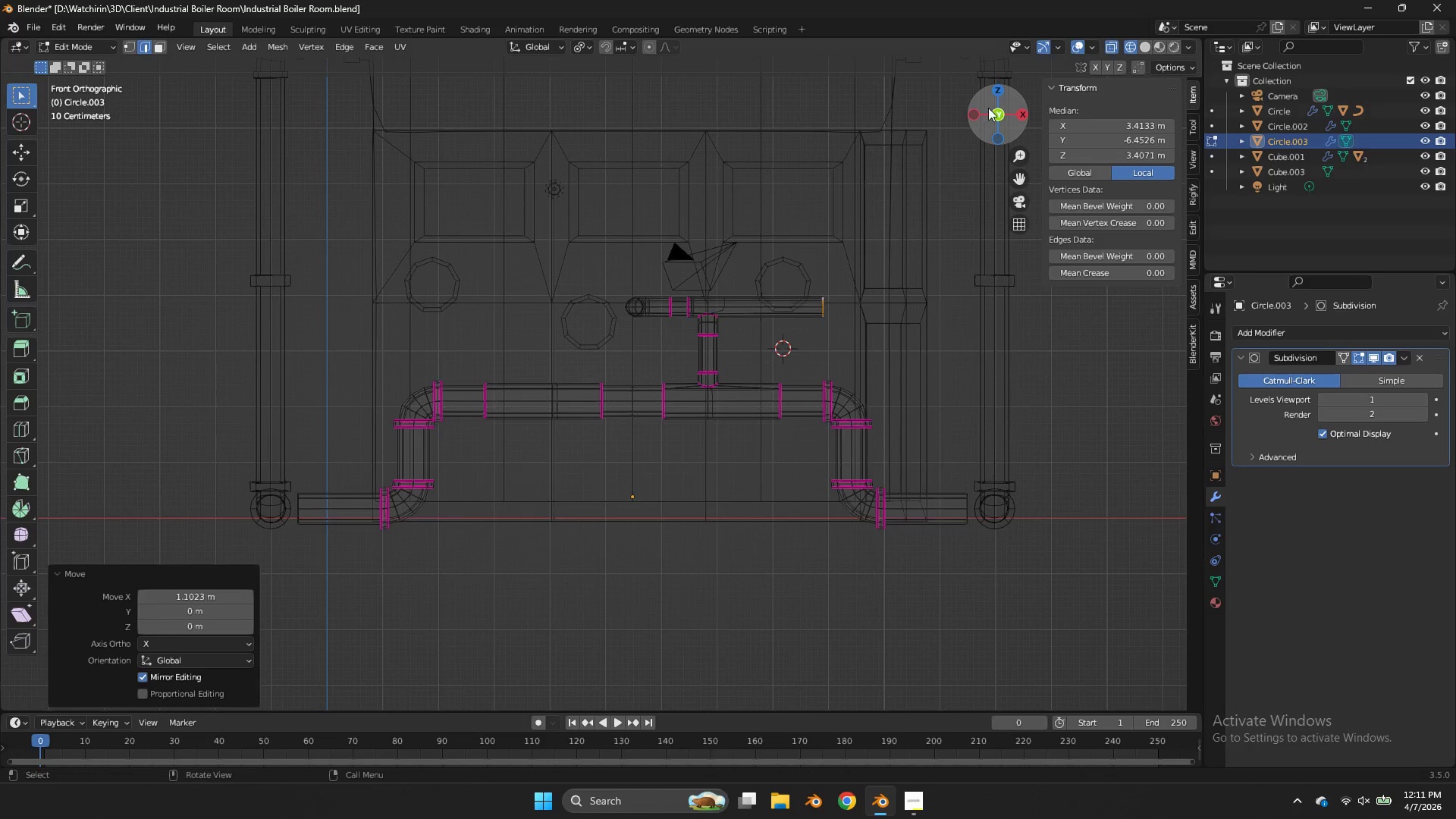 
left_click_drag(start_coordinate=[989, 108], to_coordinate=[923, 228])
 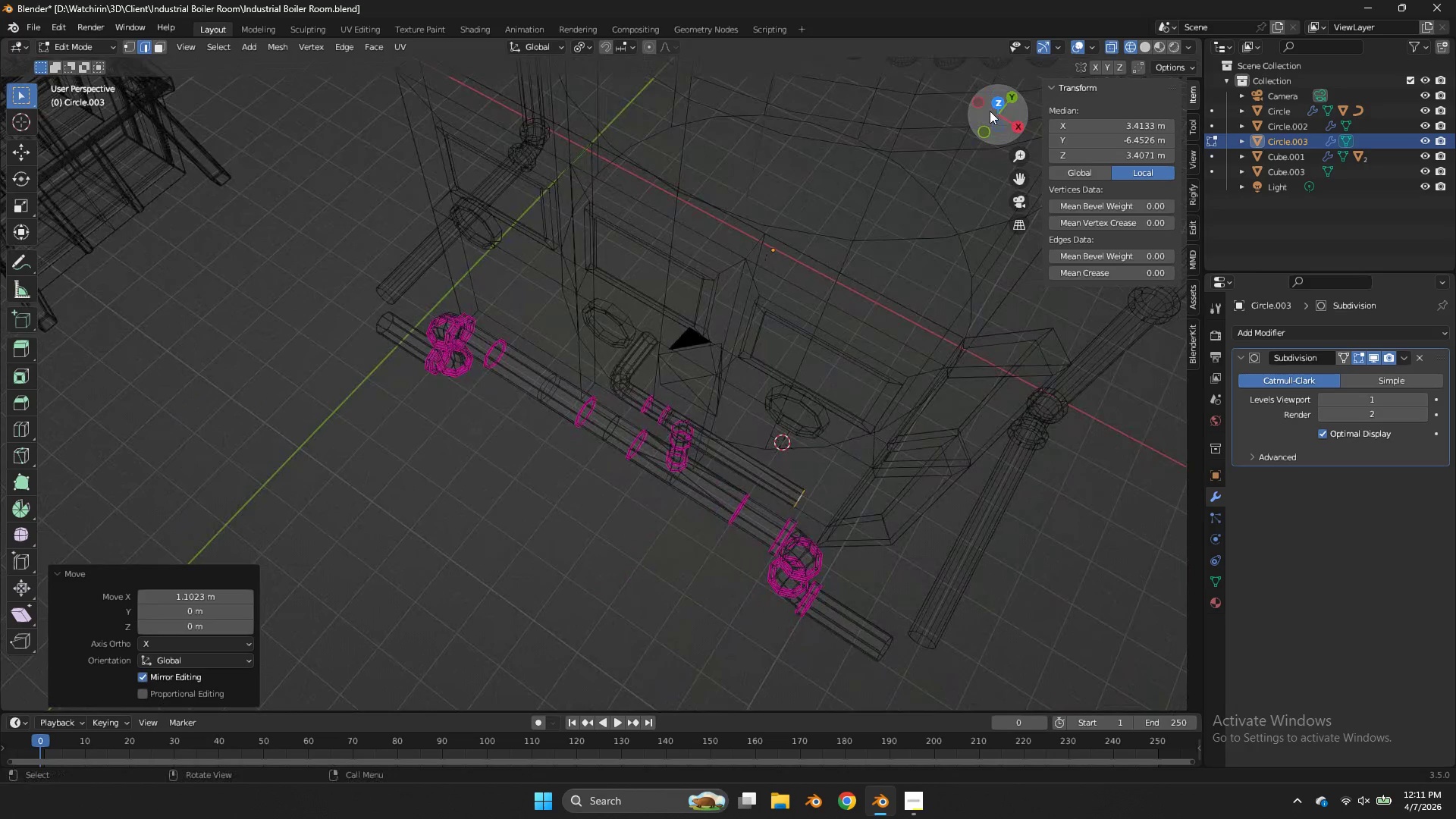 
mouse_move([978, 134])
 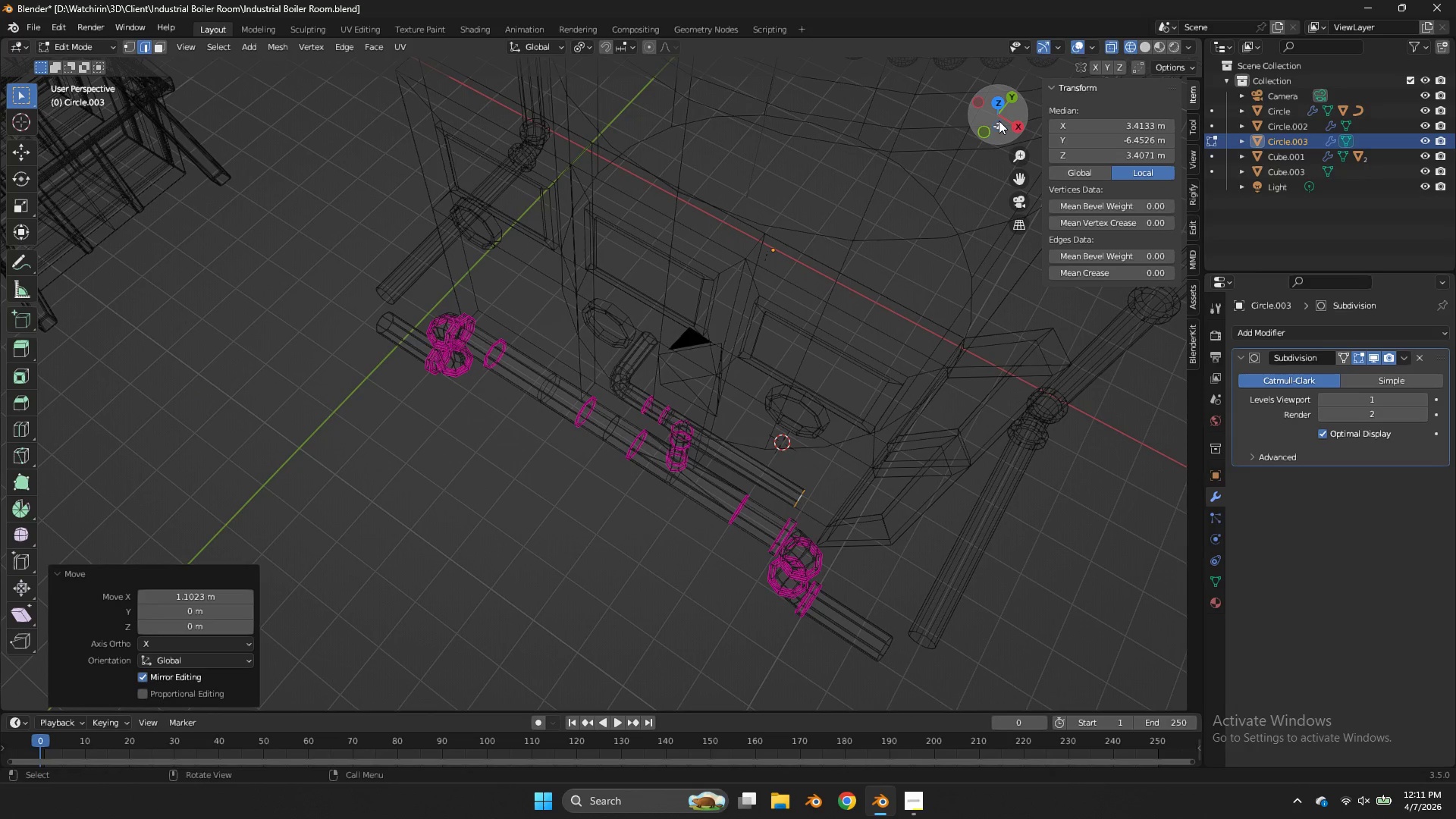 
left_click([999, 111])
 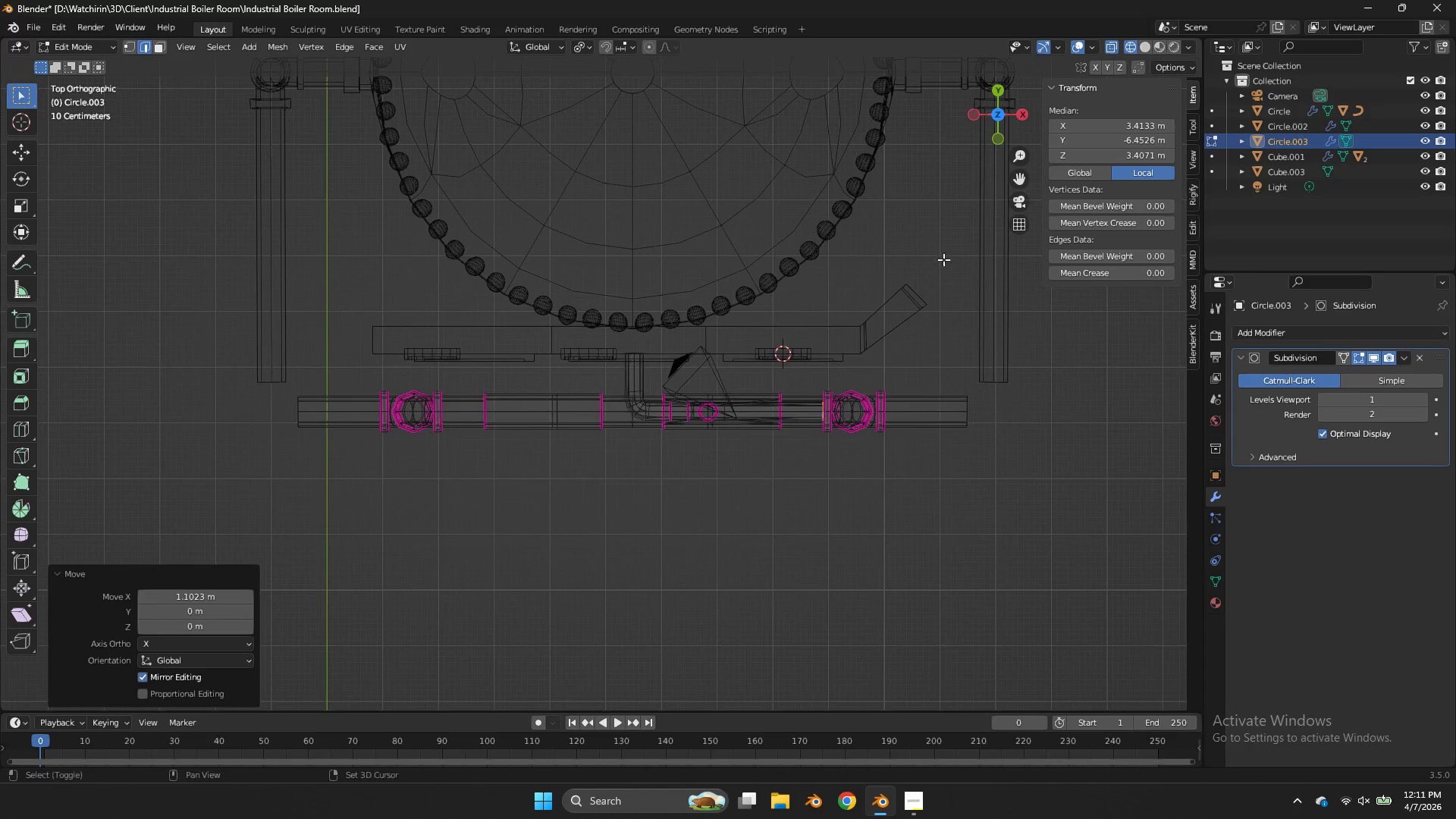 
key(Shift+ShiftLeft)
 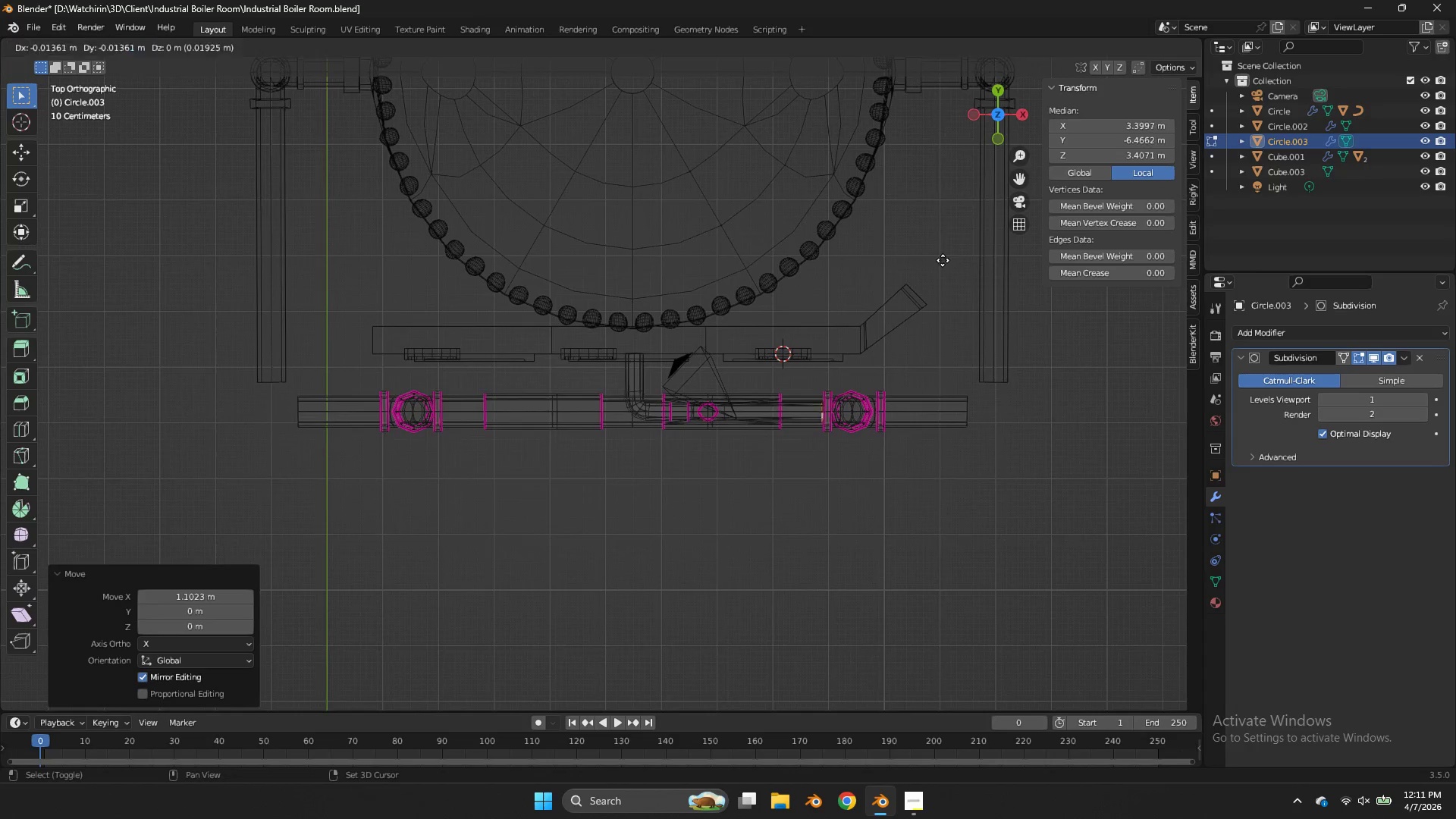 
key(Shift+D)
 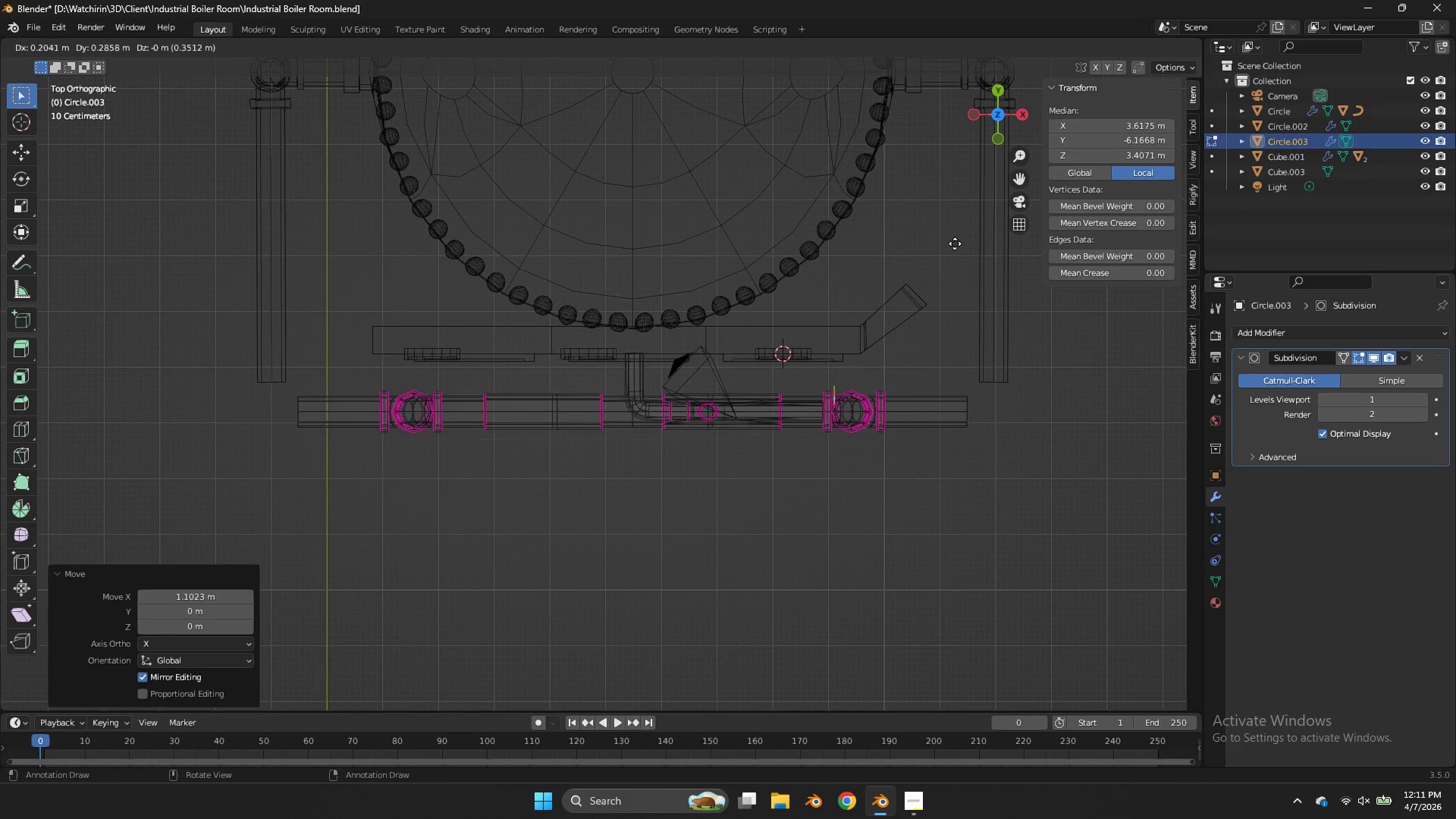 
left_click([955, 243])
 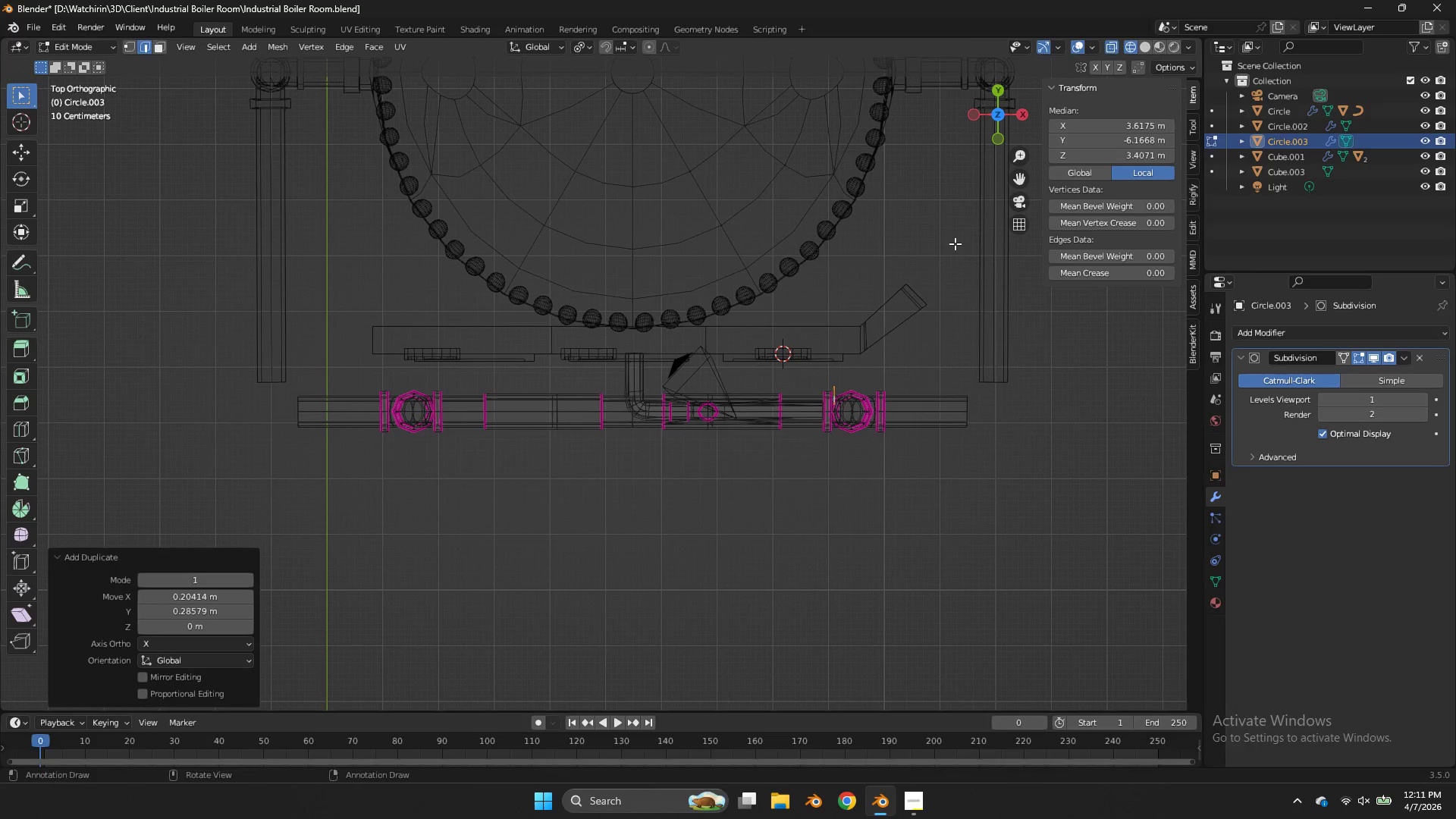 
key(R)
 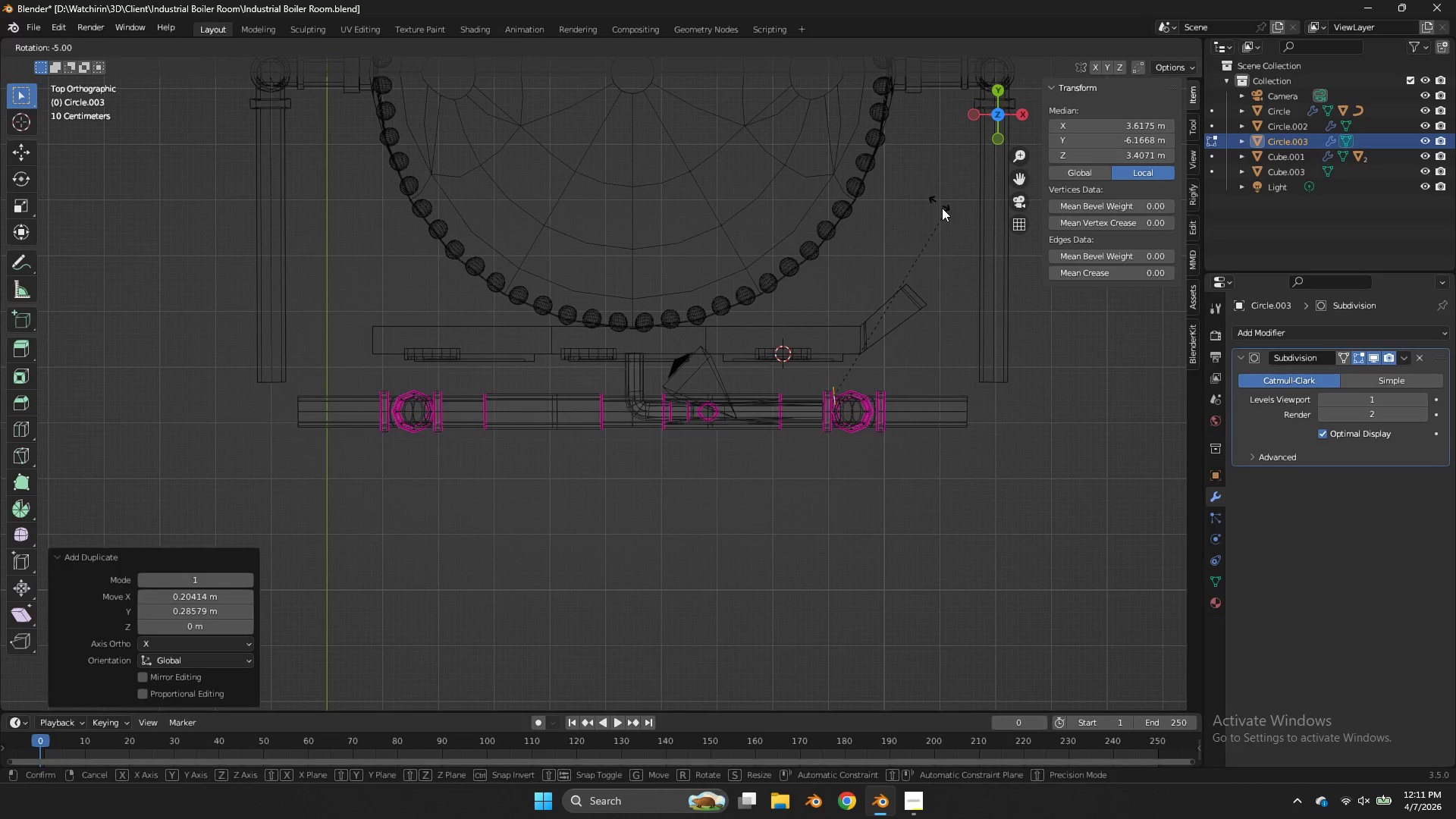 
hold_key(key=ControlLeft, duration=1.66)
left_click([687, 270])
 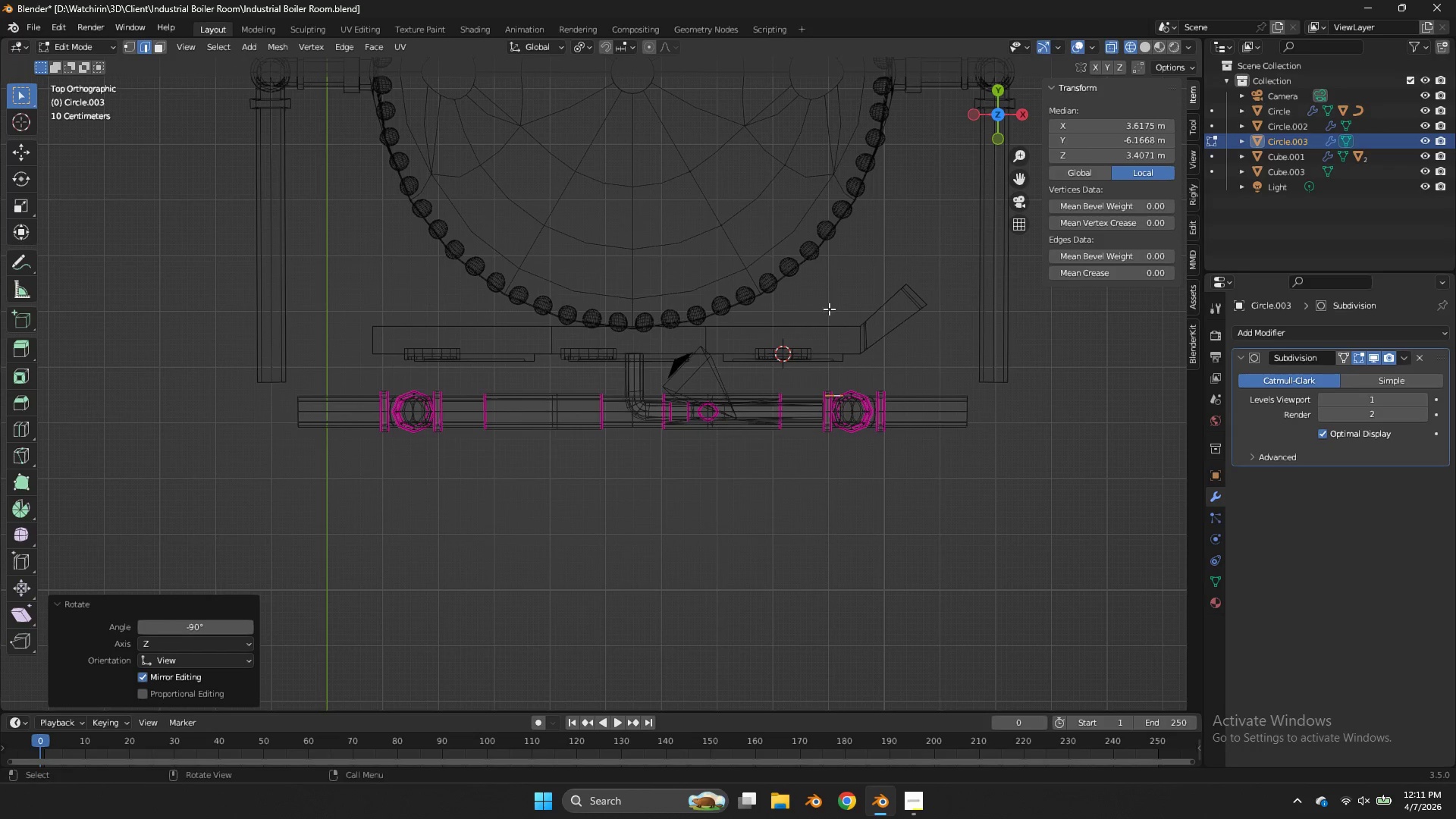 
type(gy)
 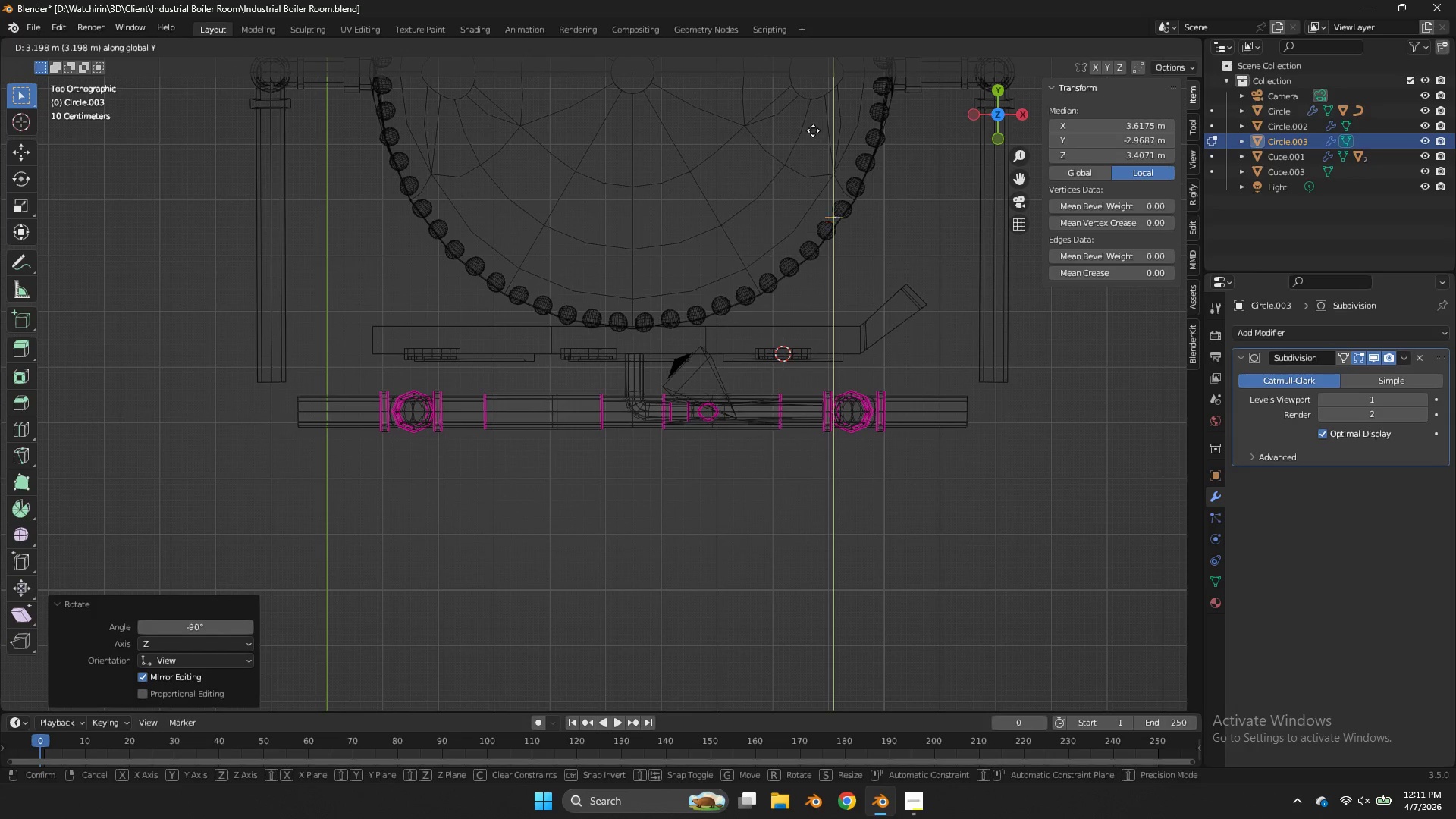 
left_click([813, 123])
 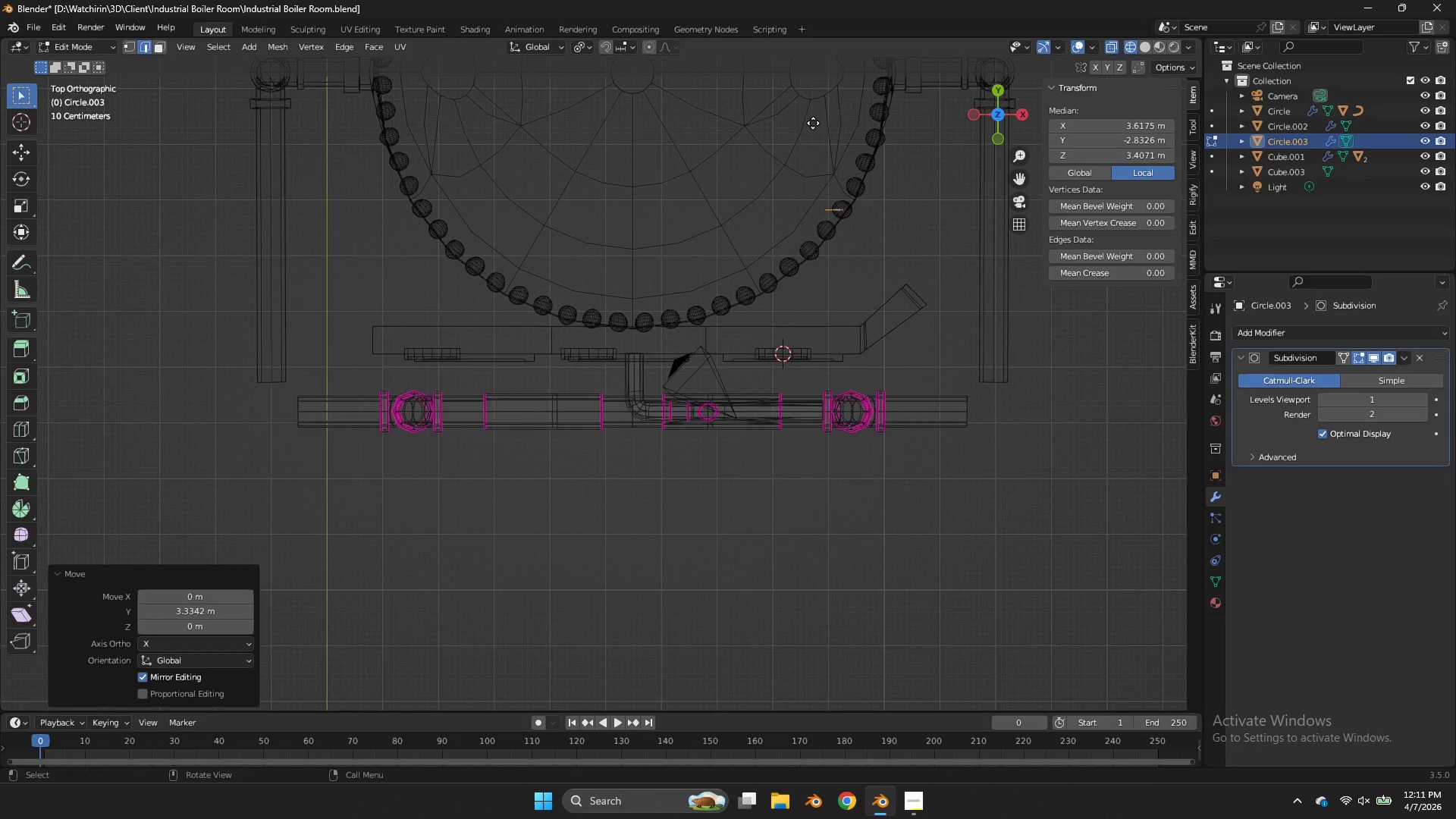 
key(E)
 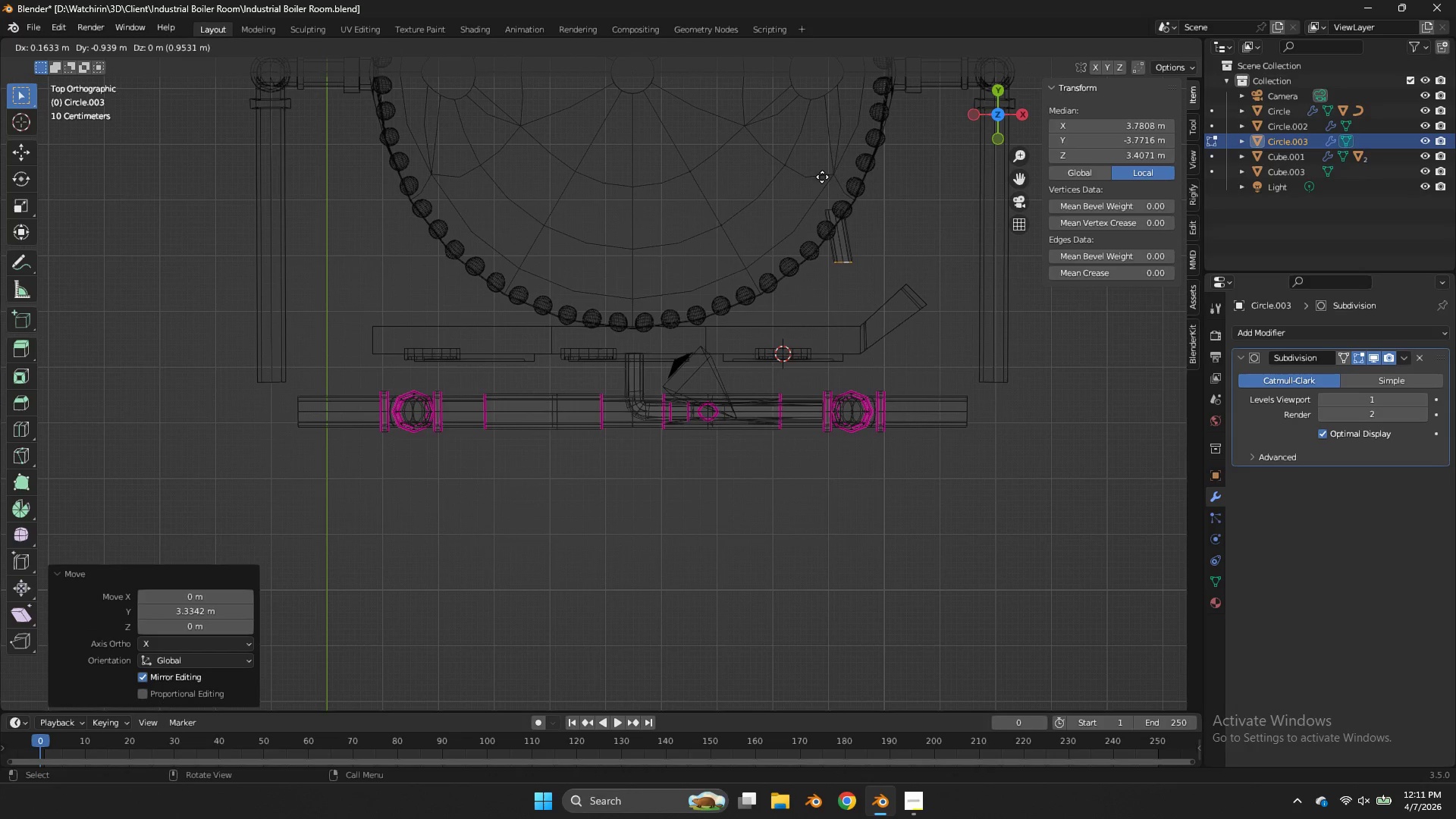 
type(zy)
 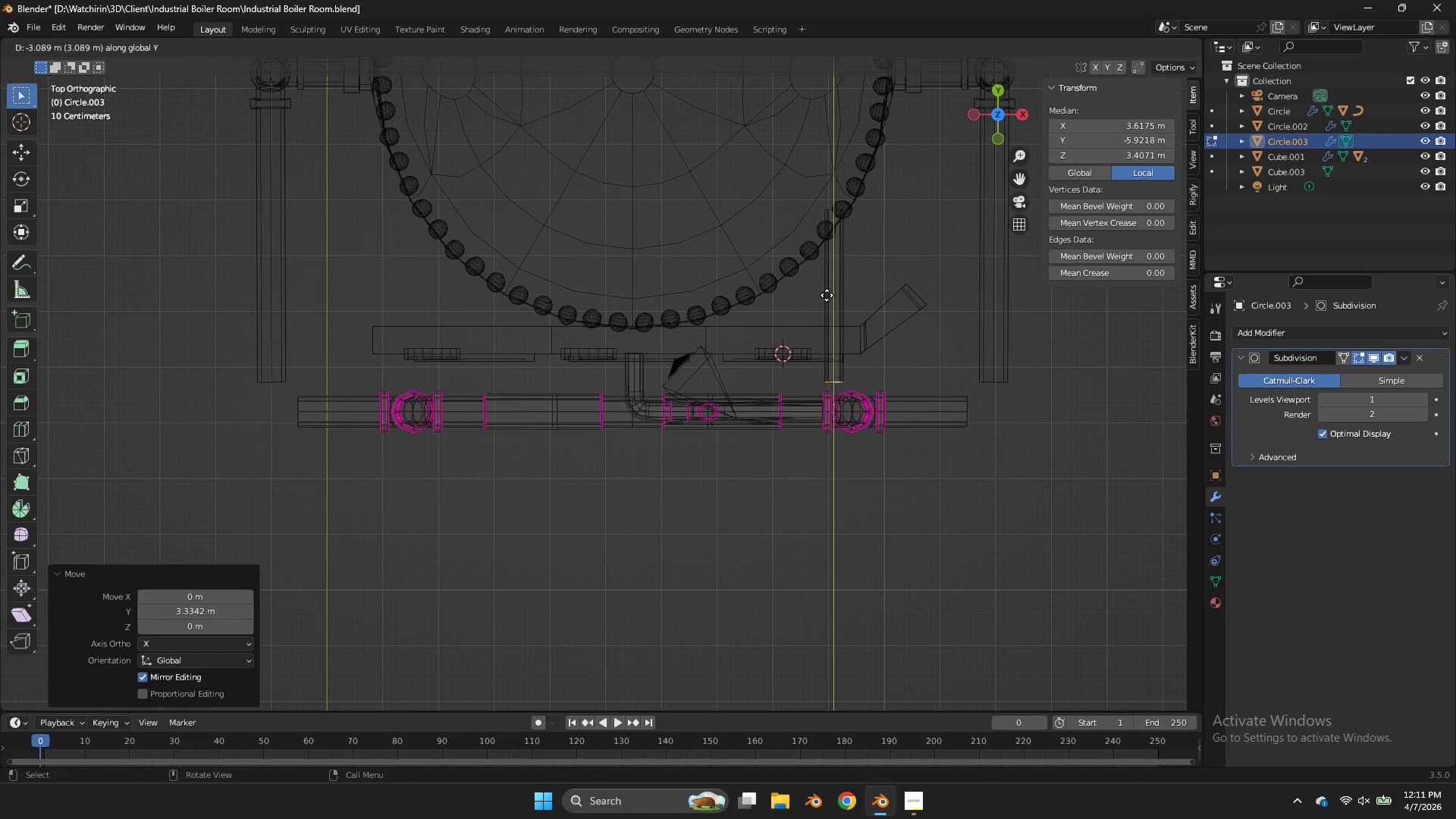 
left_click([827, 296])
 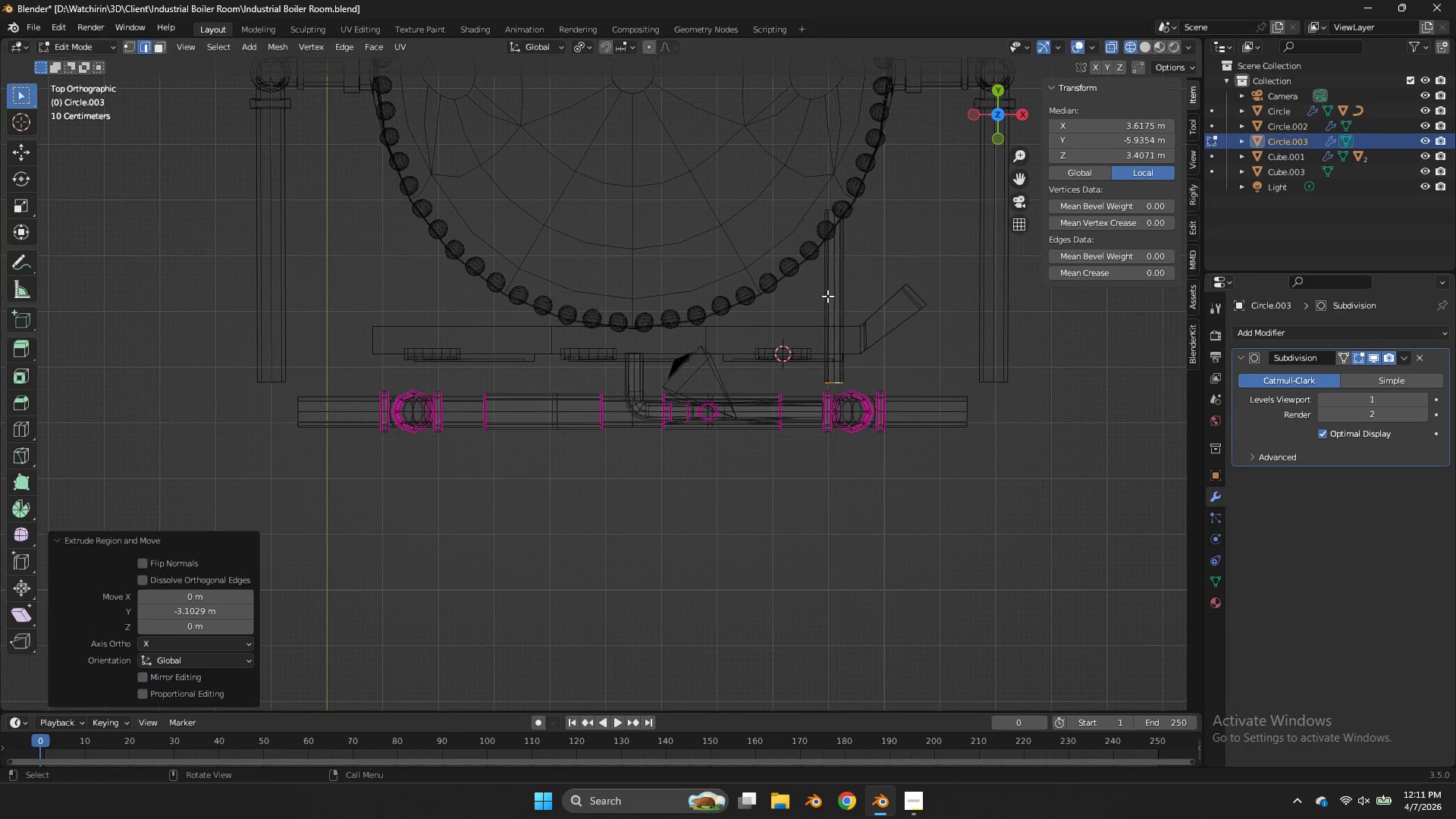 
key(Z)
 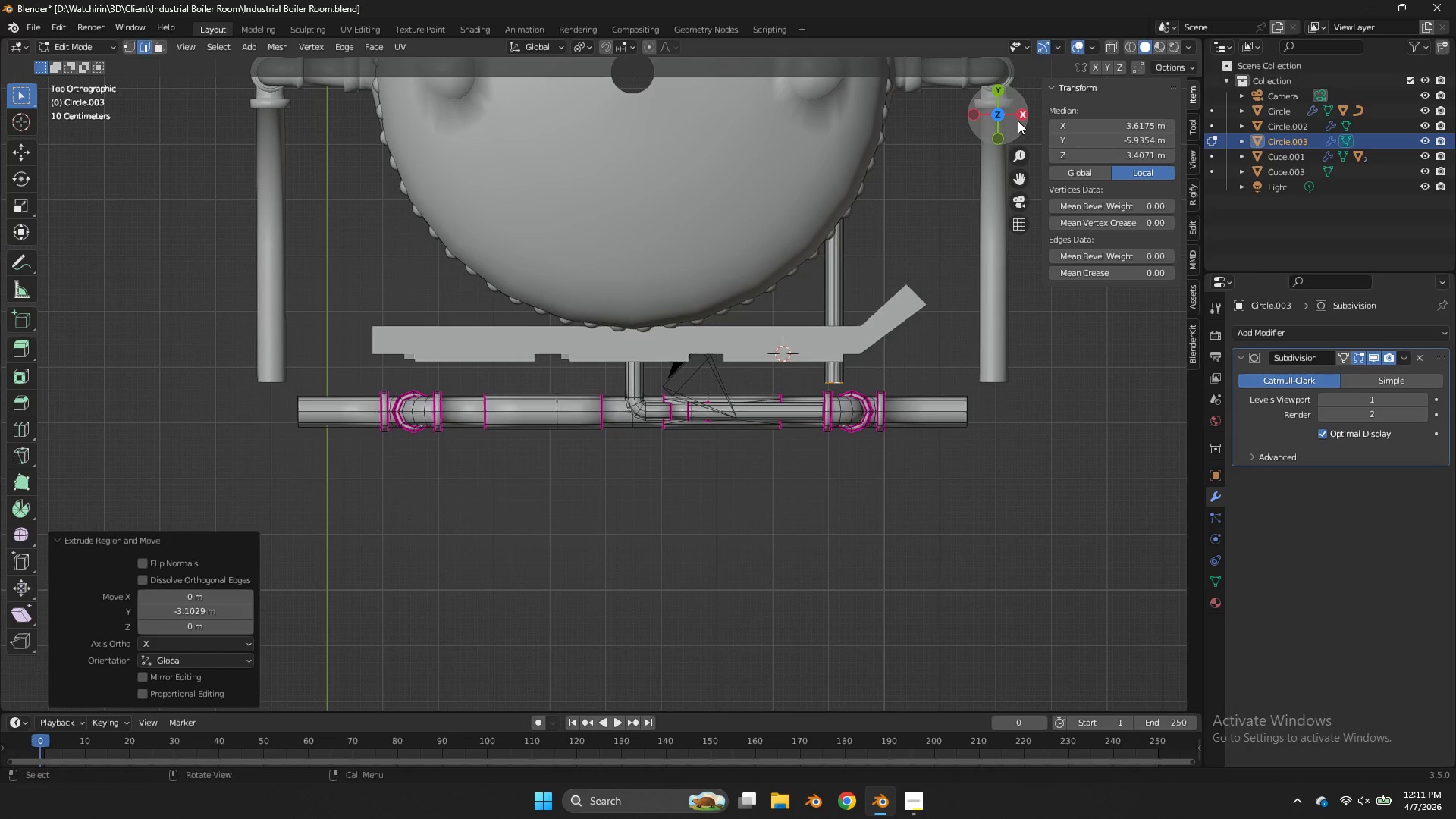 
left_click_drag(start_coordinate=[1018, 120], to_coordinate=[897, 642])
 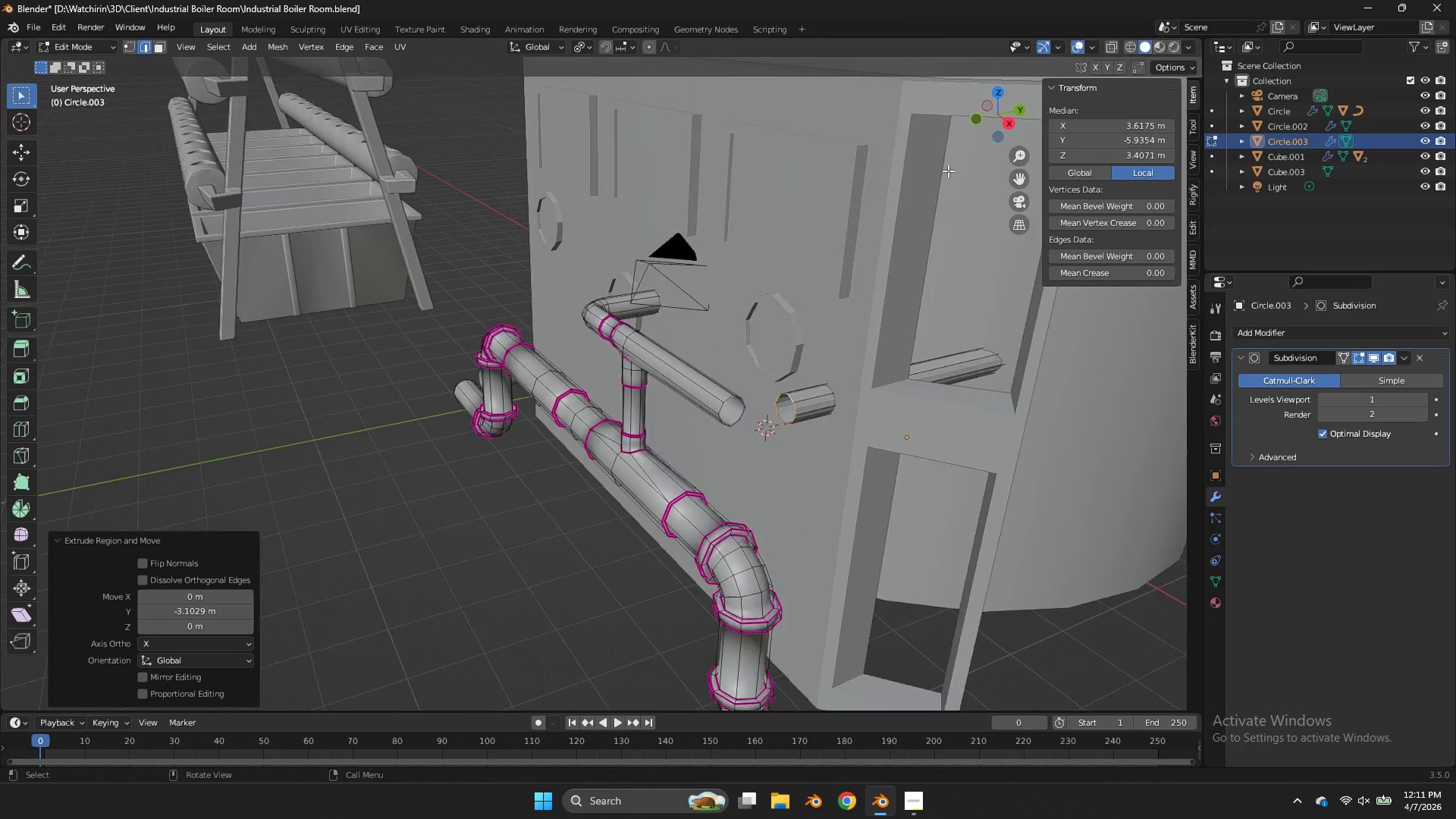 
scroll: coordinate [948, 171], scroll_direction: up, amount: 2.0
 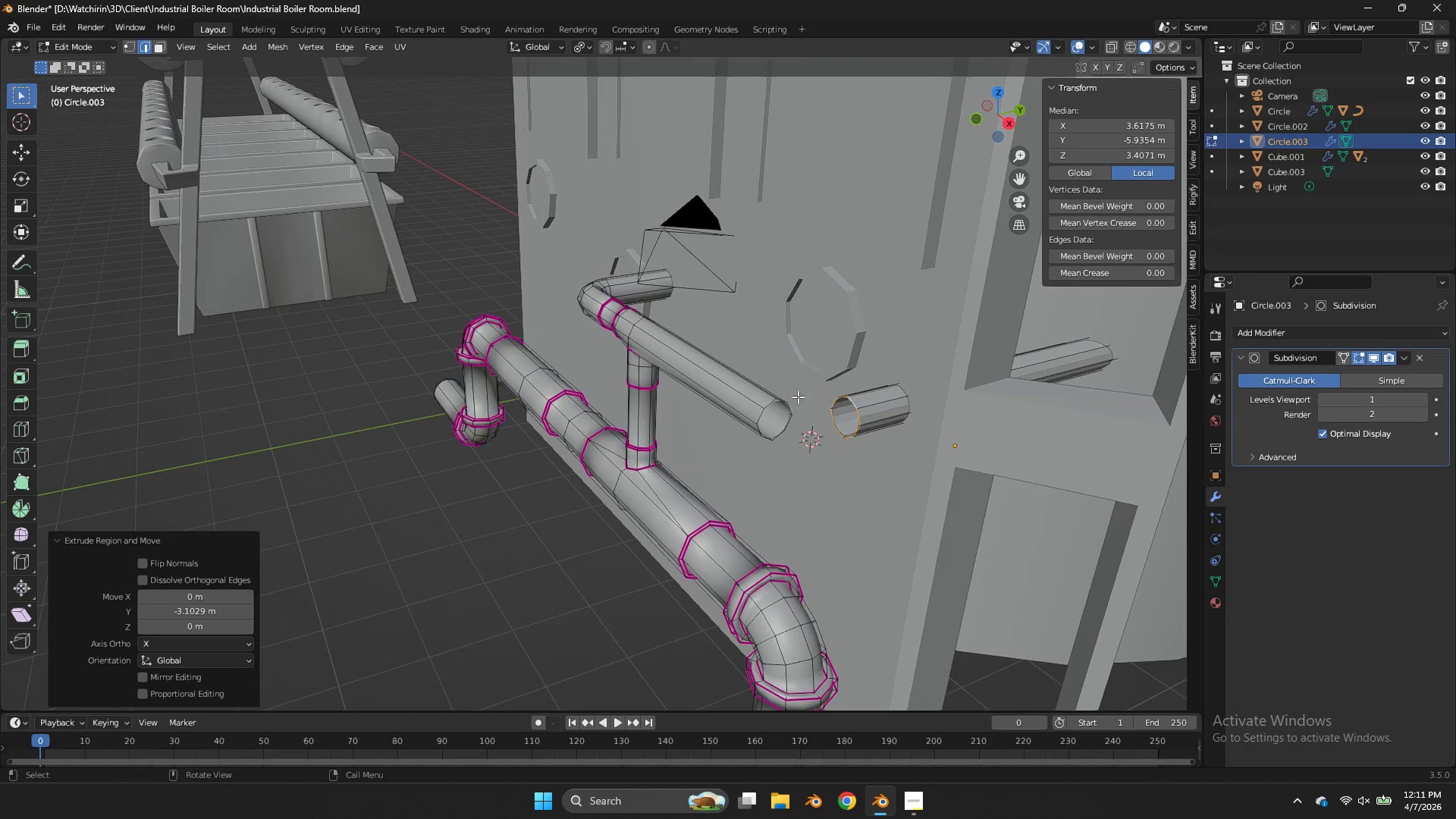 
hold_key(key=ShiftLeft, duration=0.62)
hold_key(key=AltLeft, duration=0.64)
left_click([776, 400])
 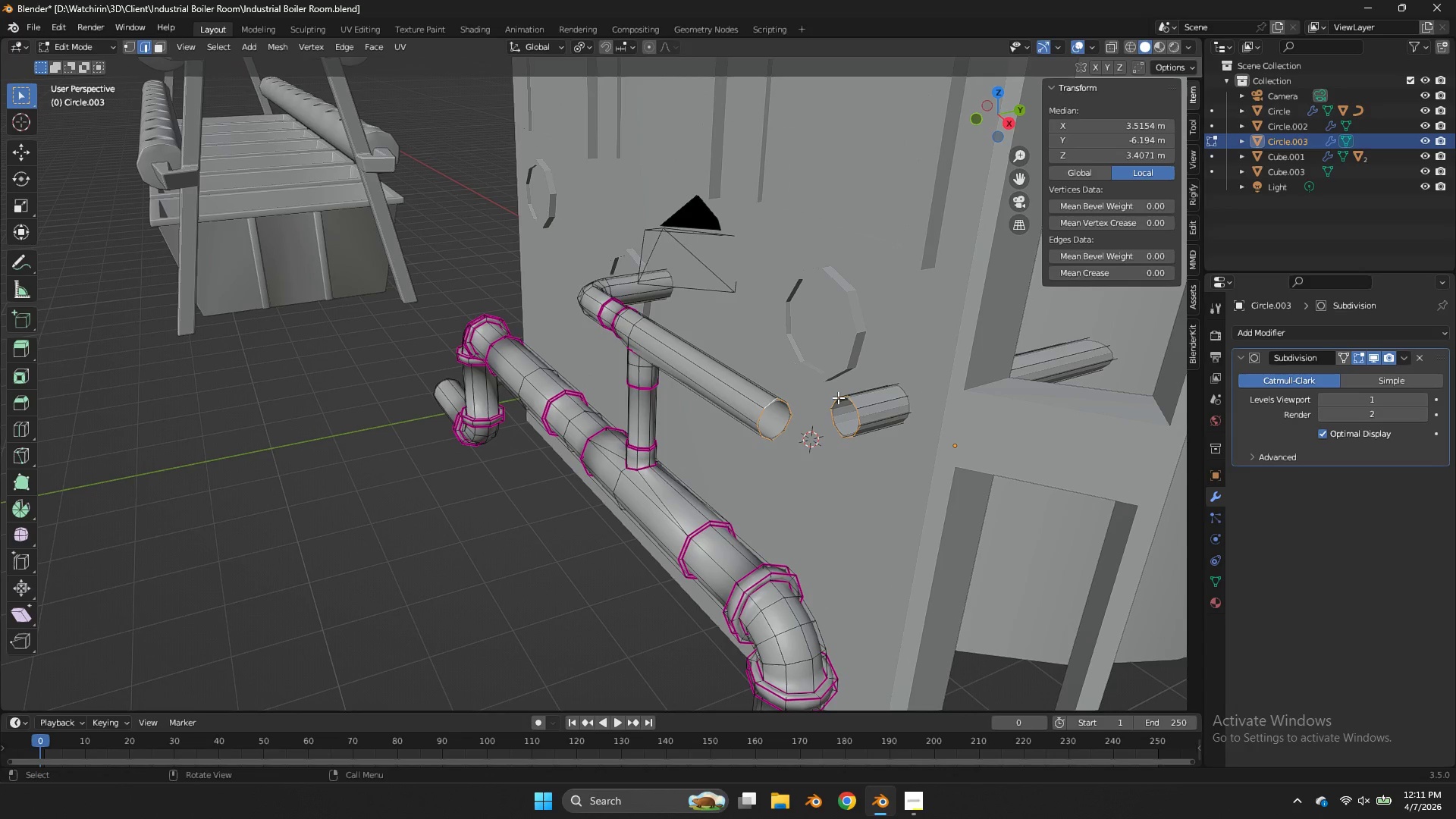 
key(Control+E)
 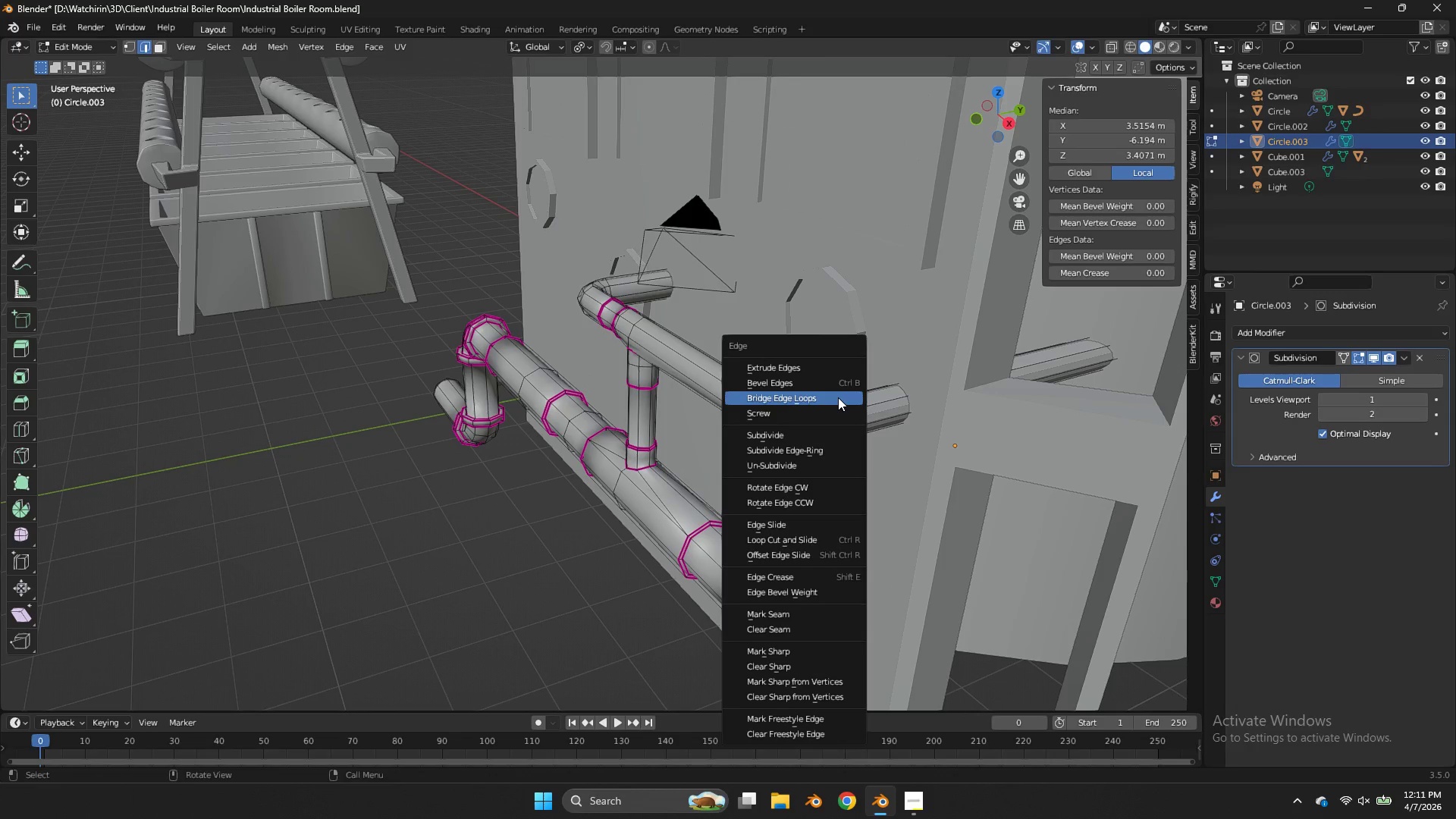 
left_click([838, 397])
 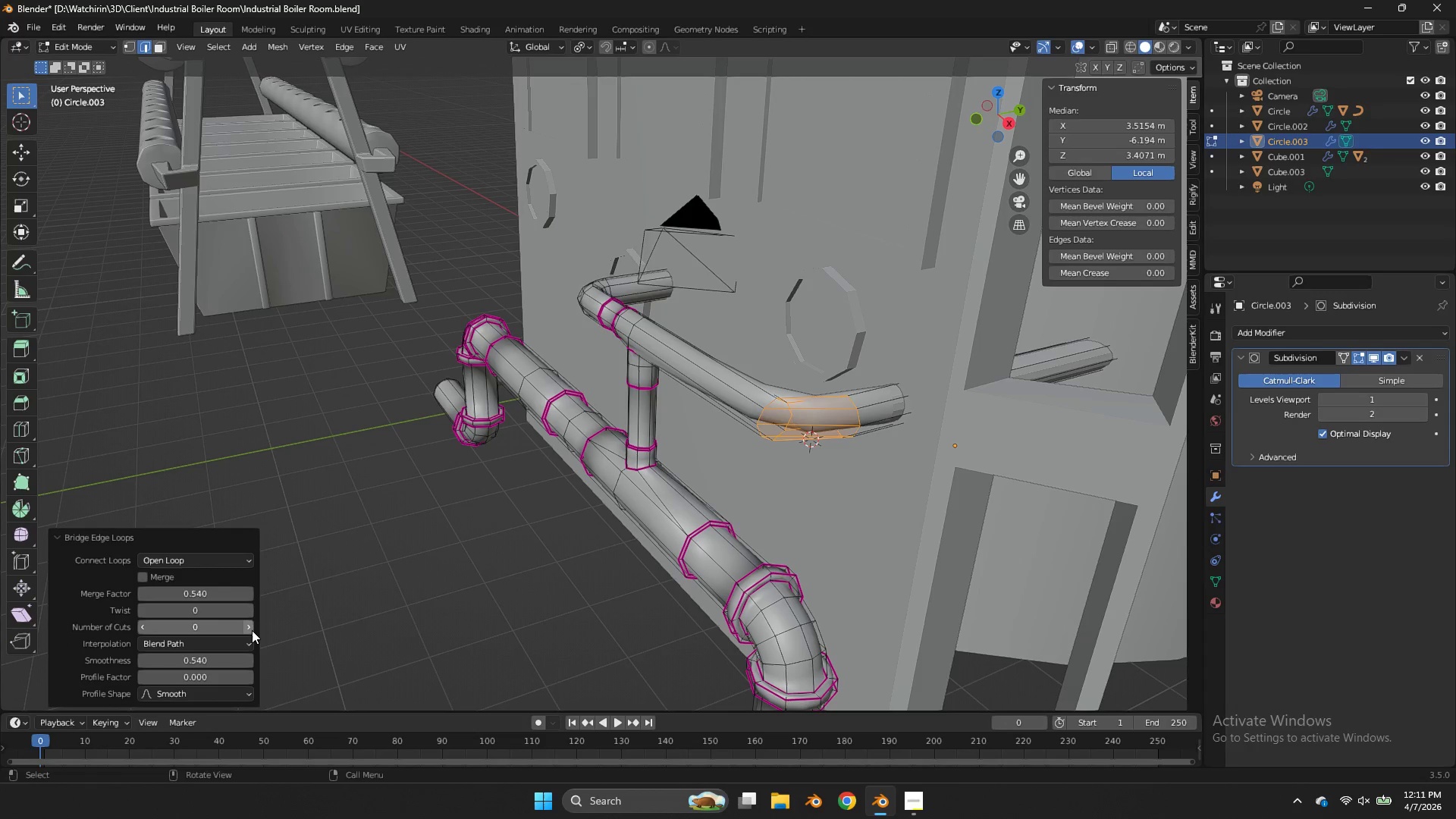 
double_click([252, 630])
 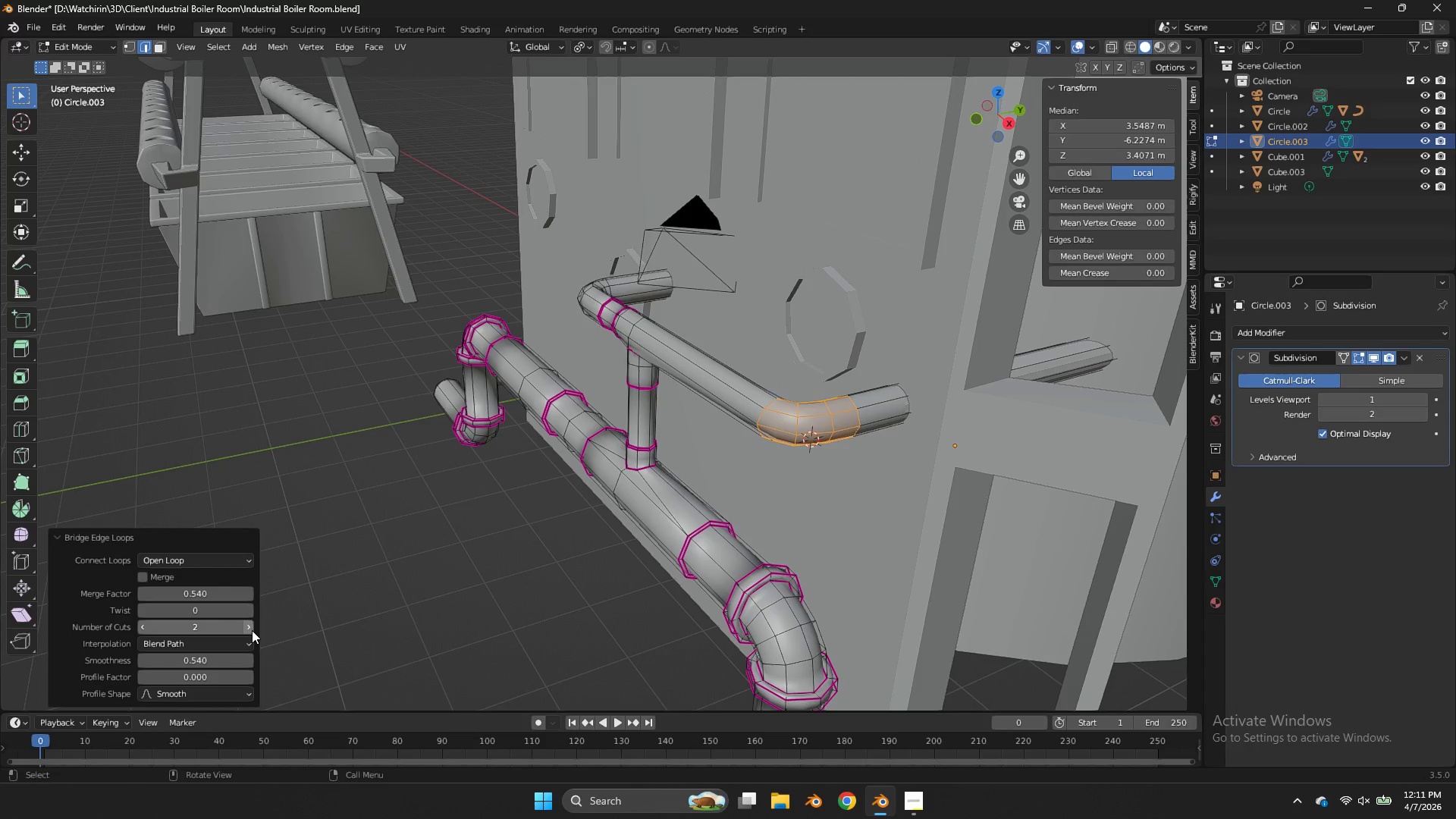 
left_click([252, 630])
 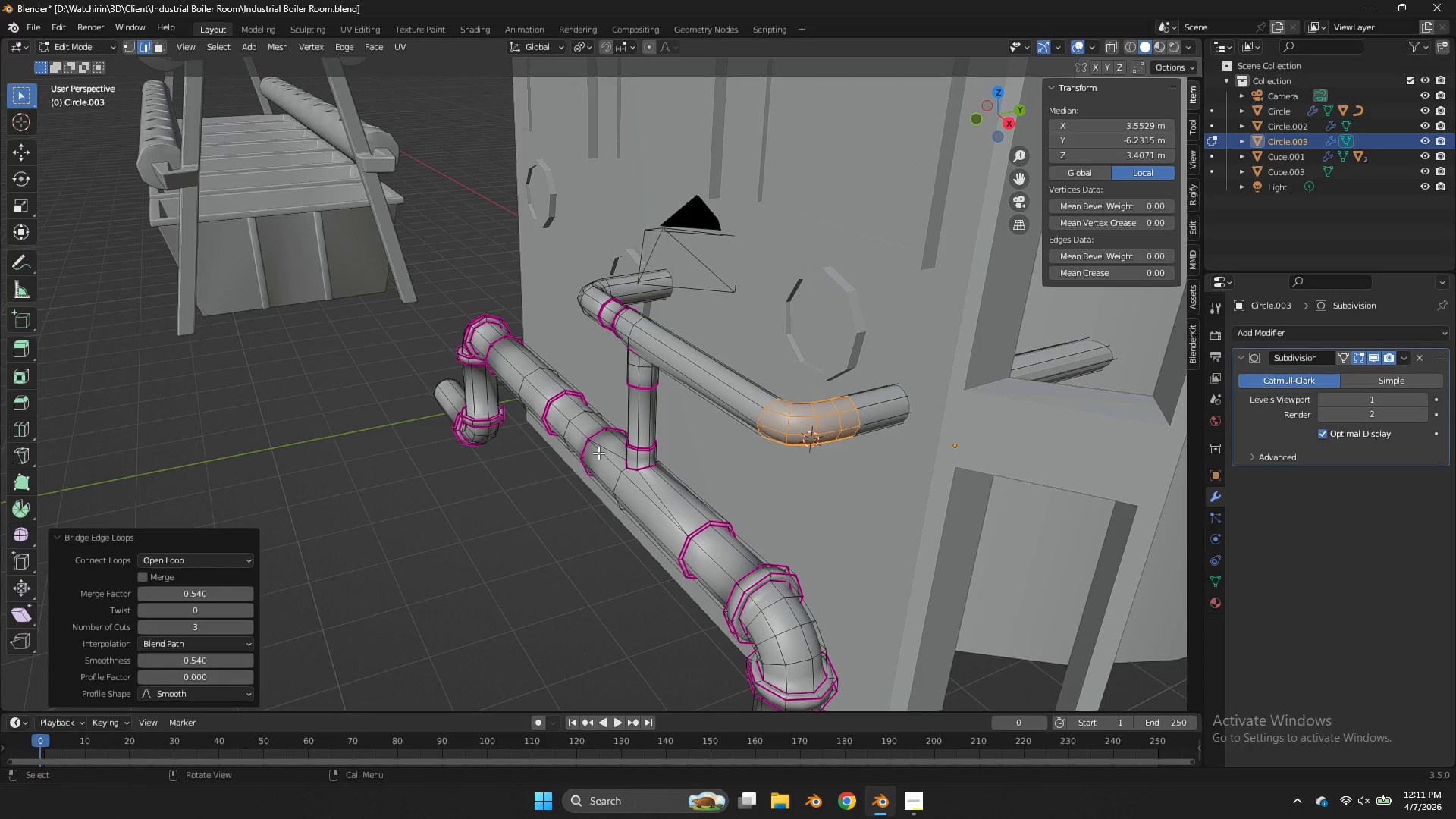 
key(Tab)
 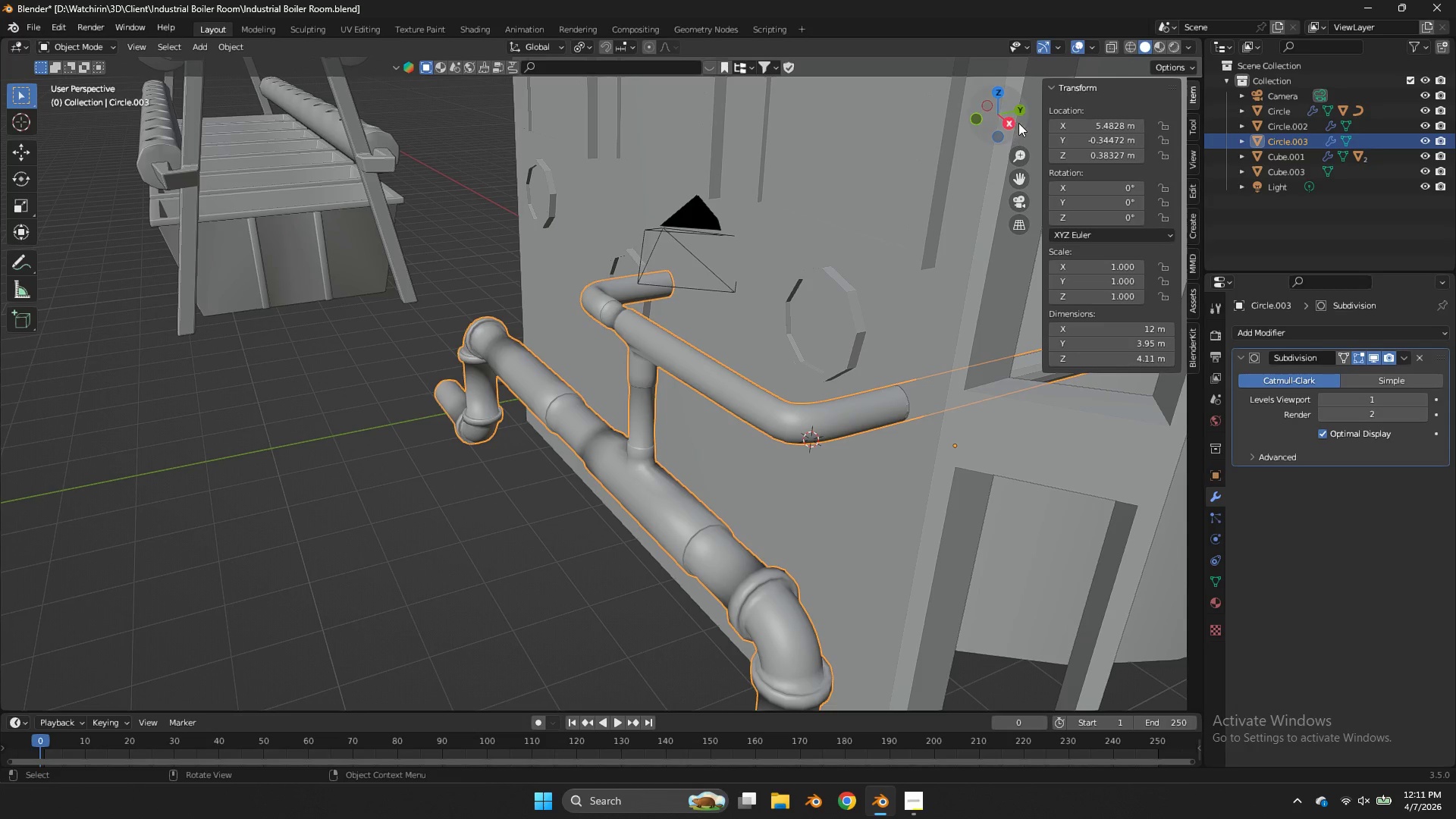 
key(Control+ControlLeft)
 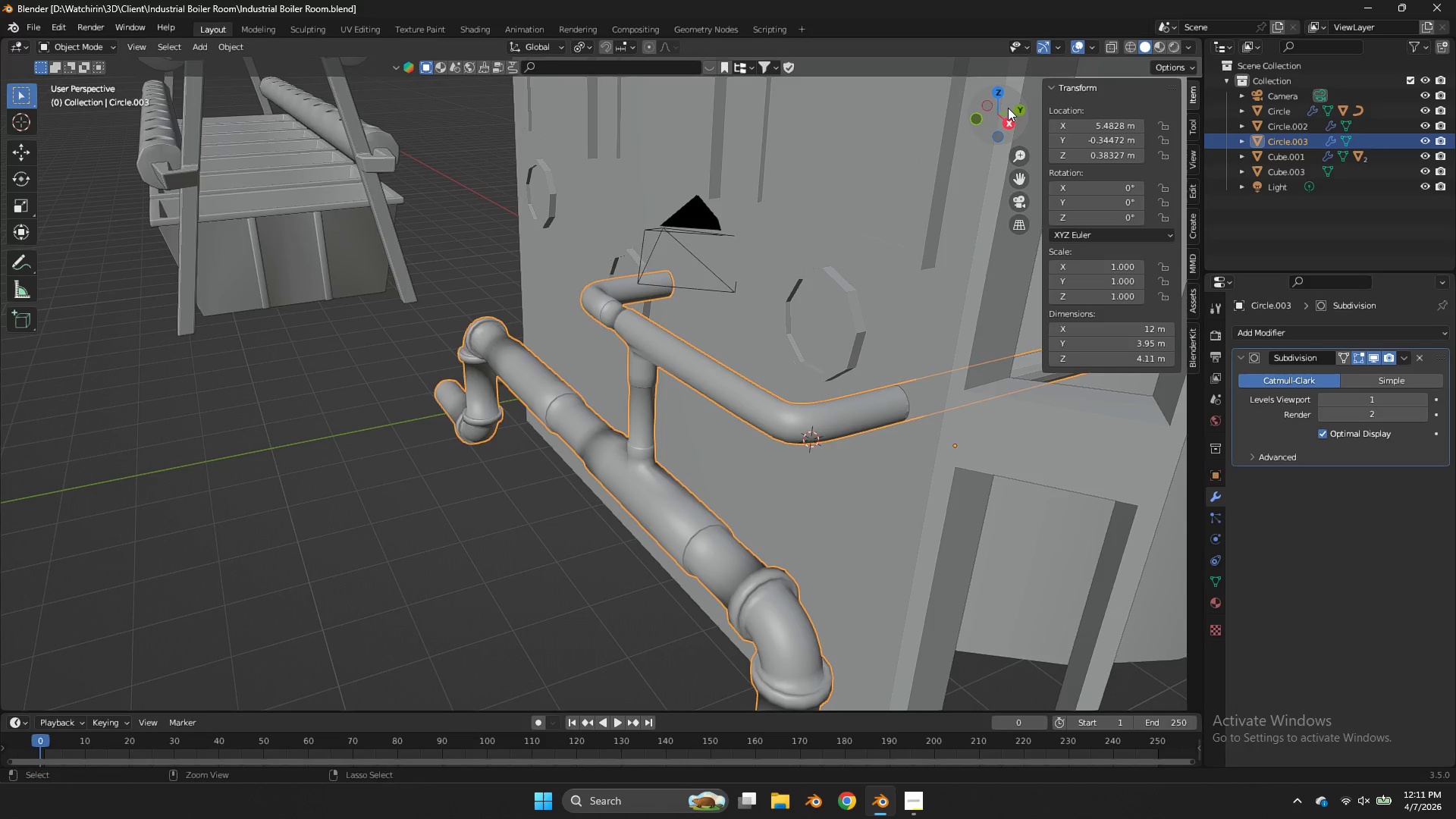 
key(Control+S)
 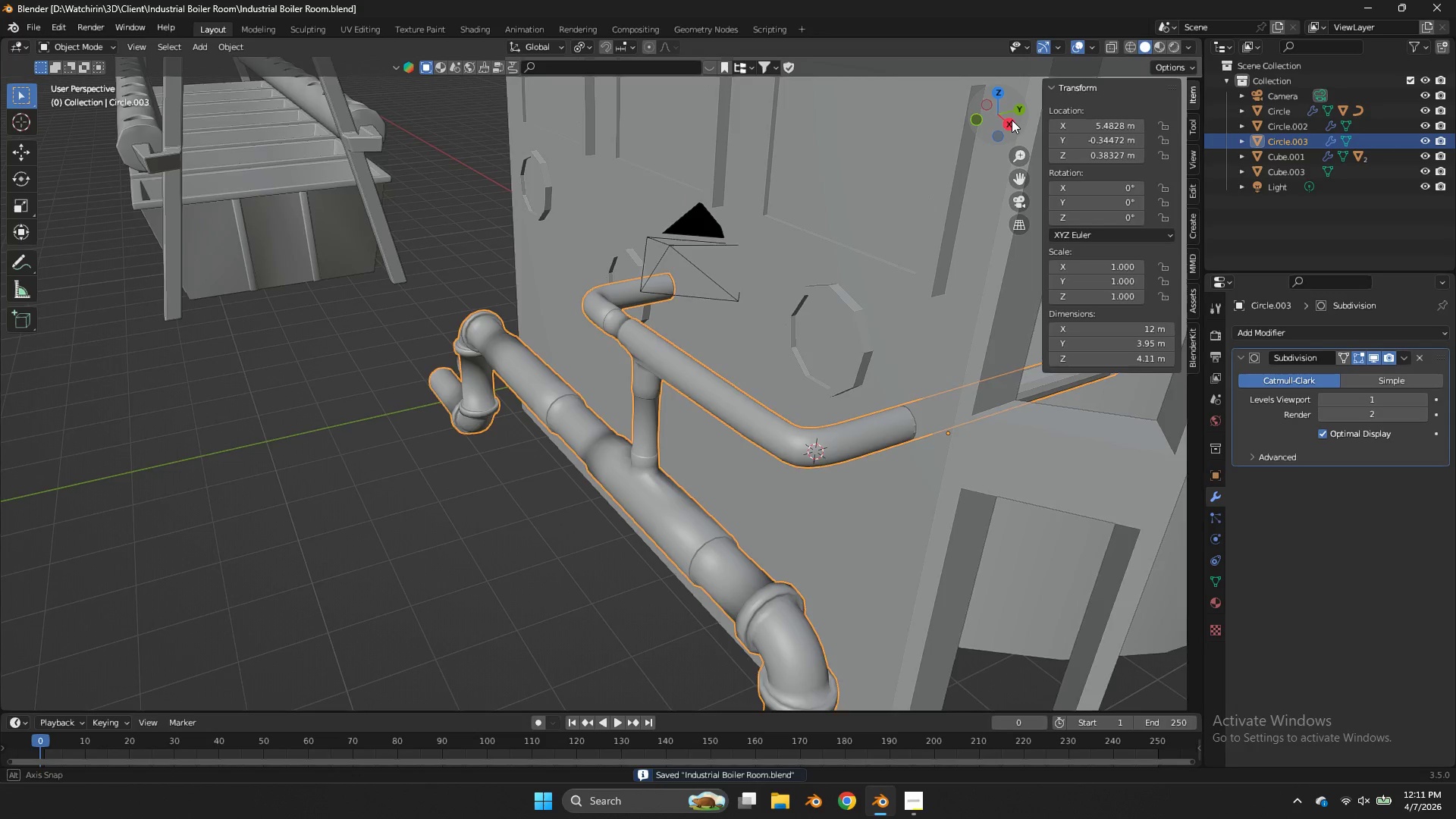 
left_click_drag(start_coordinate=[1006, 108], to_coordinate=[961, 131])
 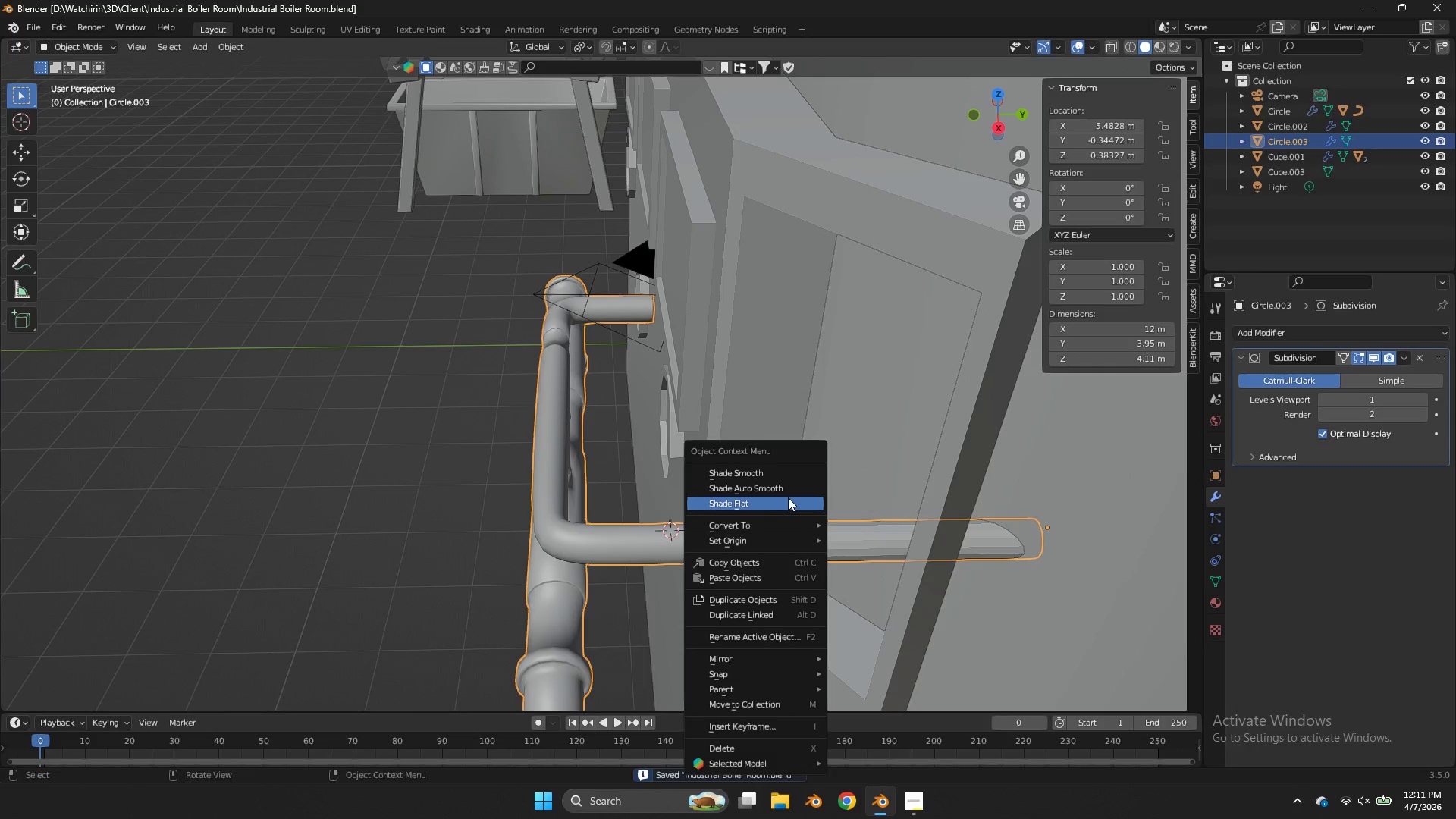 
left_click([776, 473])
 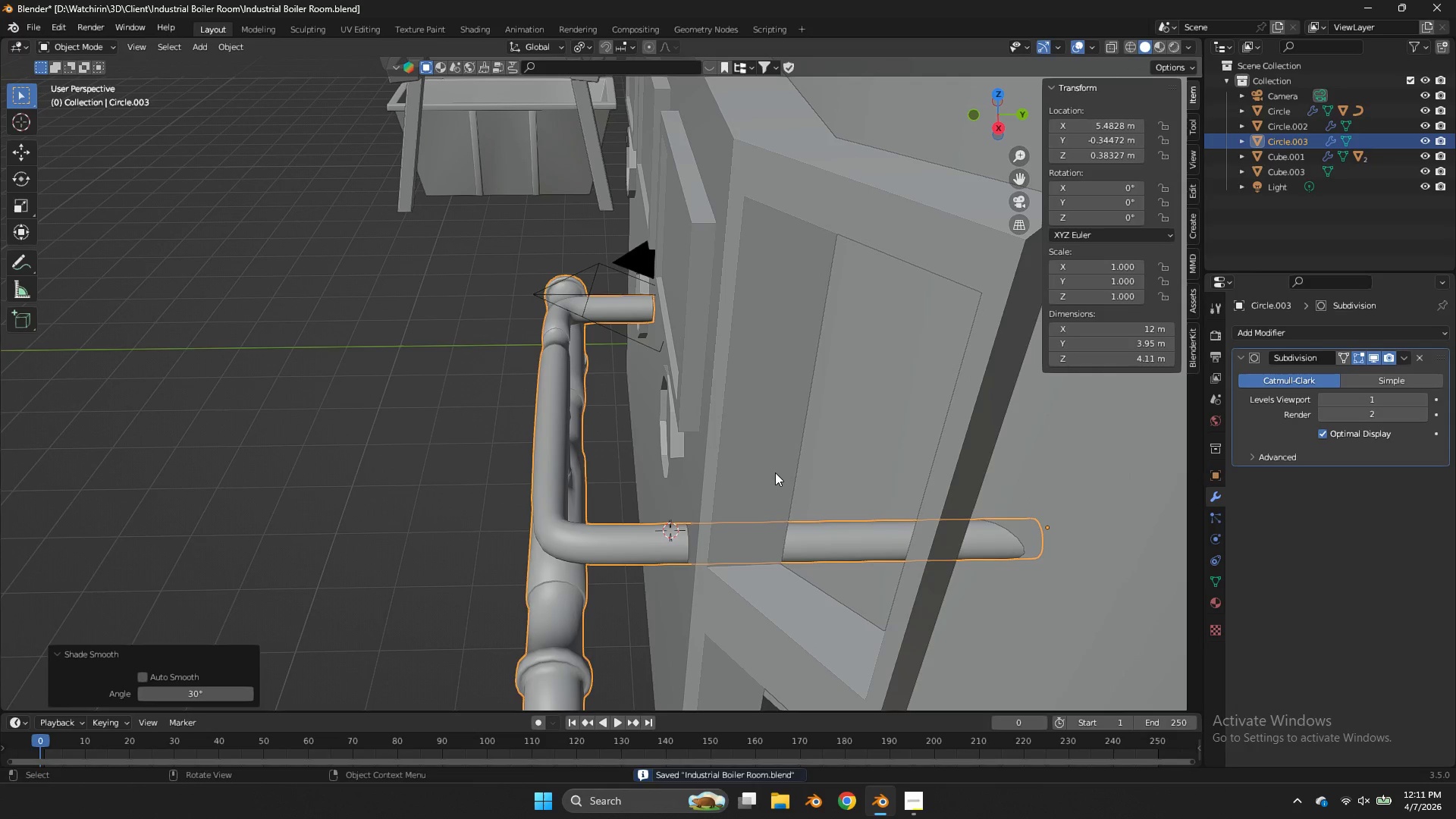 
key(Control+ControlLeft)
 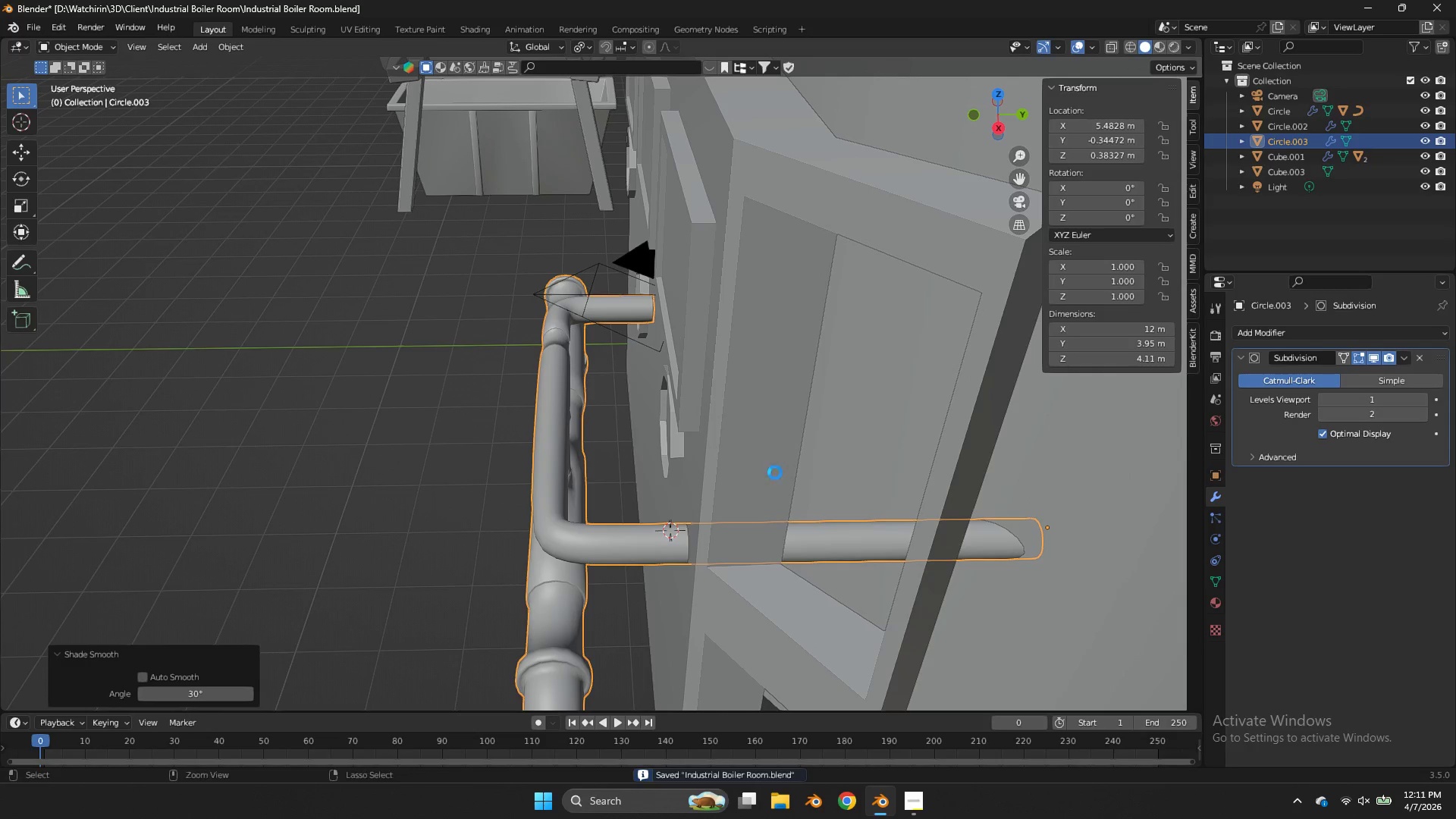 
key(Control+S)
 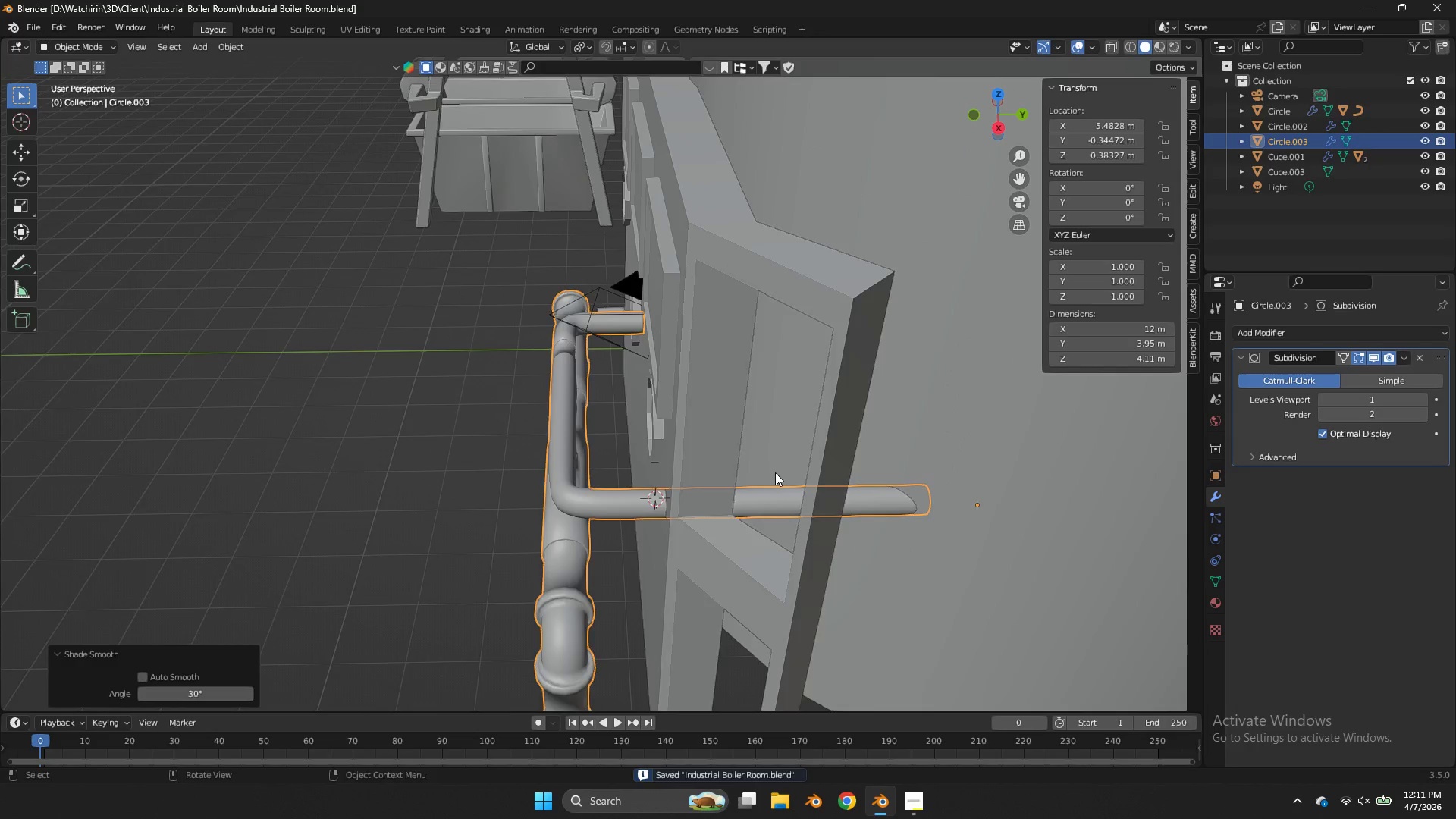 
scroll: coordinate [775, 472], scroll_direction: down, amount: 3.0
 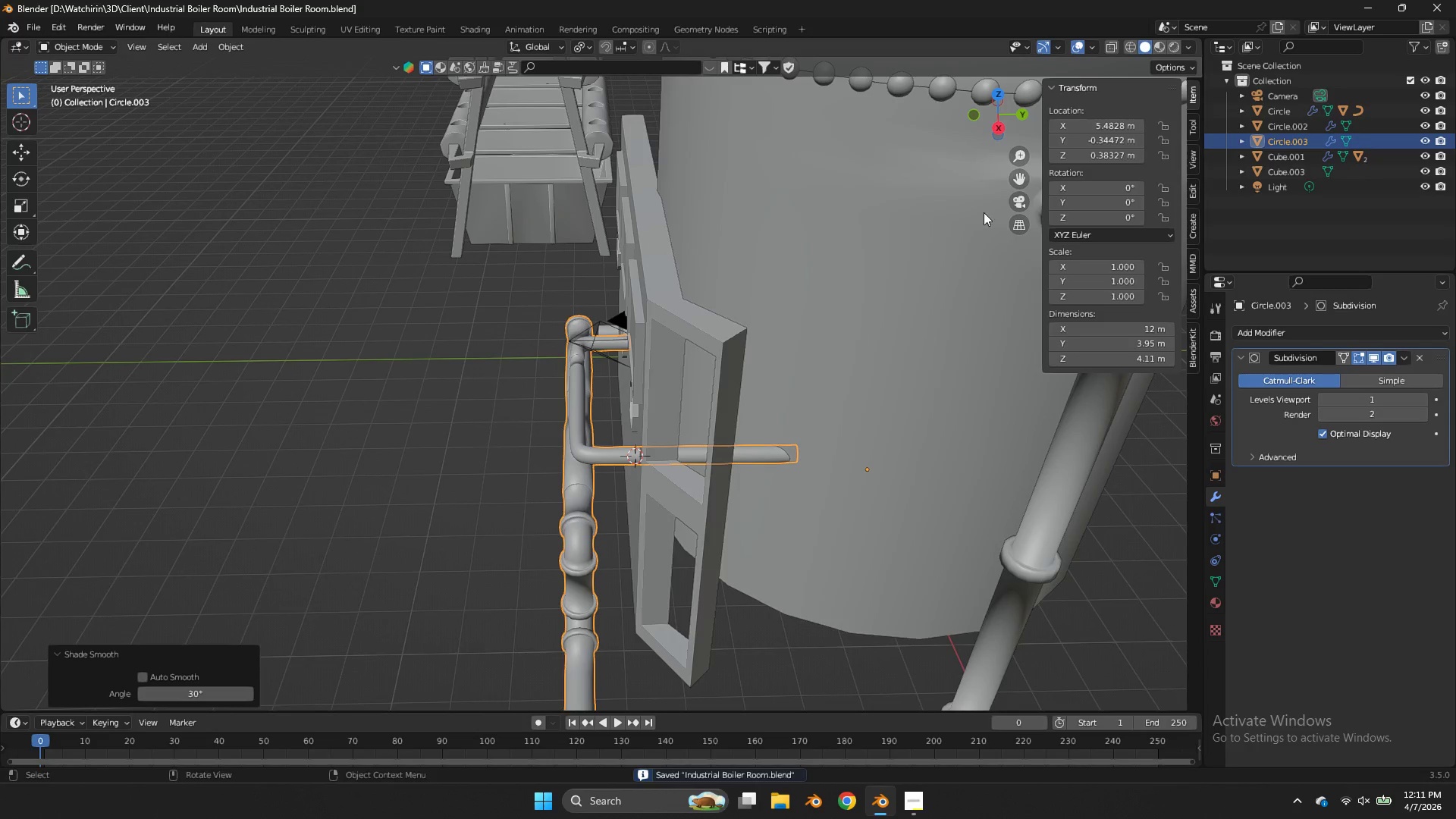 
key(Tab)
 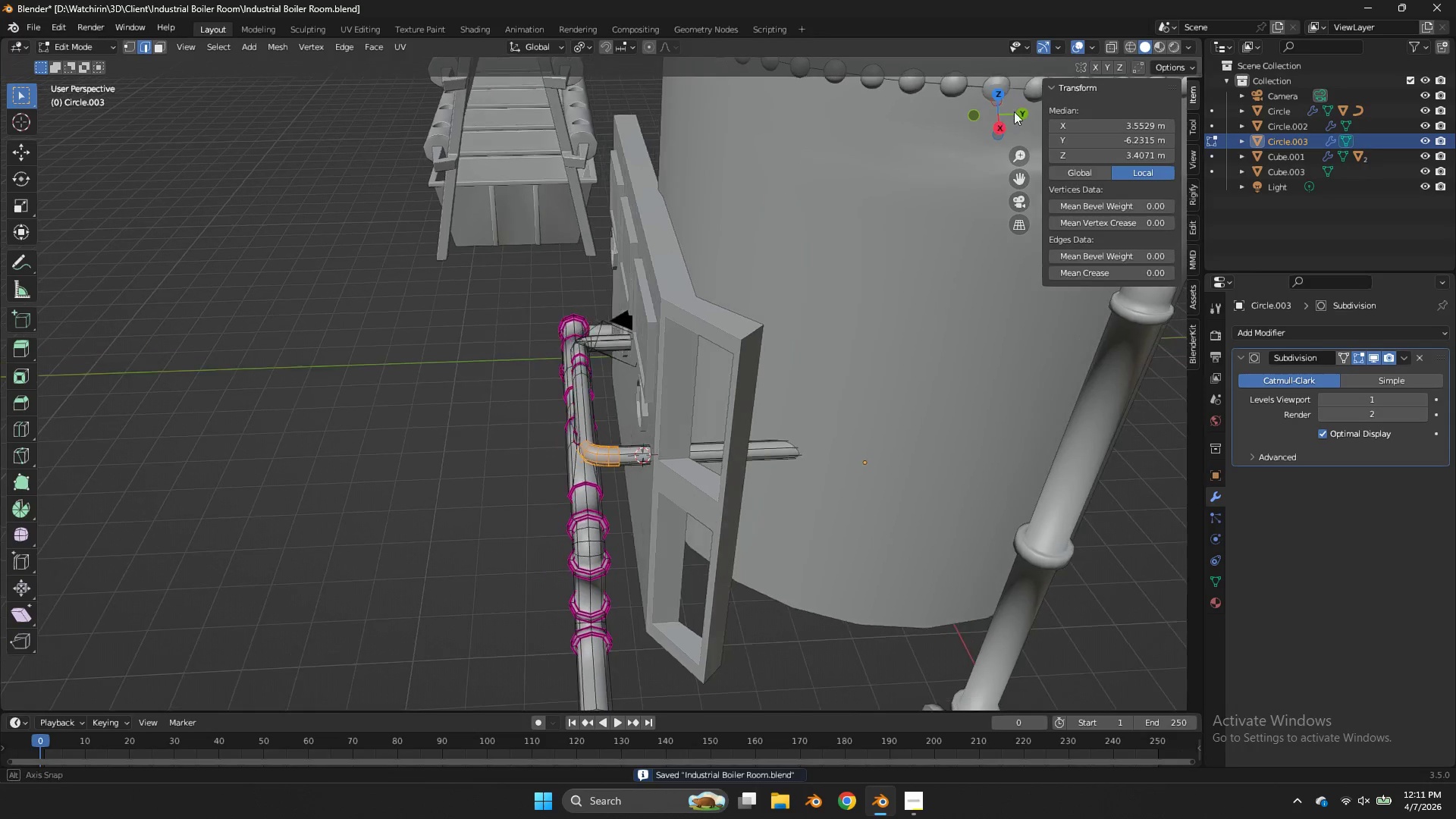 
left_click_drag(start_coordinate=[999, 111], to_coordinate=[1161, 86])
 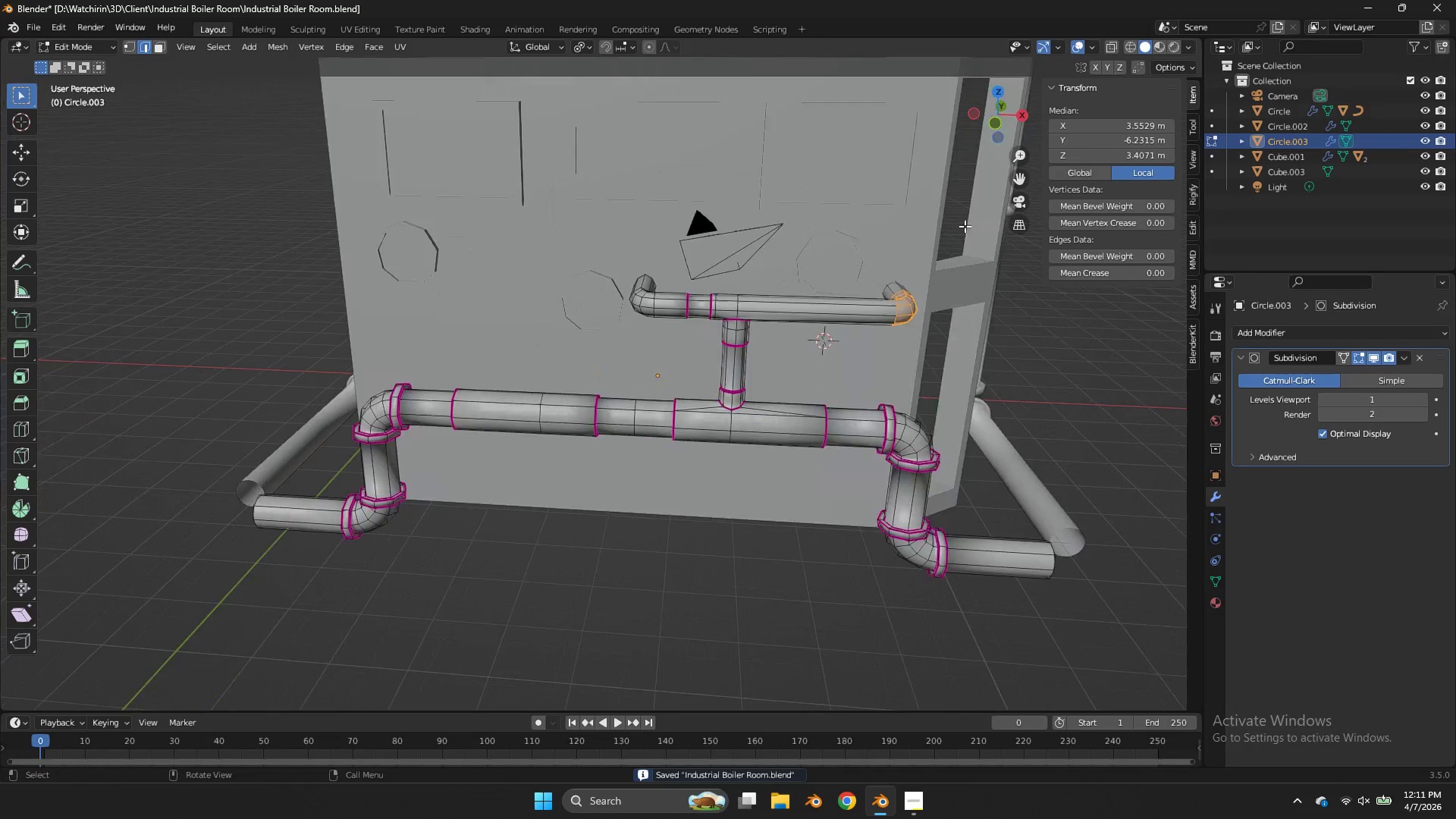 
scroll: coordinate [826, 300], scroll_direction: up, amount: 3.0
 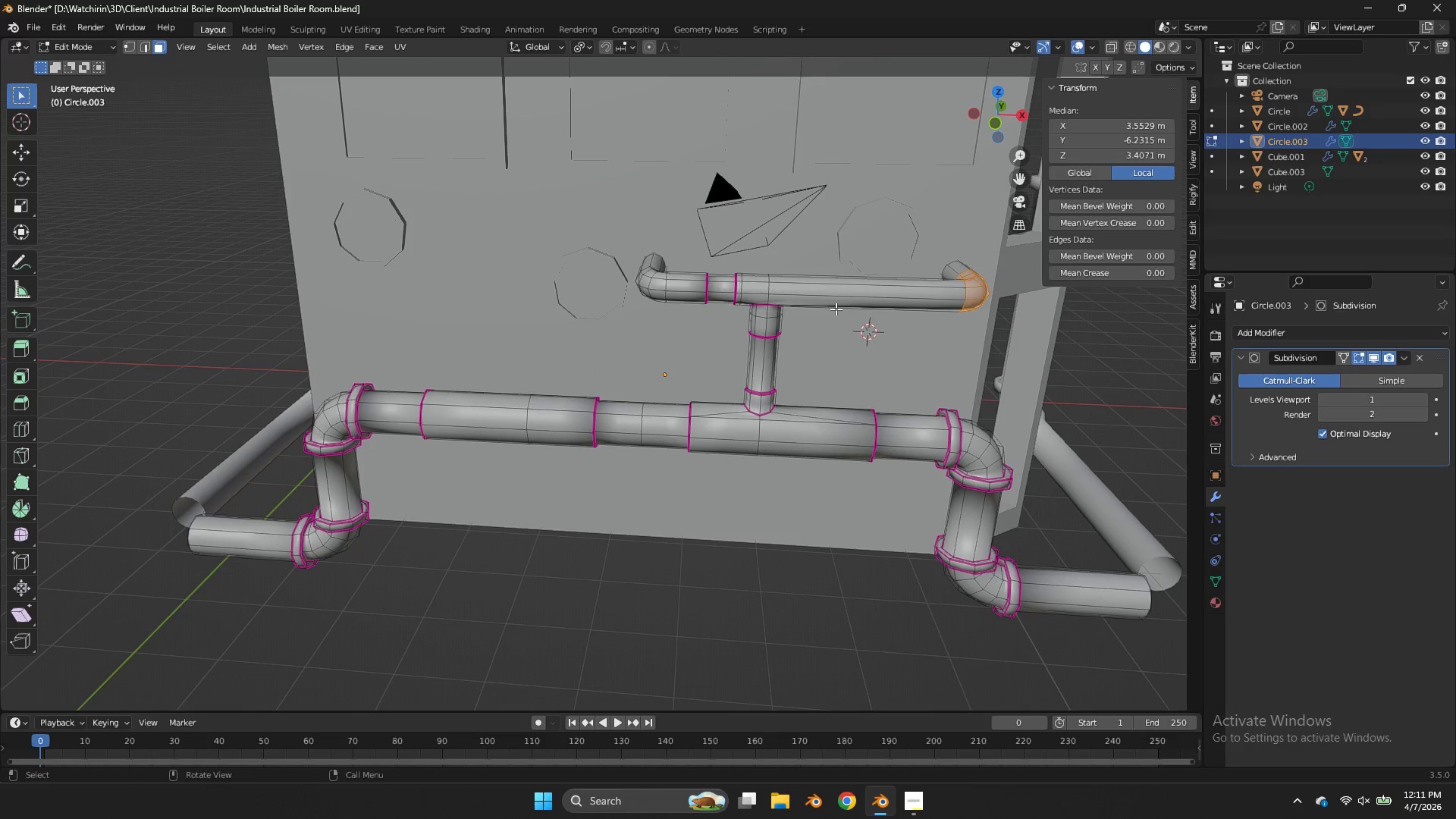 
key(Control+ControlLeft)
 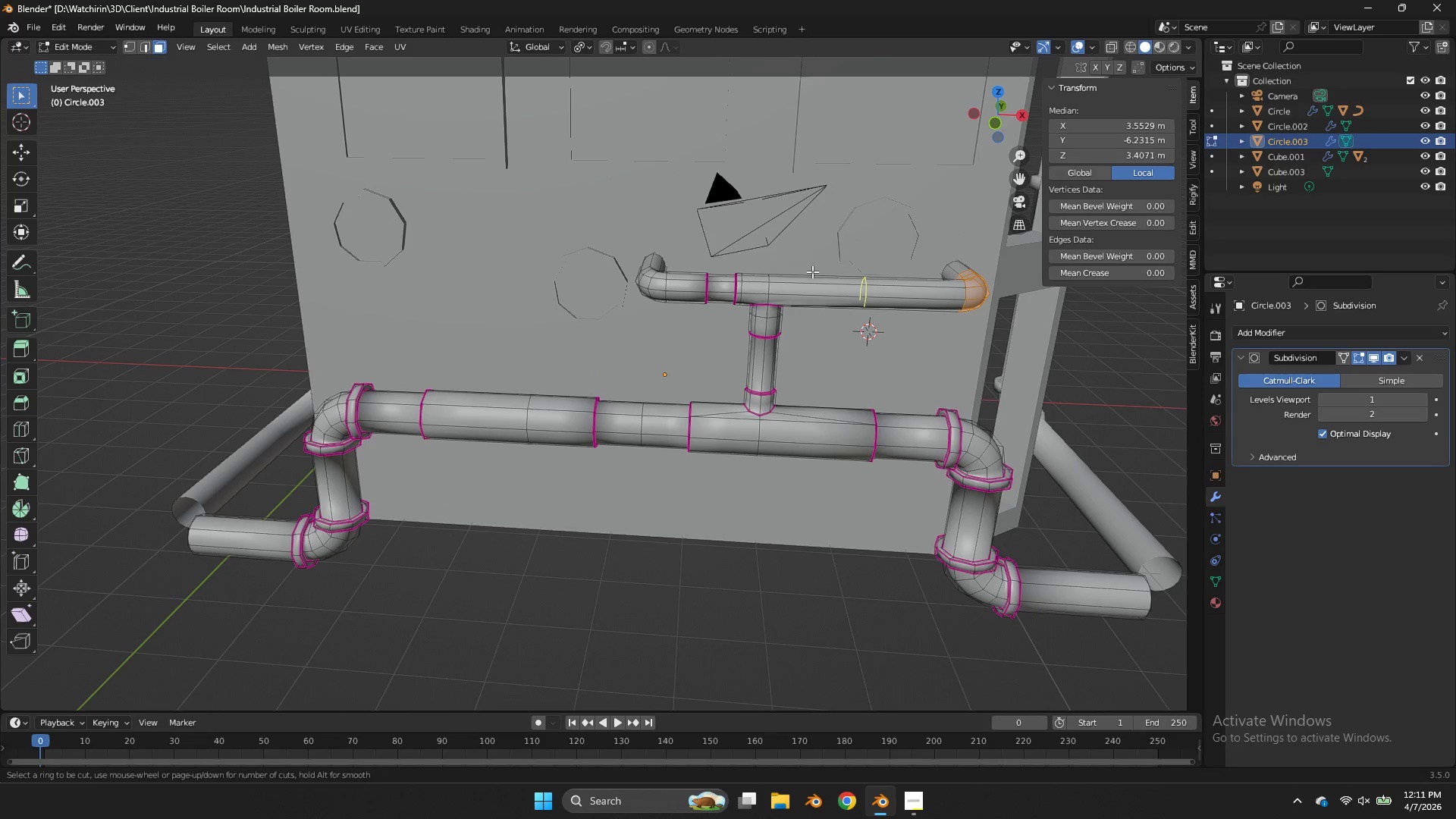 
key(Control+R)
 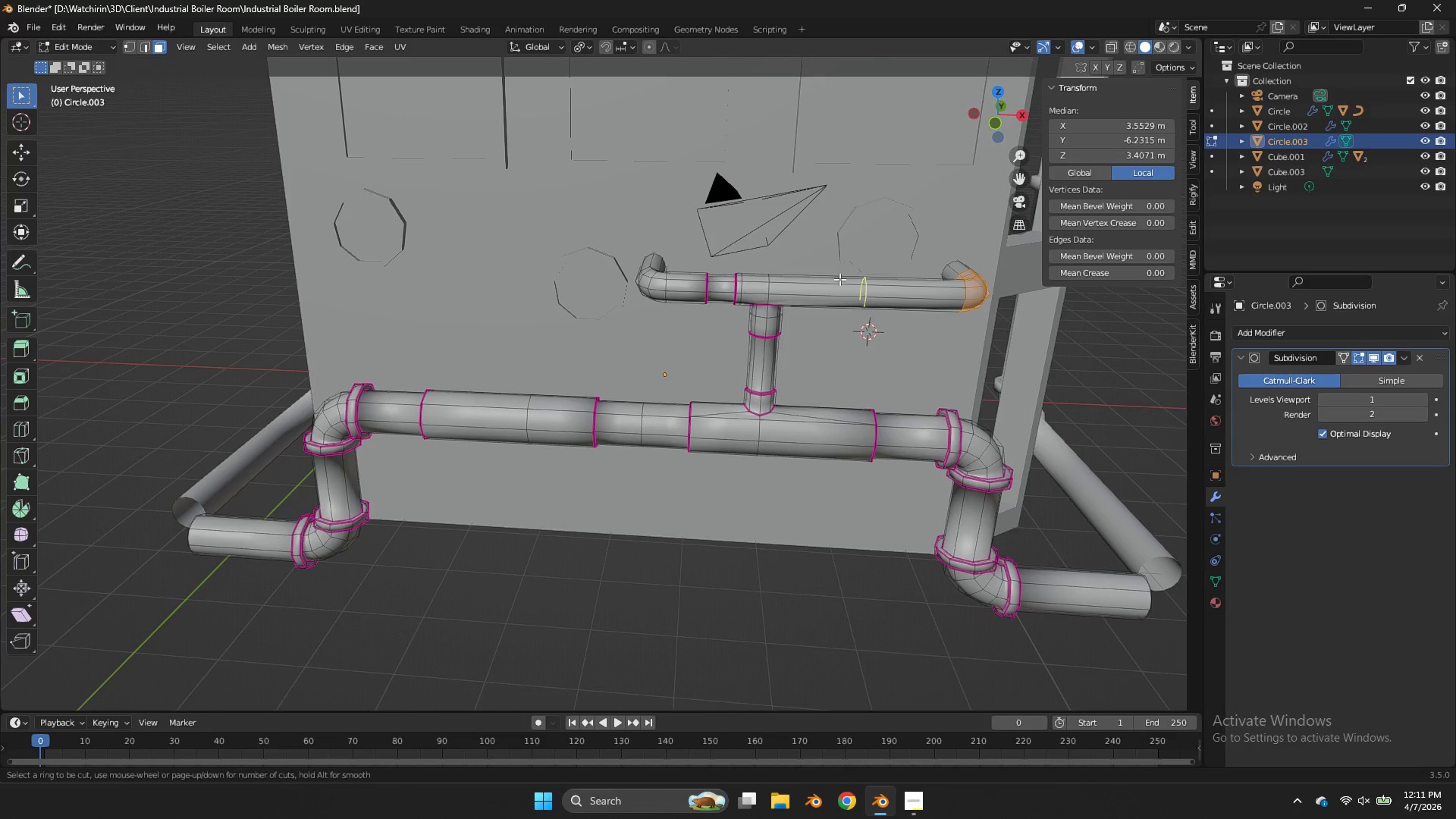 
scroll: coordinate [839, 279], scroll_direction: up, amount: 1.0
 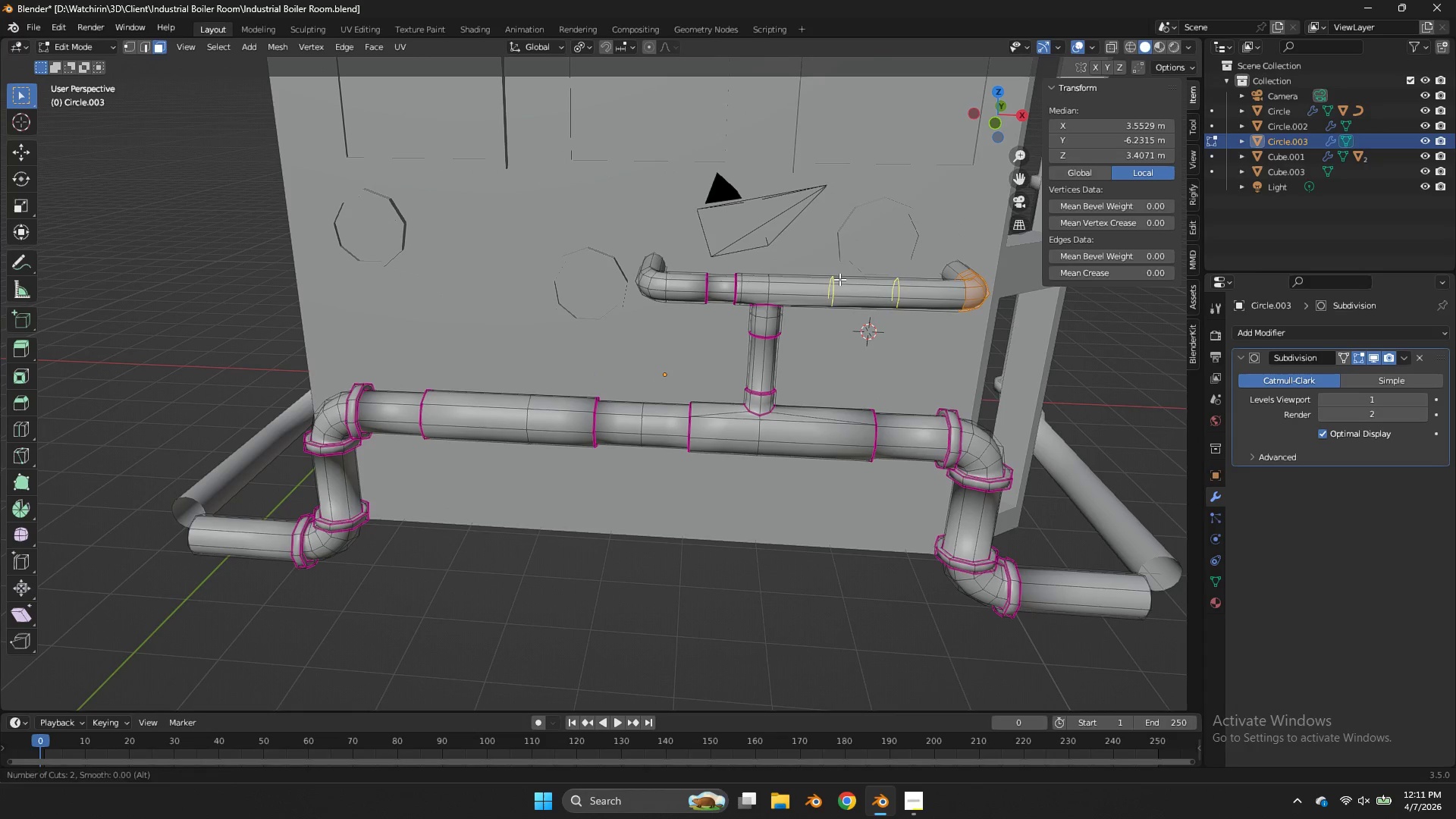 
right_click([839, 279])
 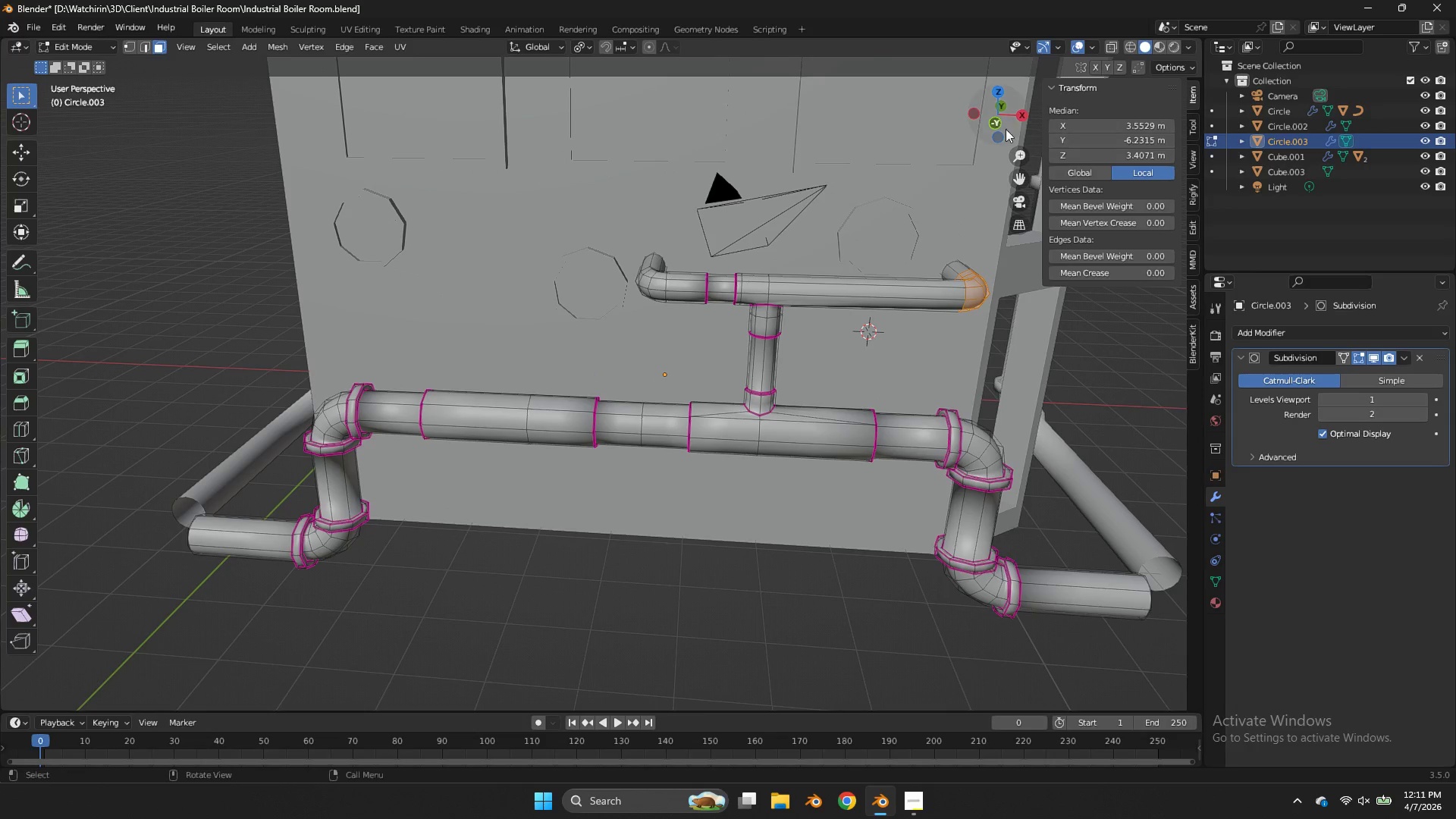 
left_click_drag(start_coordinate=[990, 120], to_coordinate=[894, 705])
 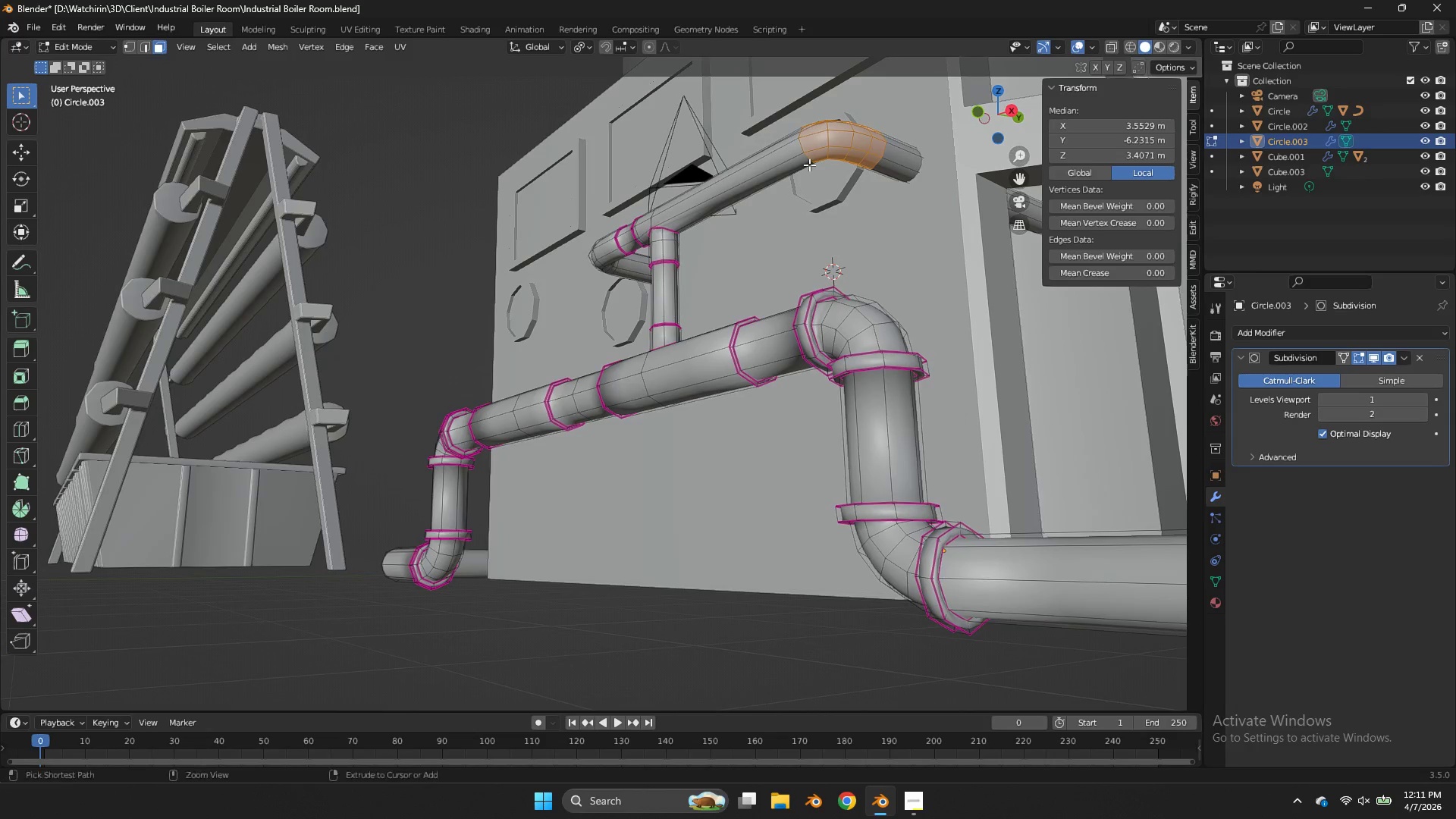 
key(Control+ControlLeft)
 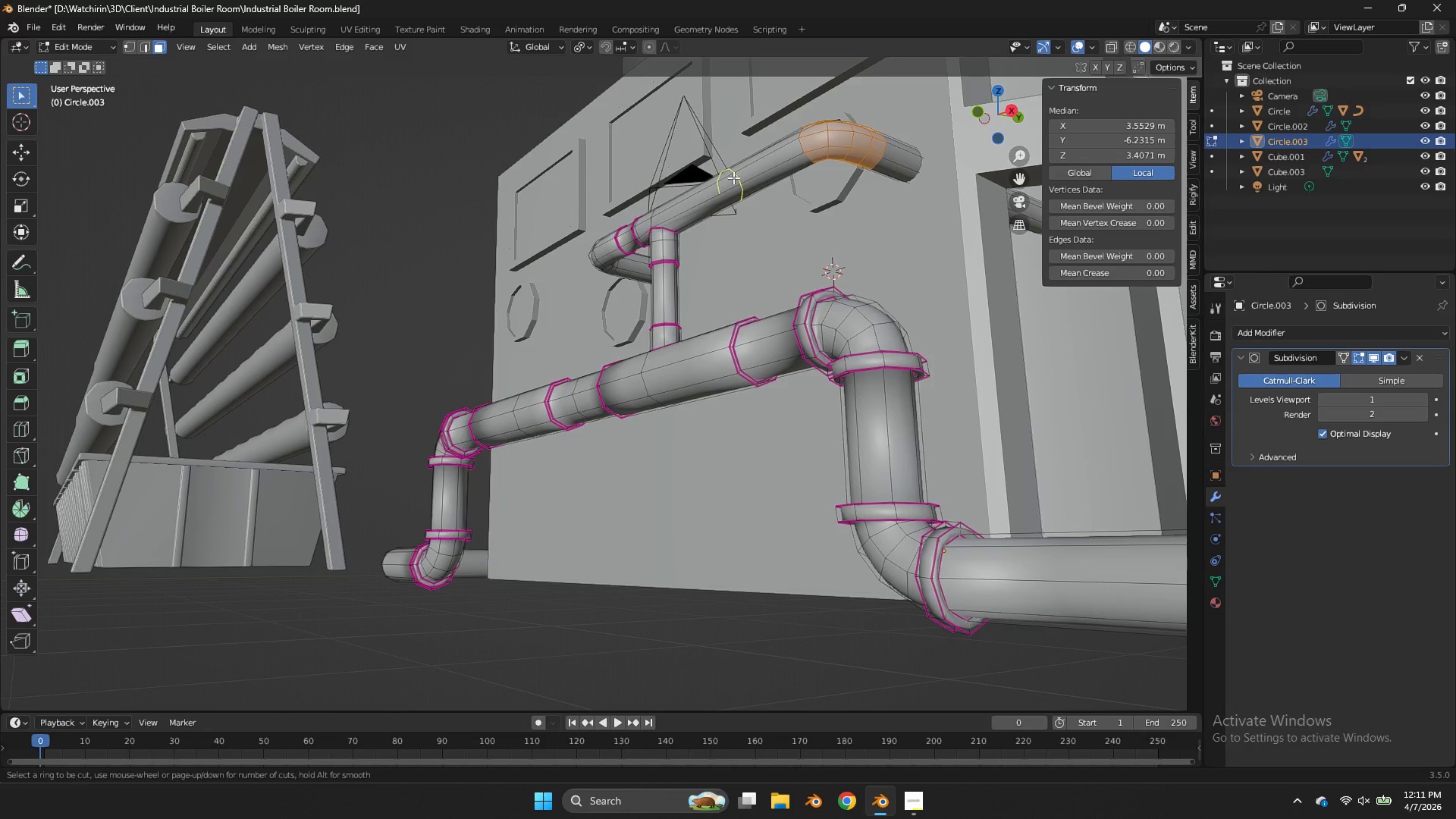 
key(Control+R)
 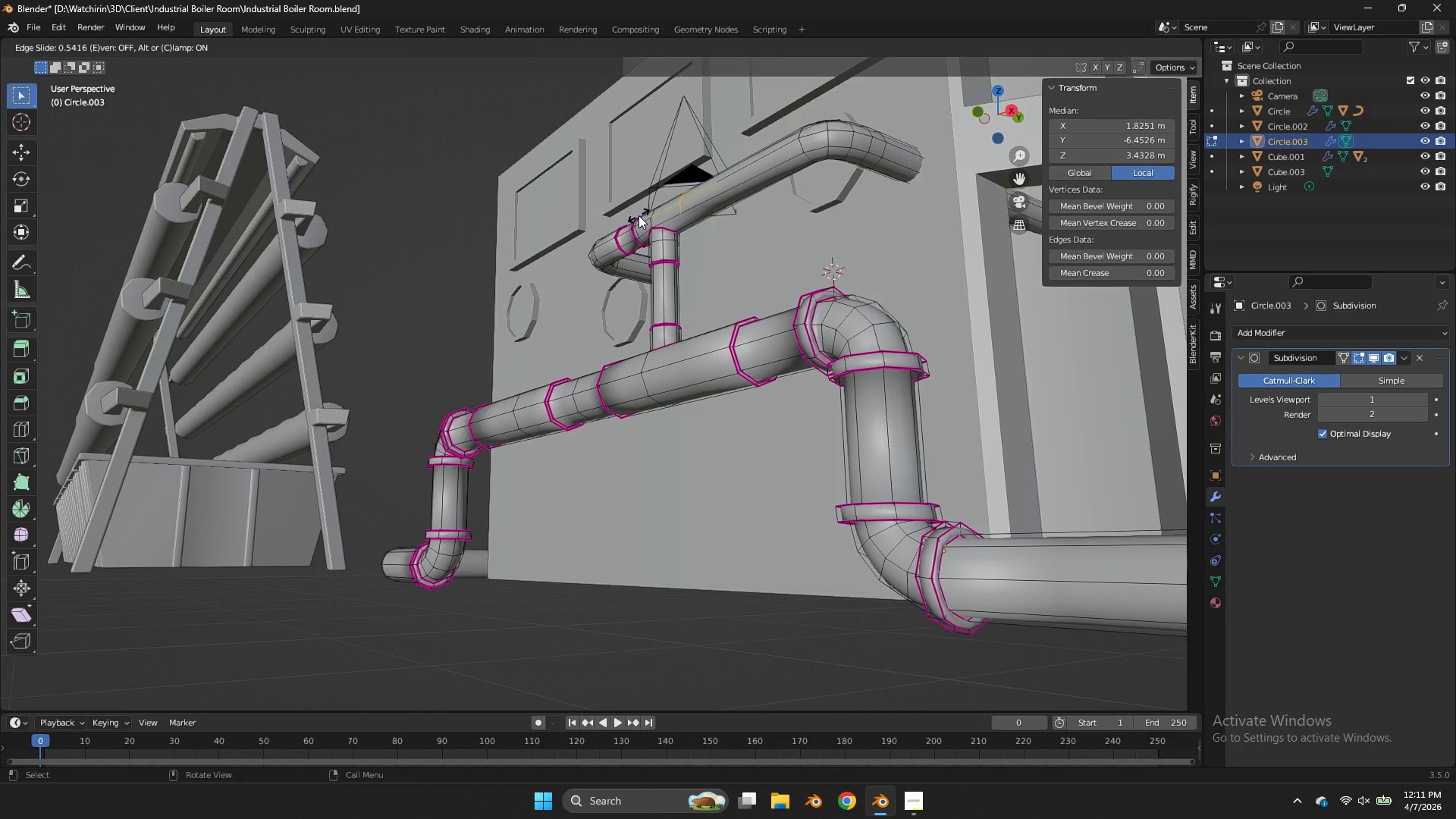 
left_click([631, 218])
 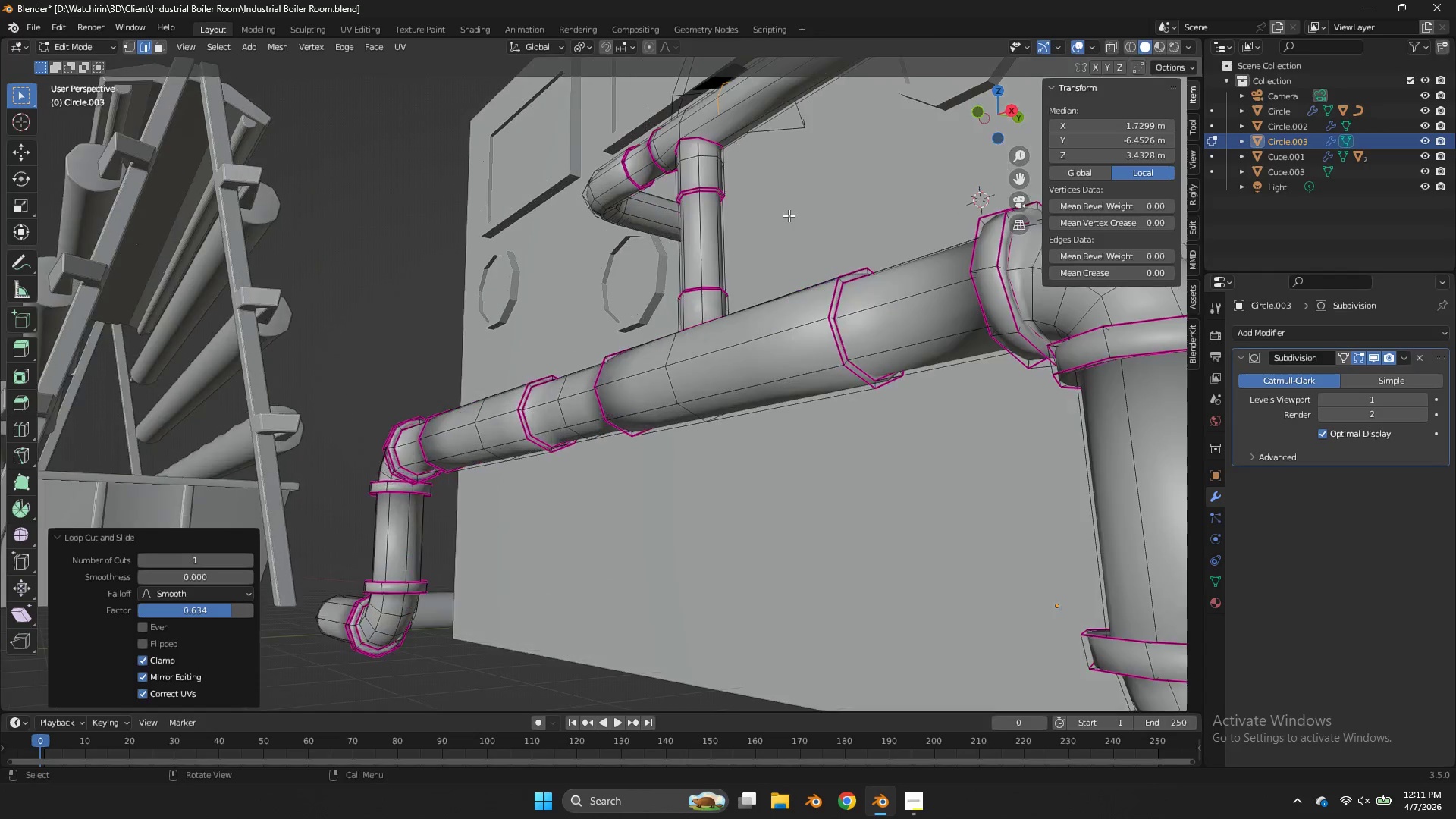 
scroll: coordinate [789, 215], scroll_direction: up, amount: 2.0
 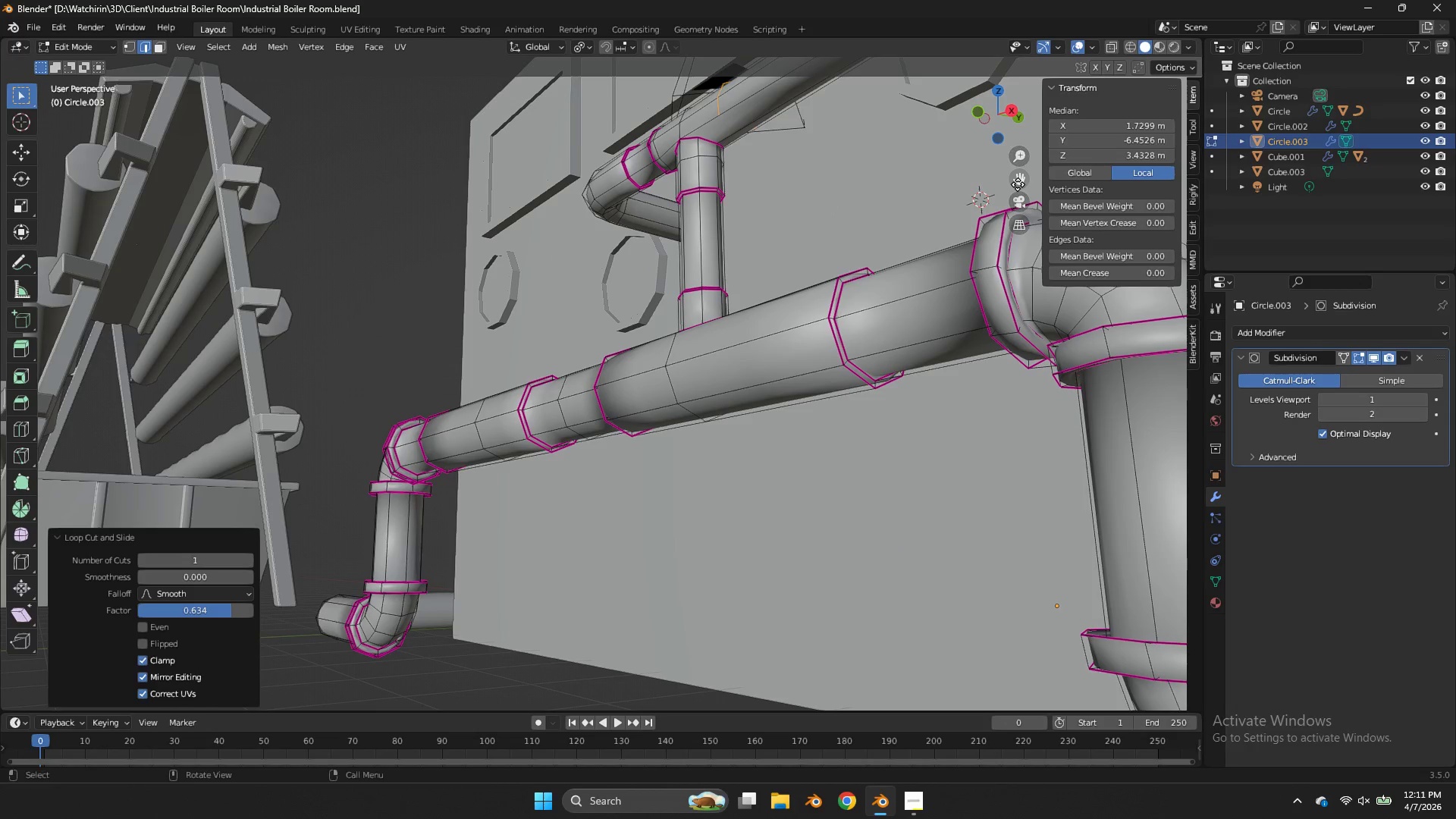 
left_click_drag(start_coordinate=[1018, 184], to_coordinate=[981, 356])
 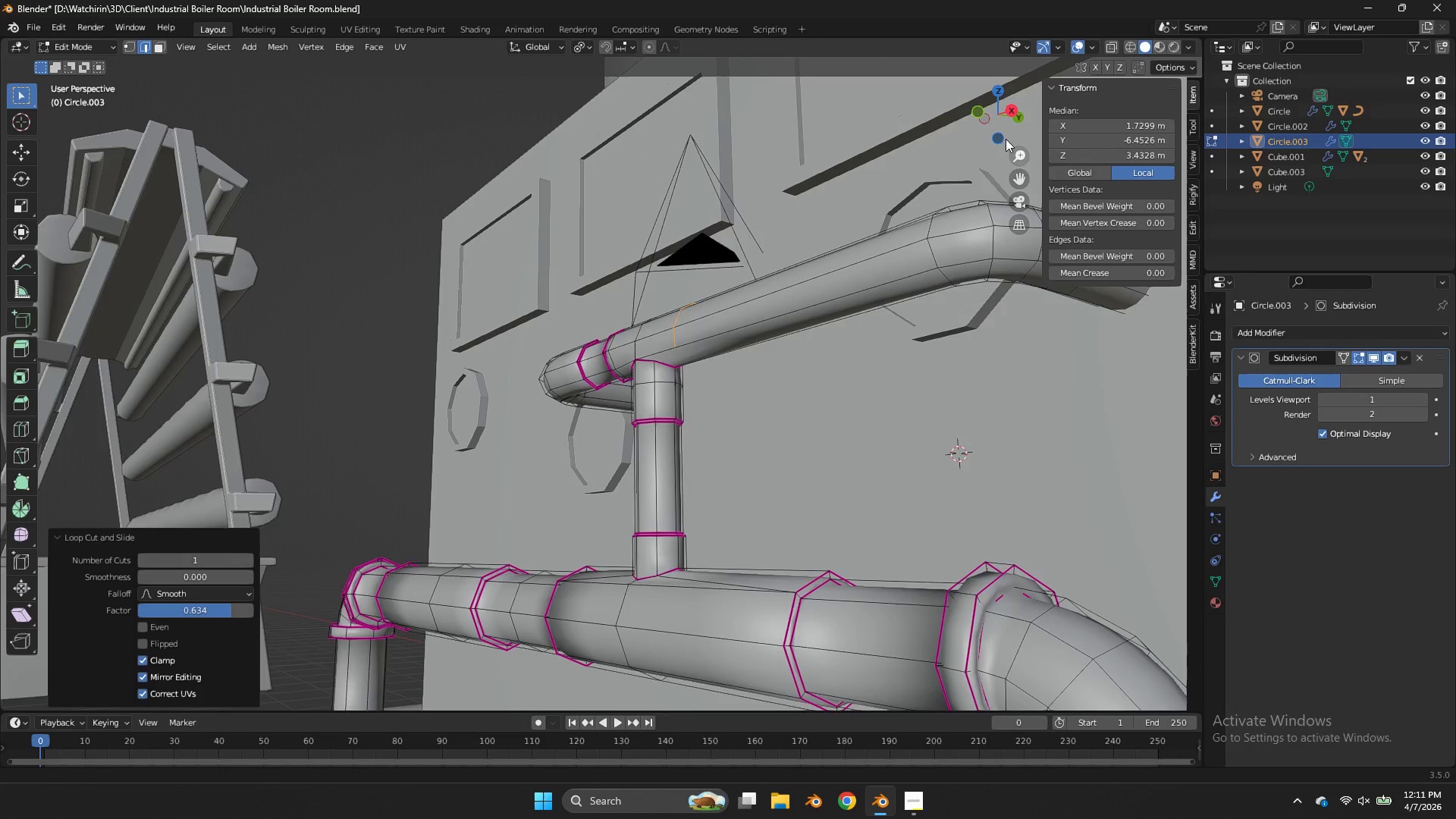 
left_click_drag(start_coordinate=[1014, 152], to_coordinate=[998, 123])
 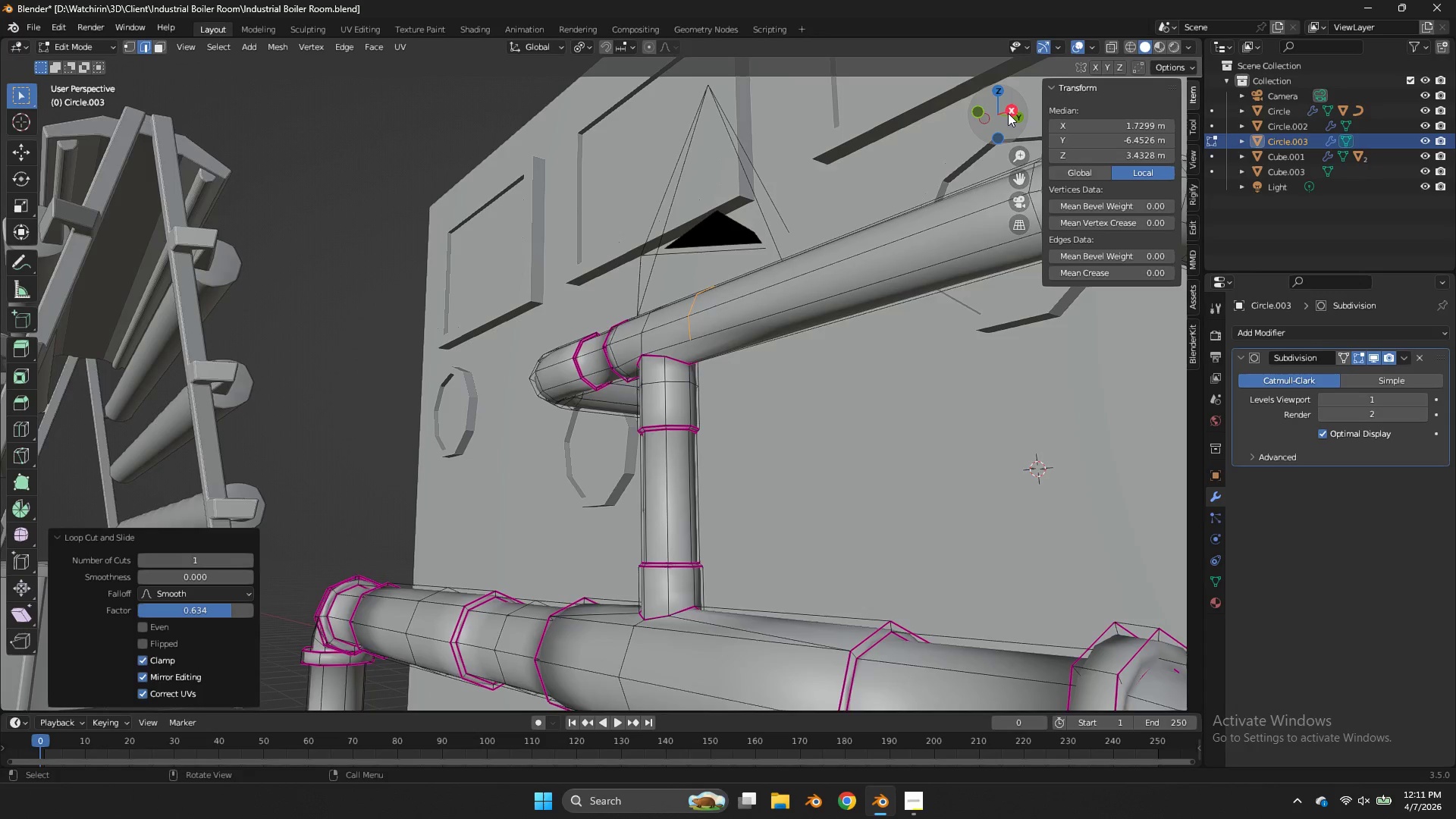 
left_click_drag(start_coordinate=[1008, 114], to_coordinate=[1003, 703])
 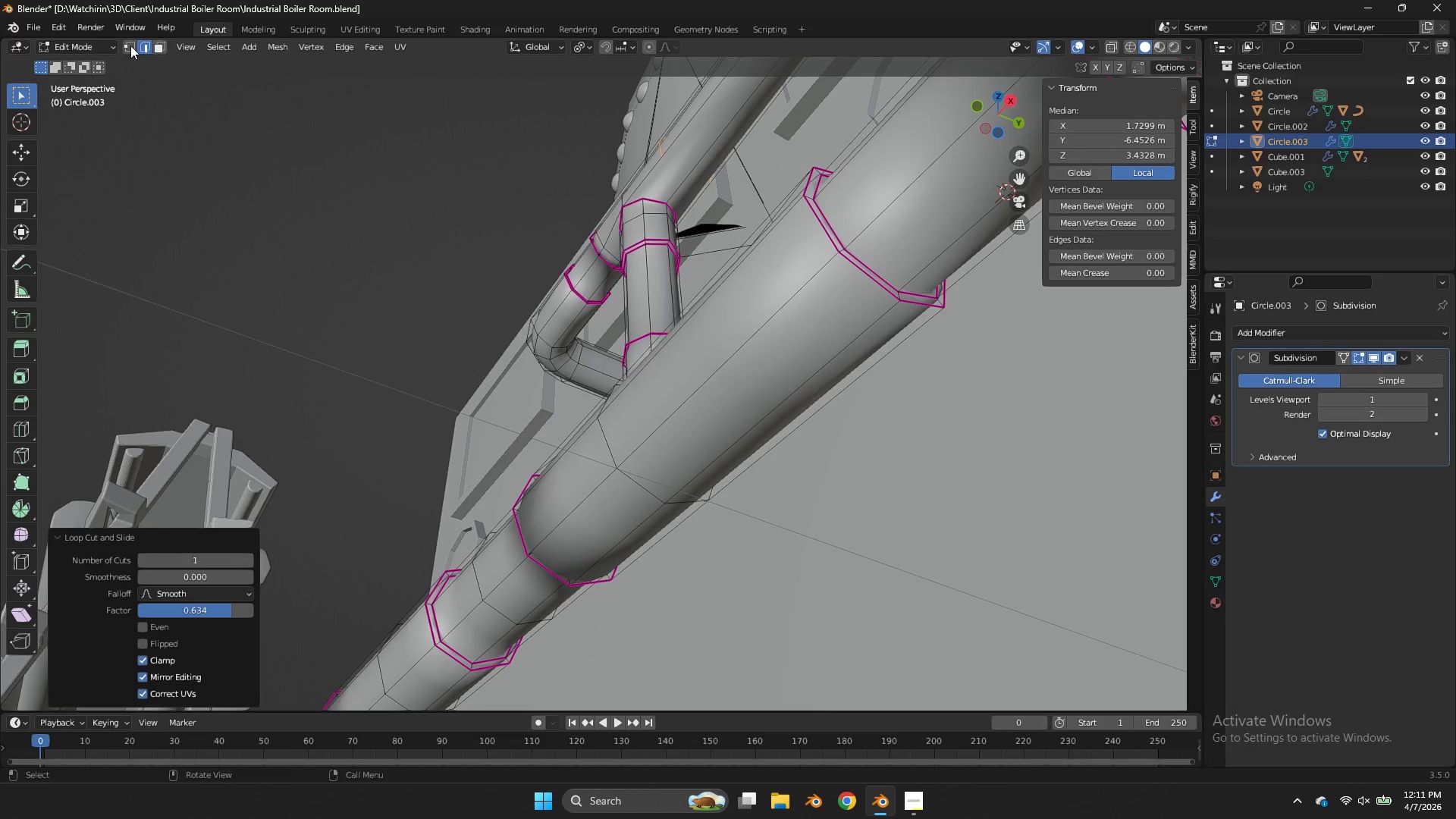 
left_click([127, 45])
 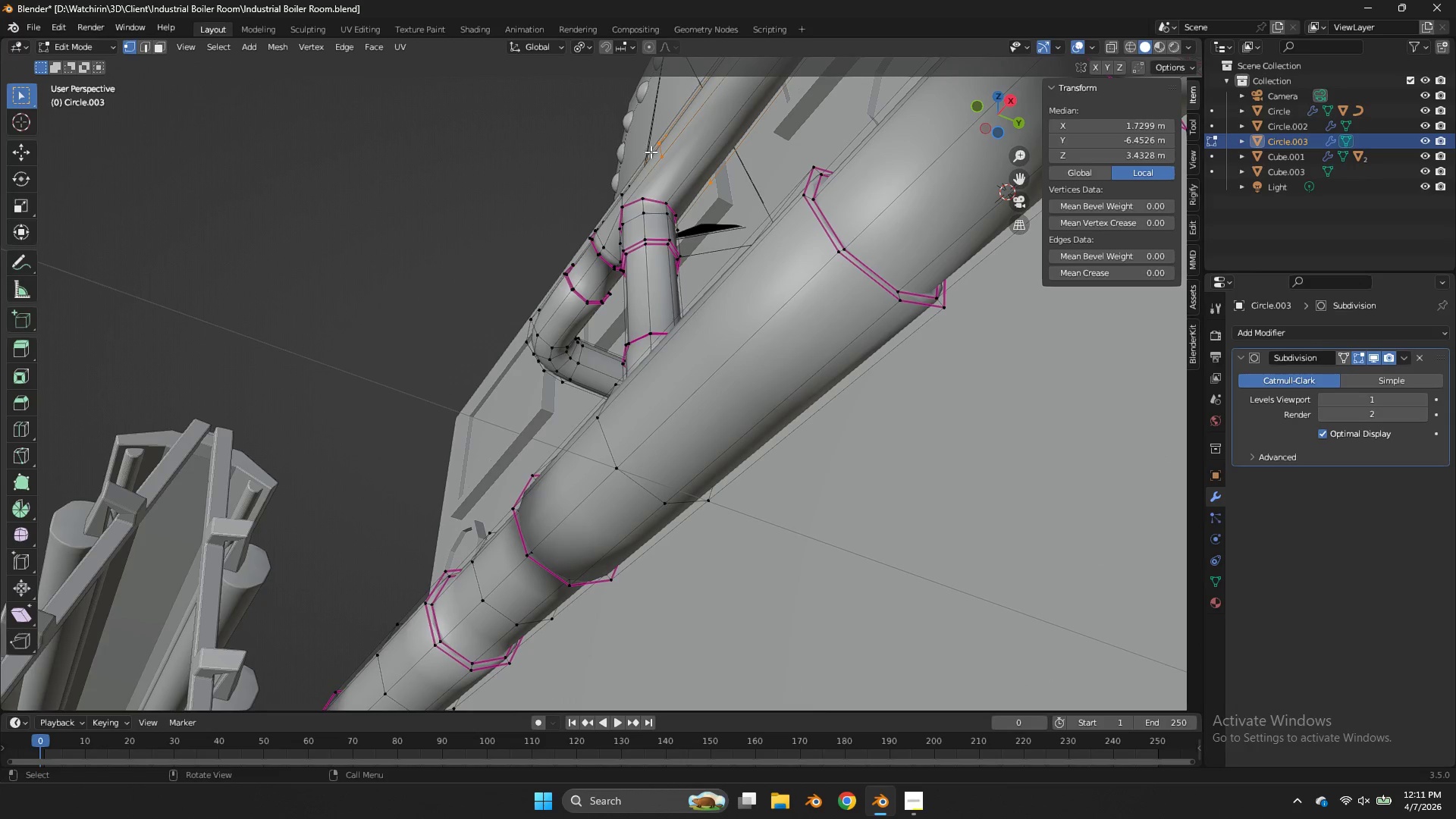 
left_click([654, 154])
 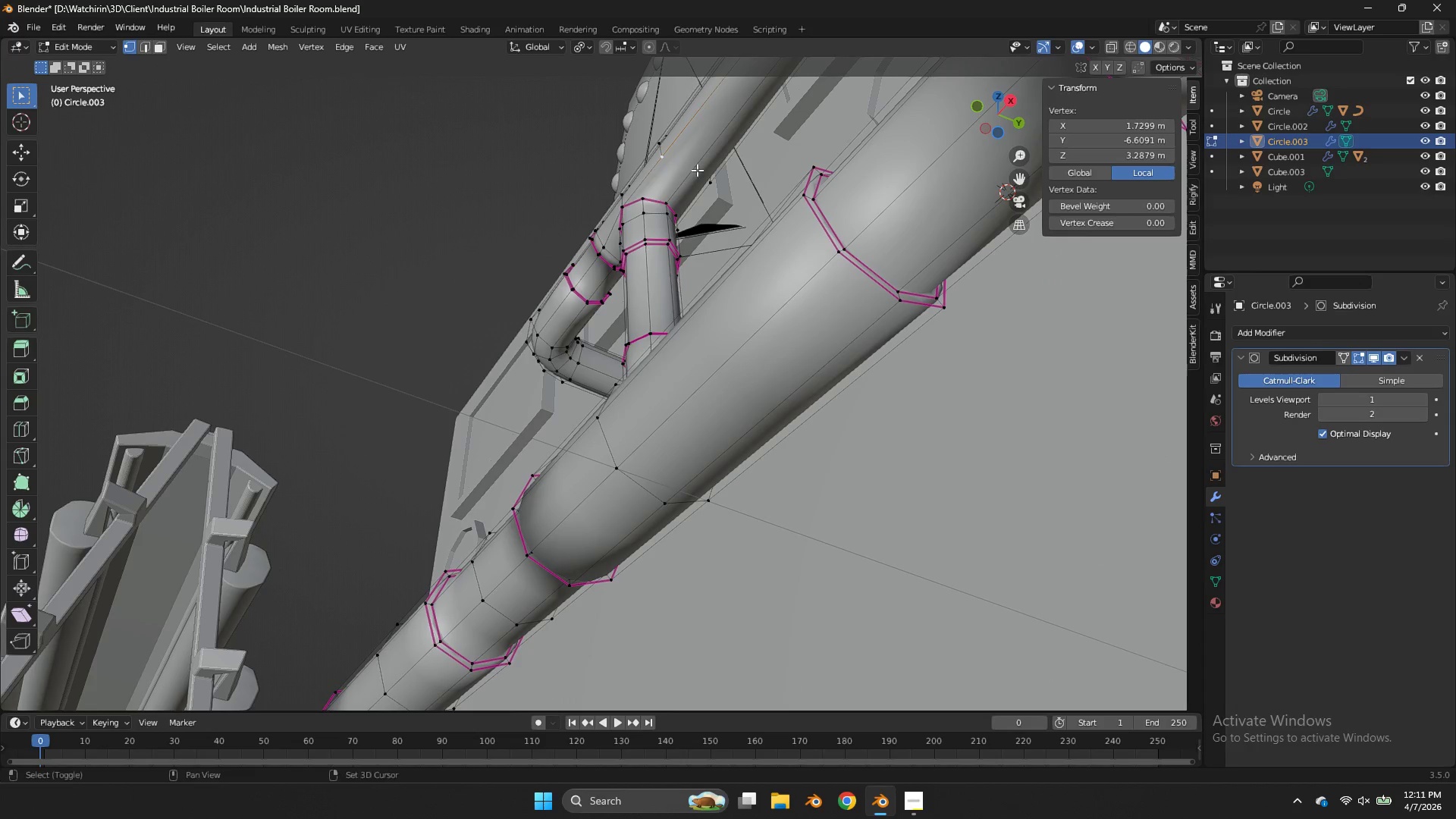 
hold_key(key=ShiftLeft, duration=0.62)
double_click([698, 171])
 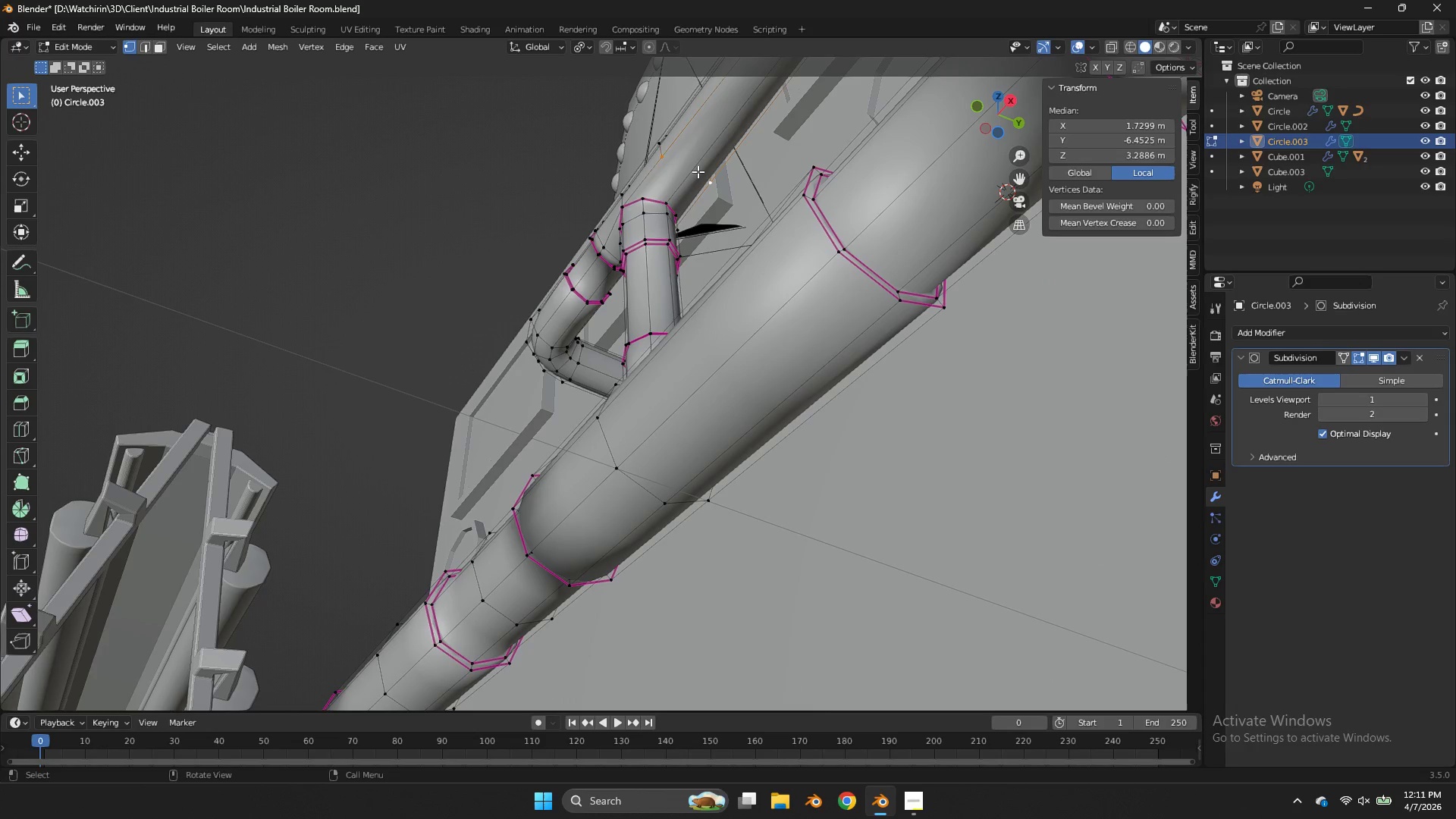 
key(J)
 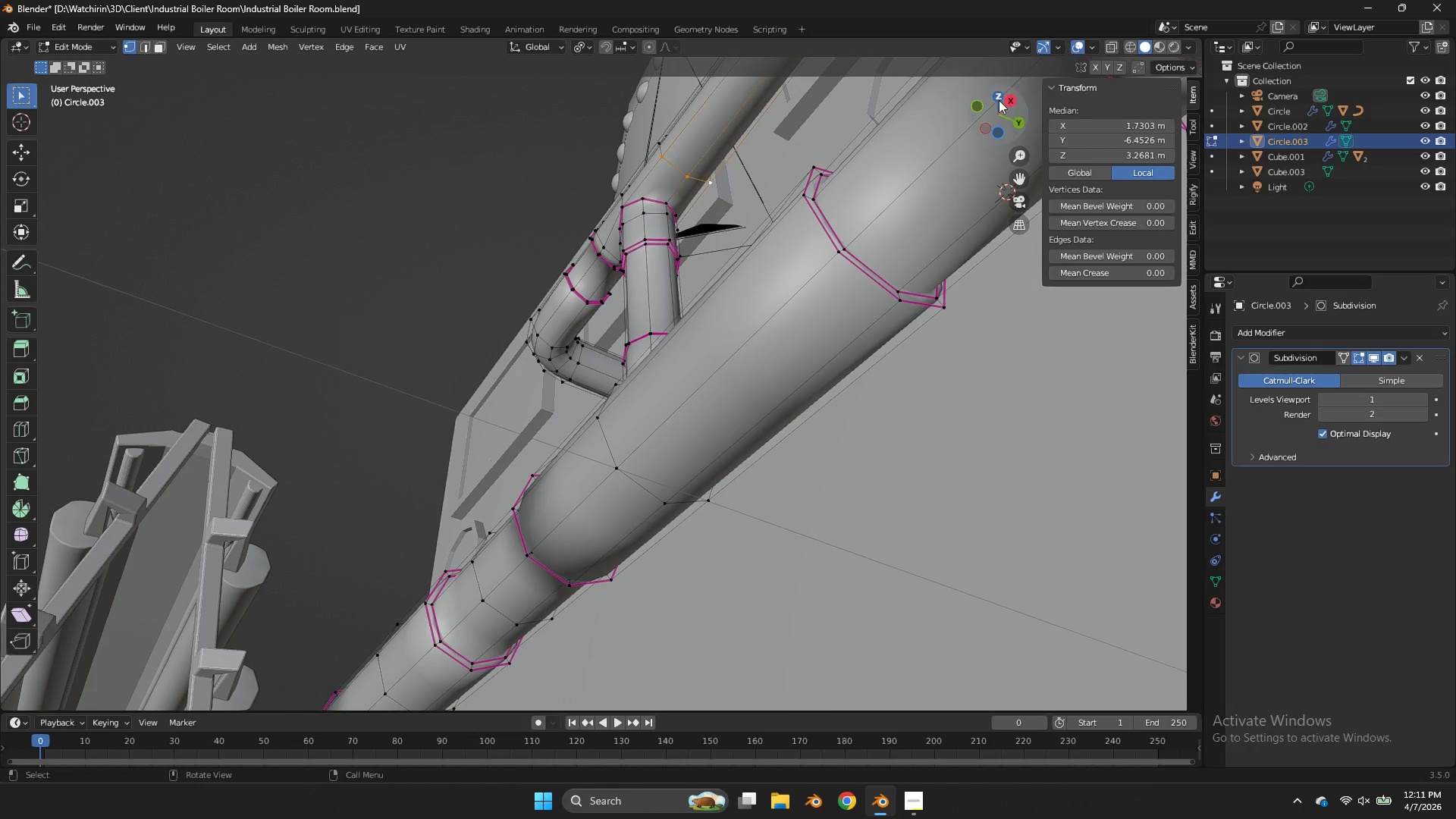 
left_click([984, 102])
 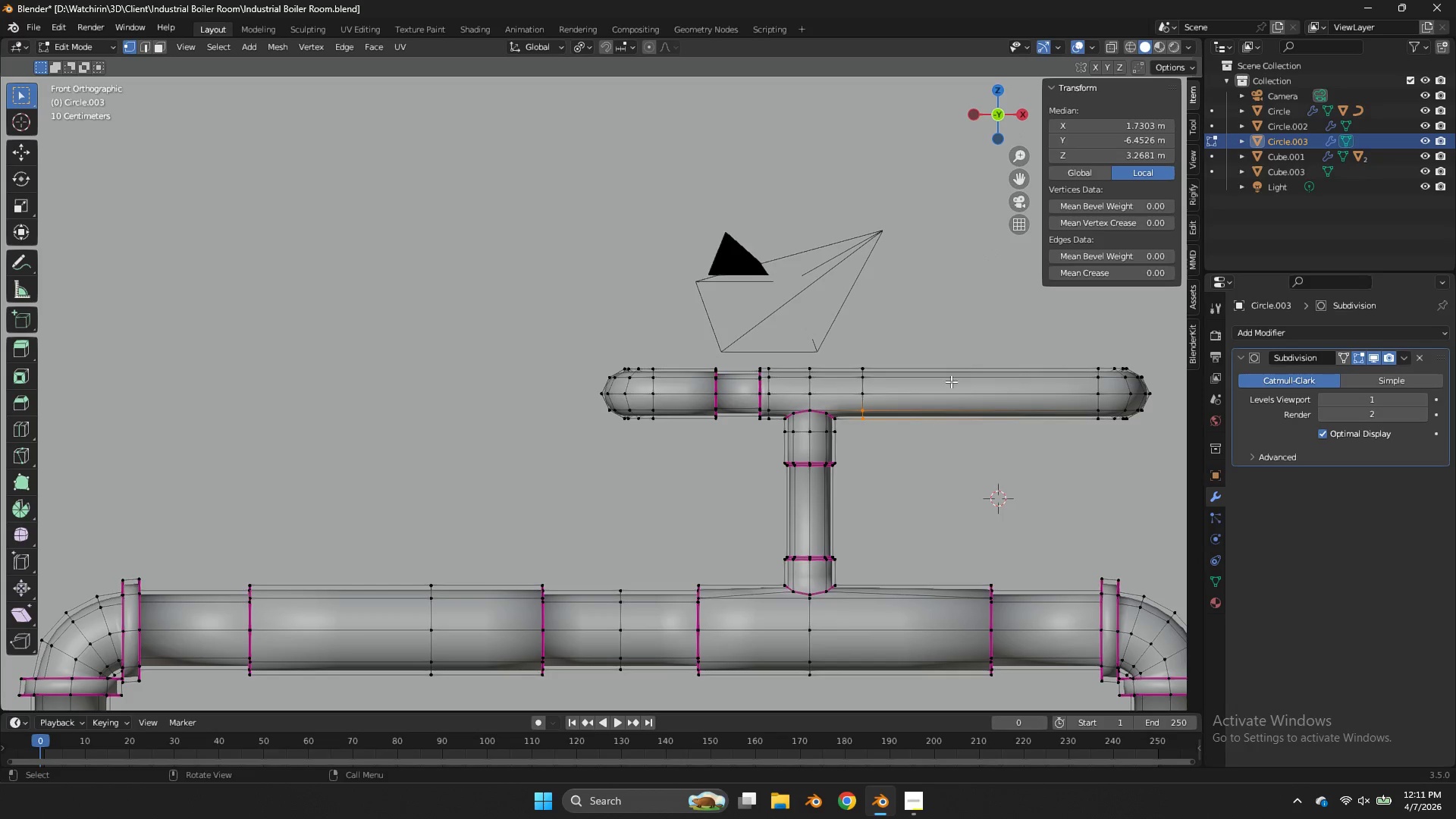 
key(Tab)
 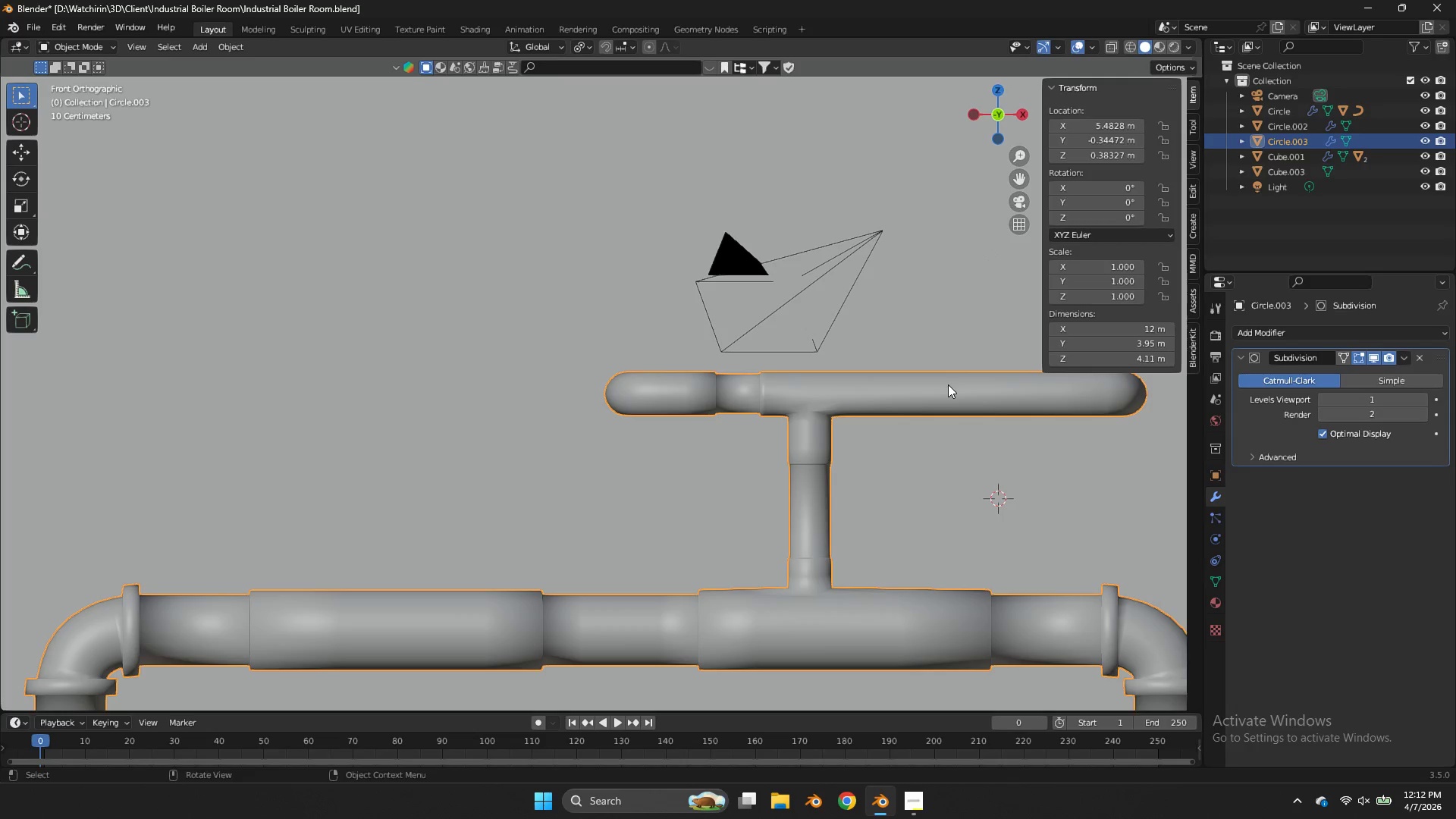 
key(Control+S)
 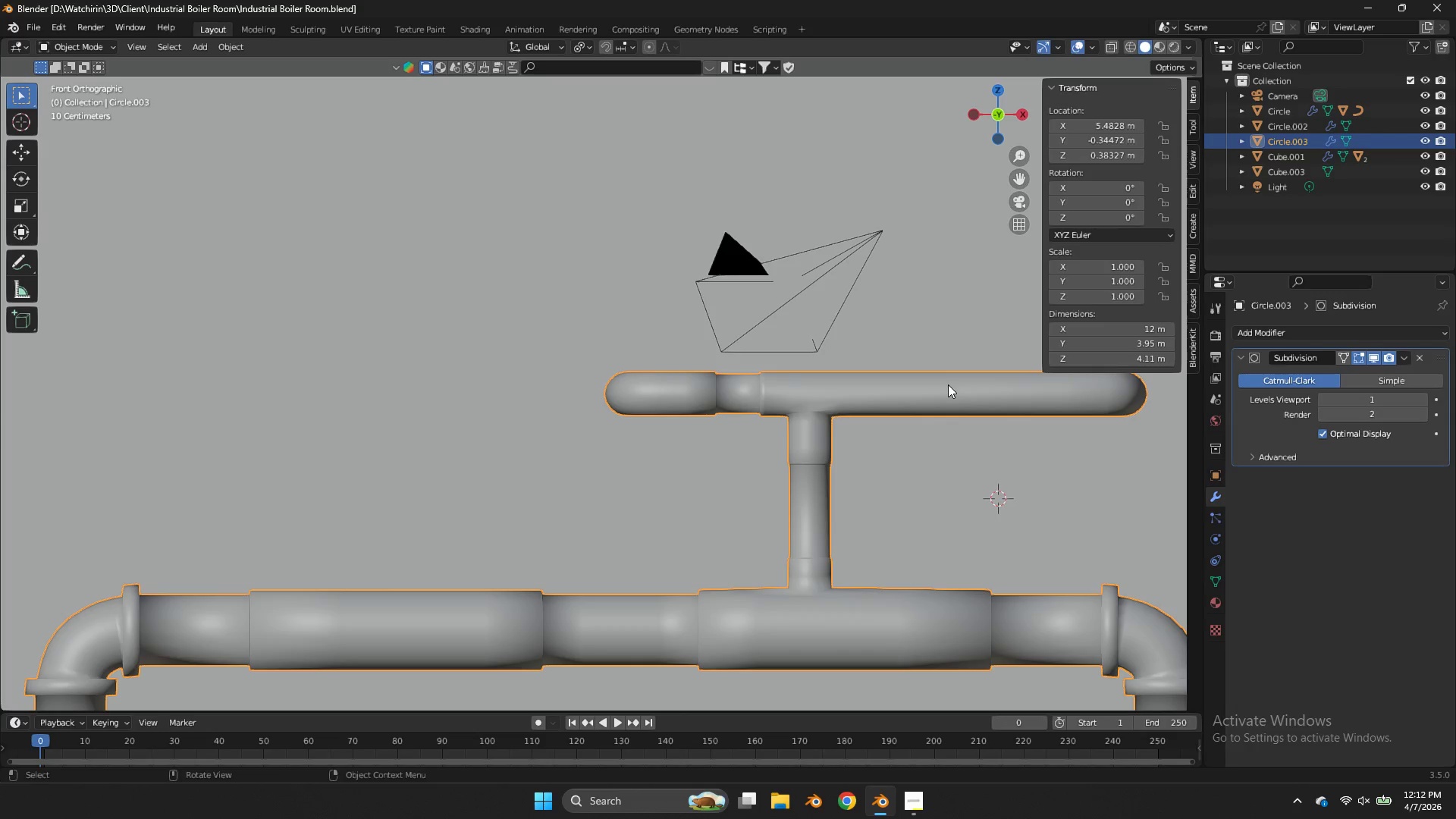 
wait(22.47)
 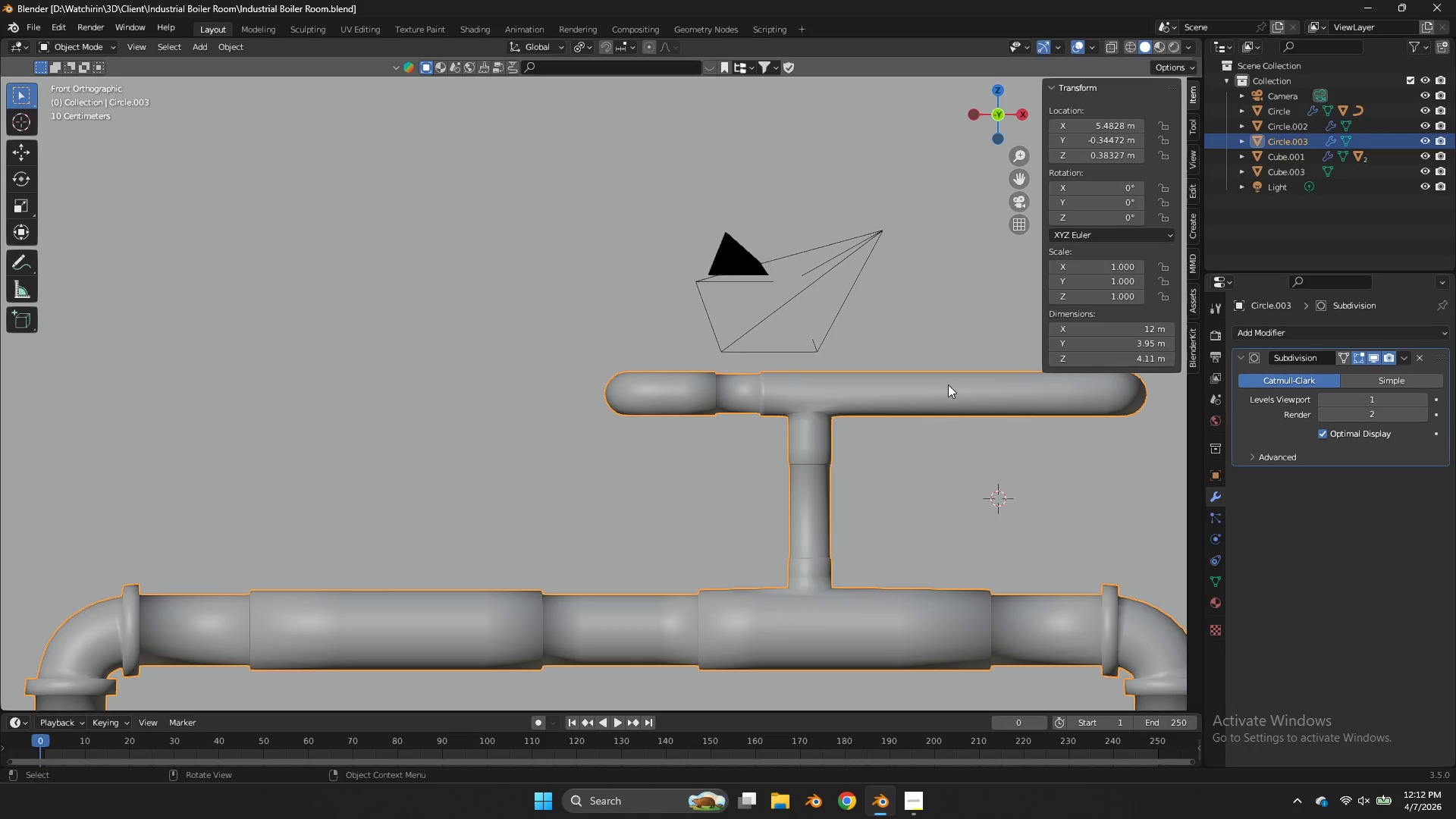 
left_click_drag(start_coordinate=[975, 133], to_coordinate=[1001, 152])
 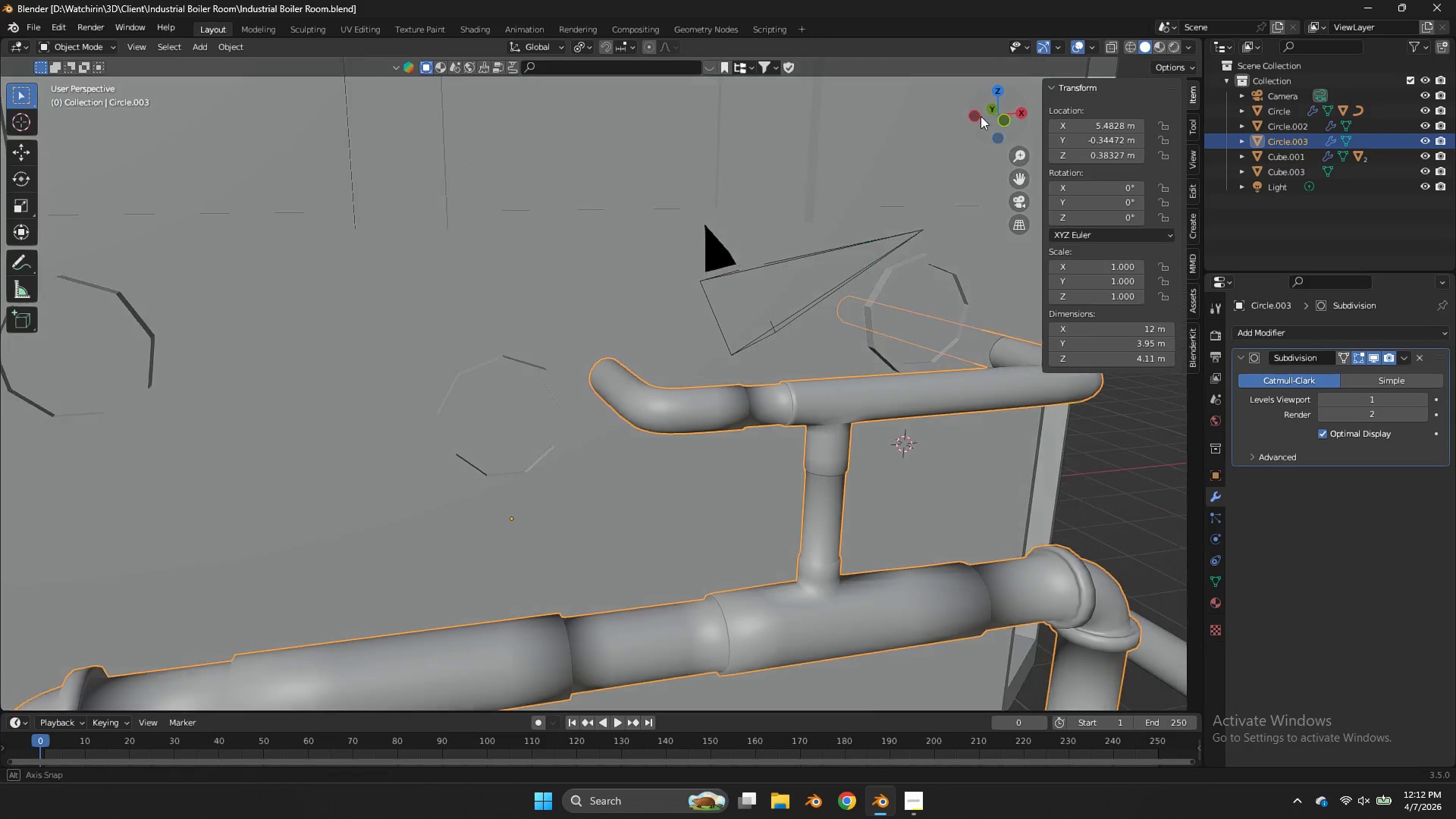 
left_click_drag(start_coordinate=[971, 107], to_coordinate=[981, 155])
 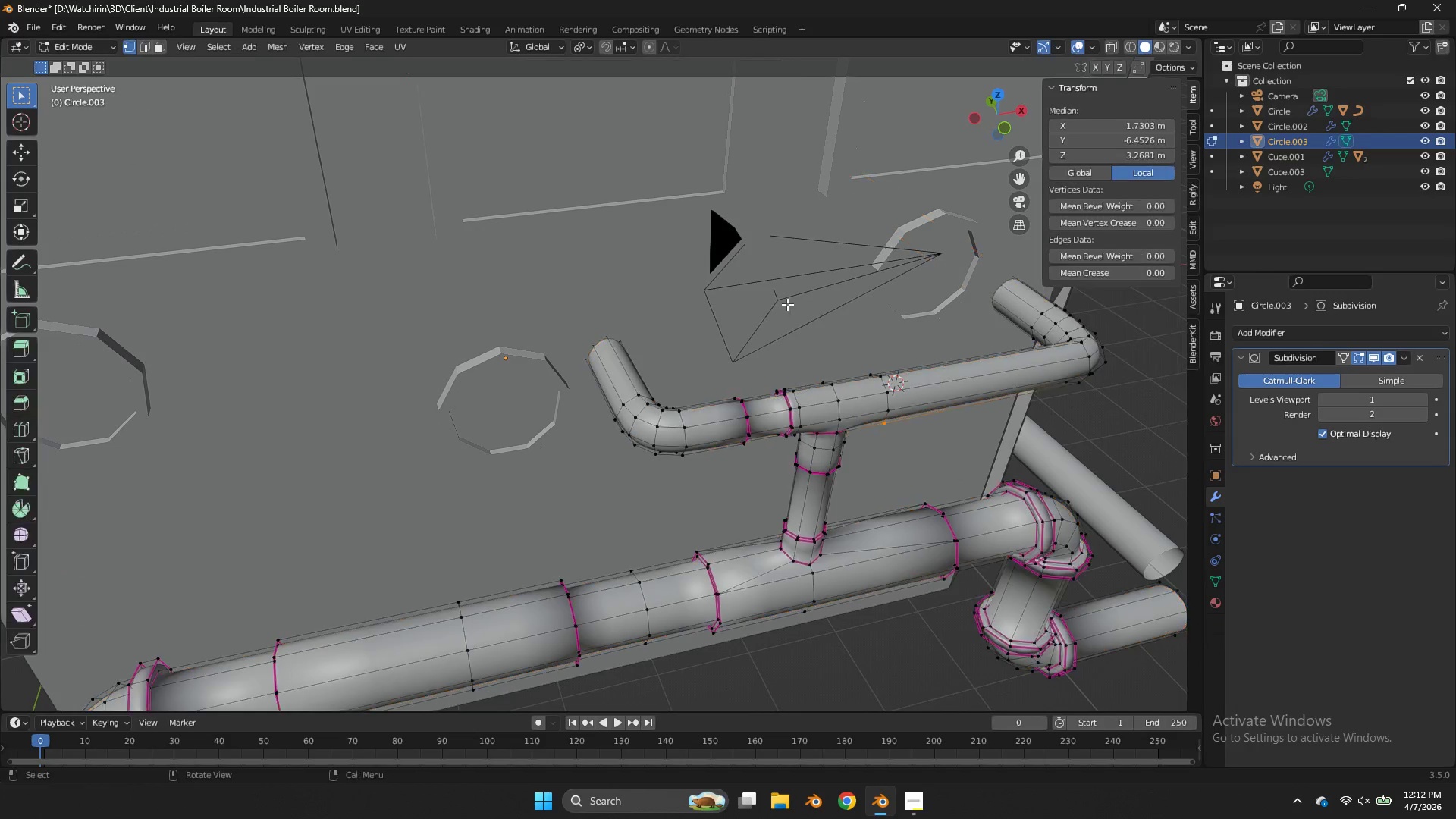 
key(Tab)
 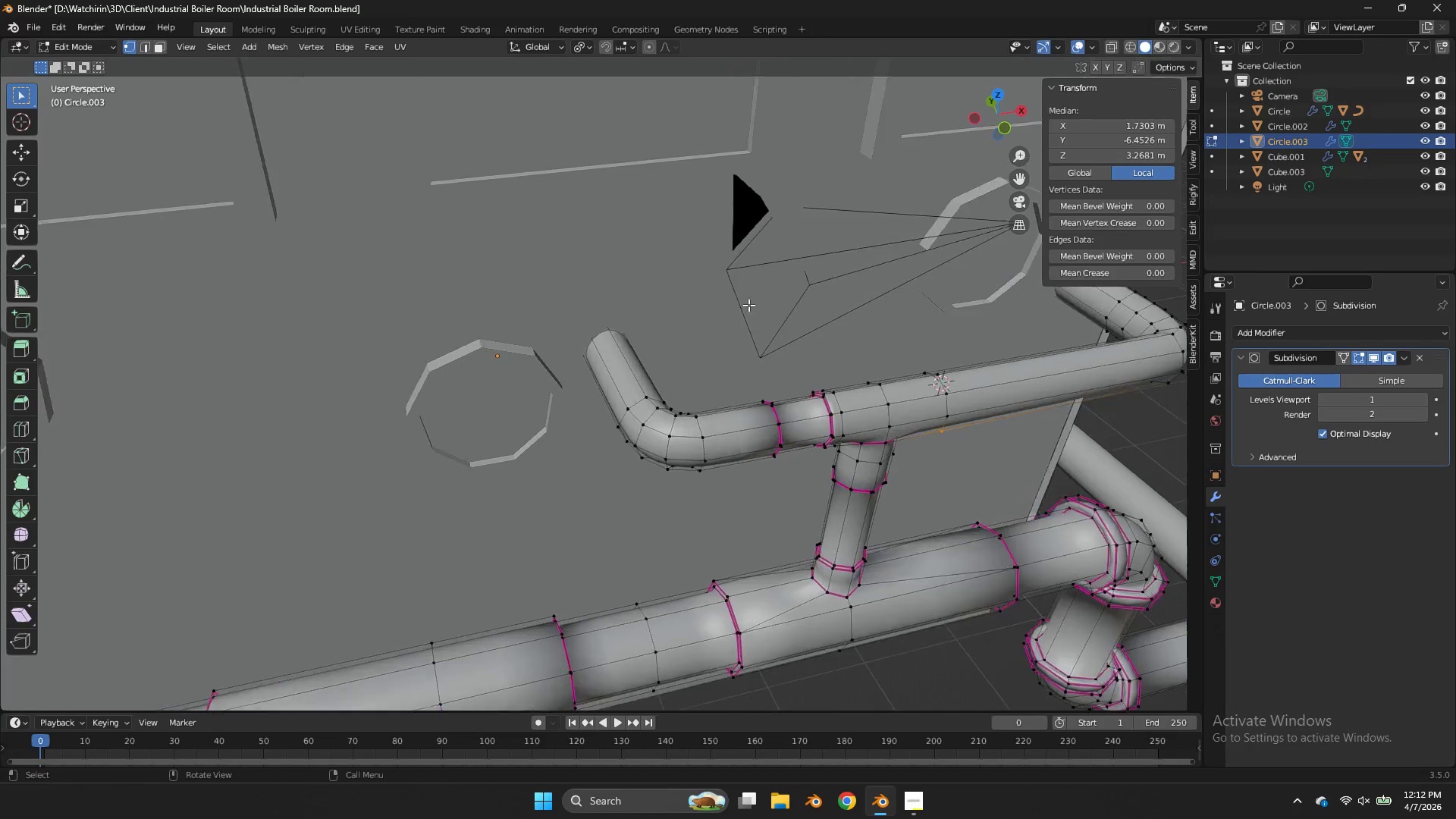 
scroll: coordinate [748, 305], scroll_direction: up, amount: 2.0
 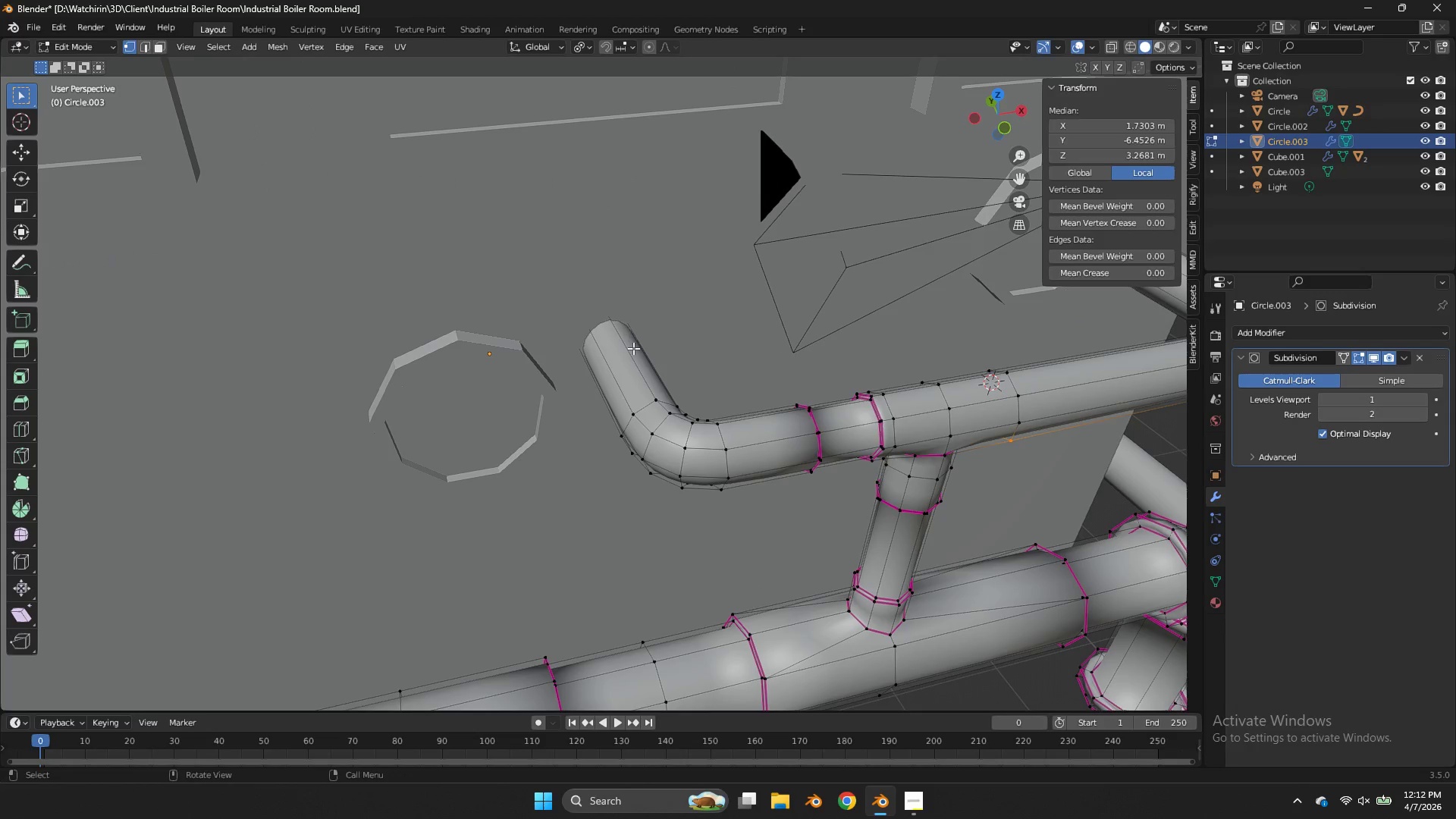 
key(Control+R)
 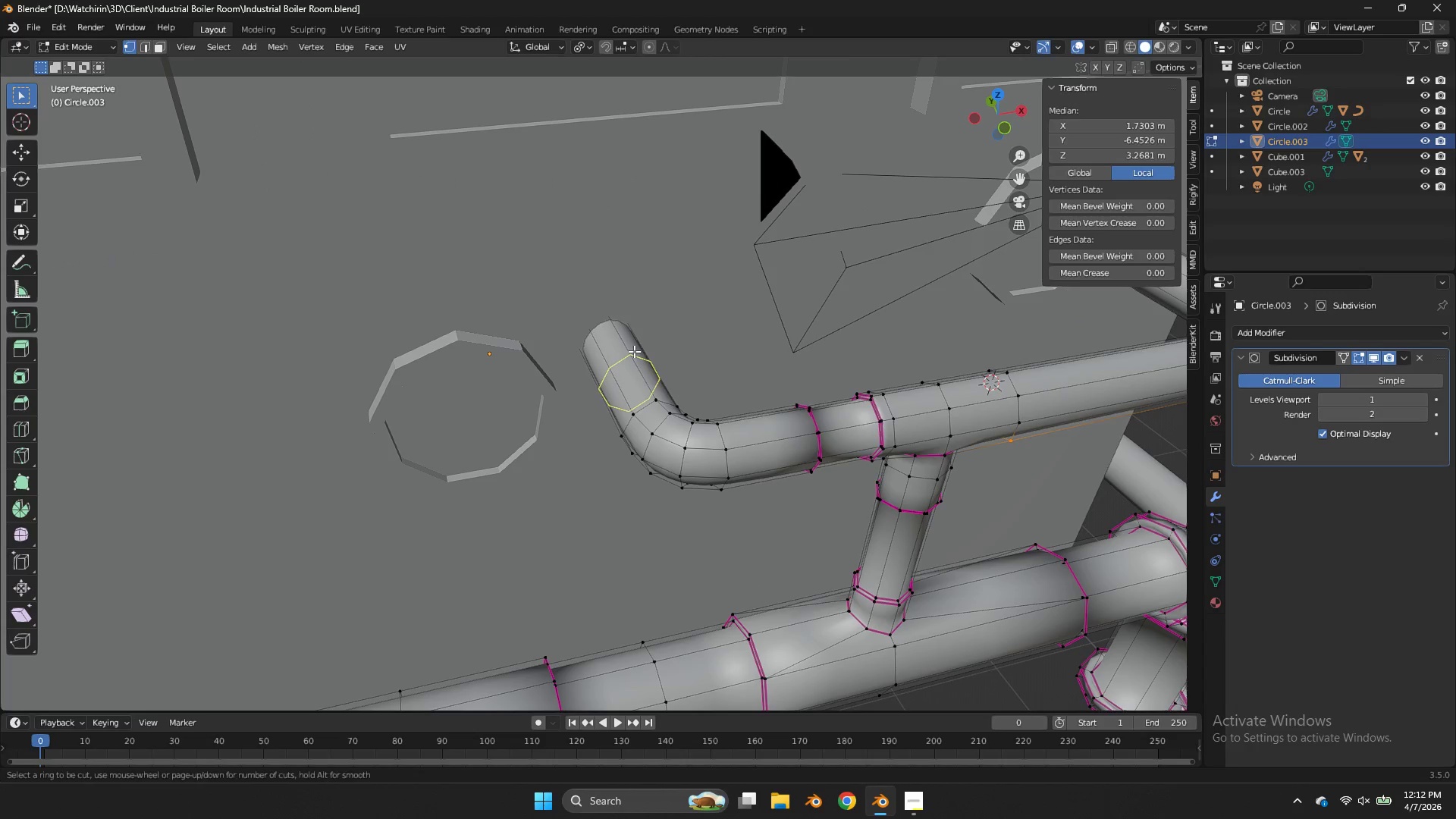 
left_click([634, 351])
 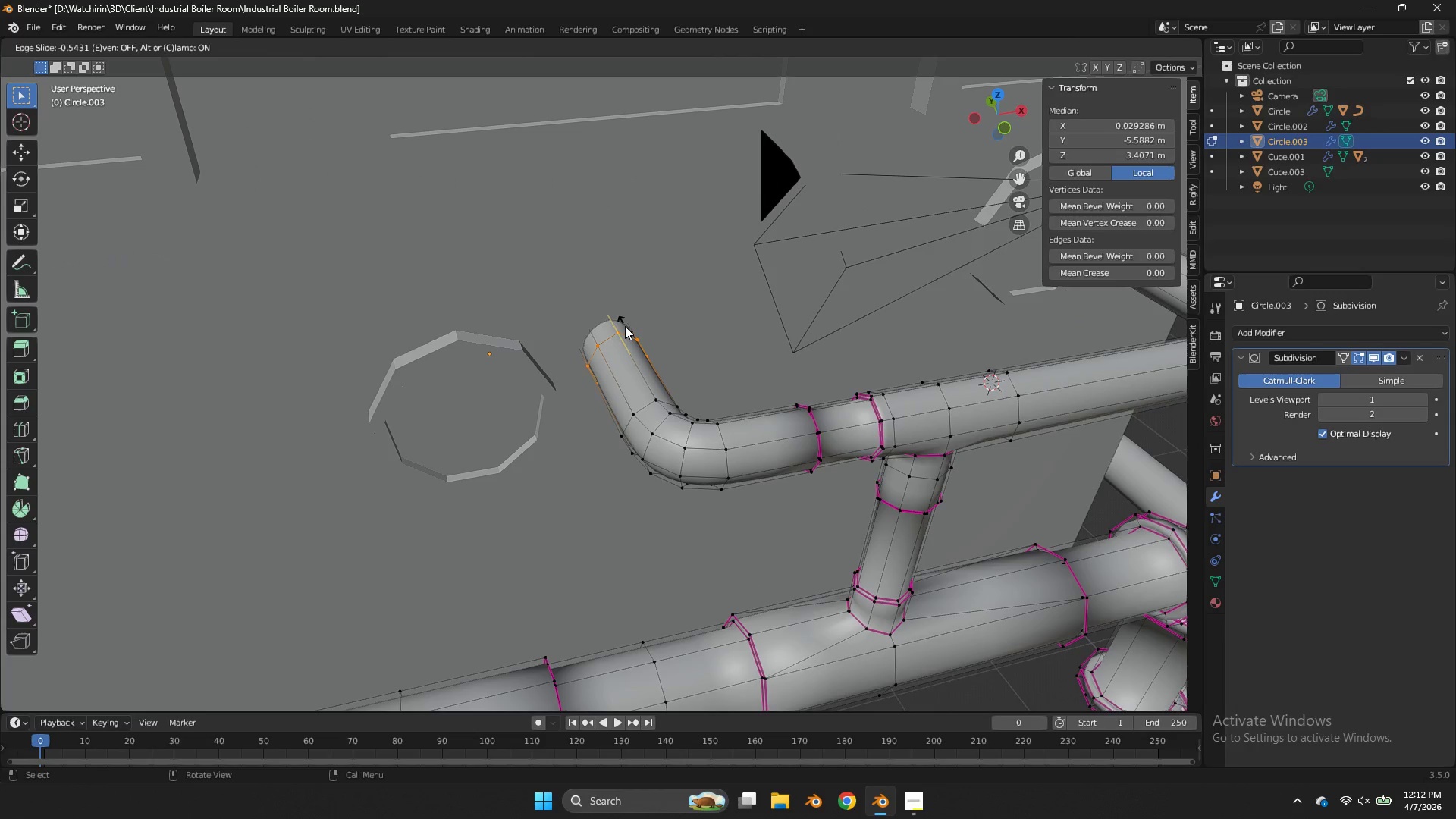 
left_click([625, 326])
 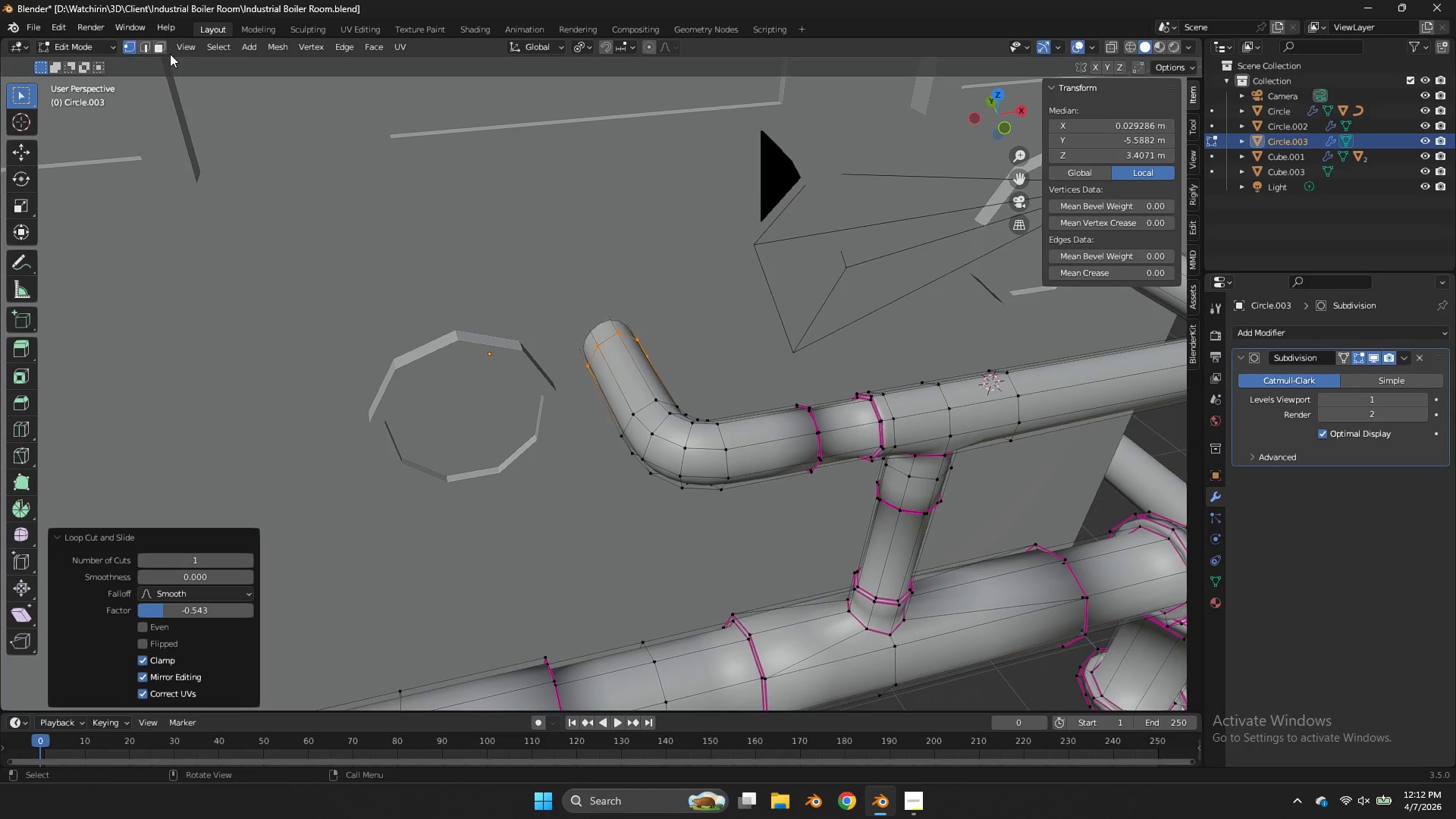 
left_click([162, 49])
 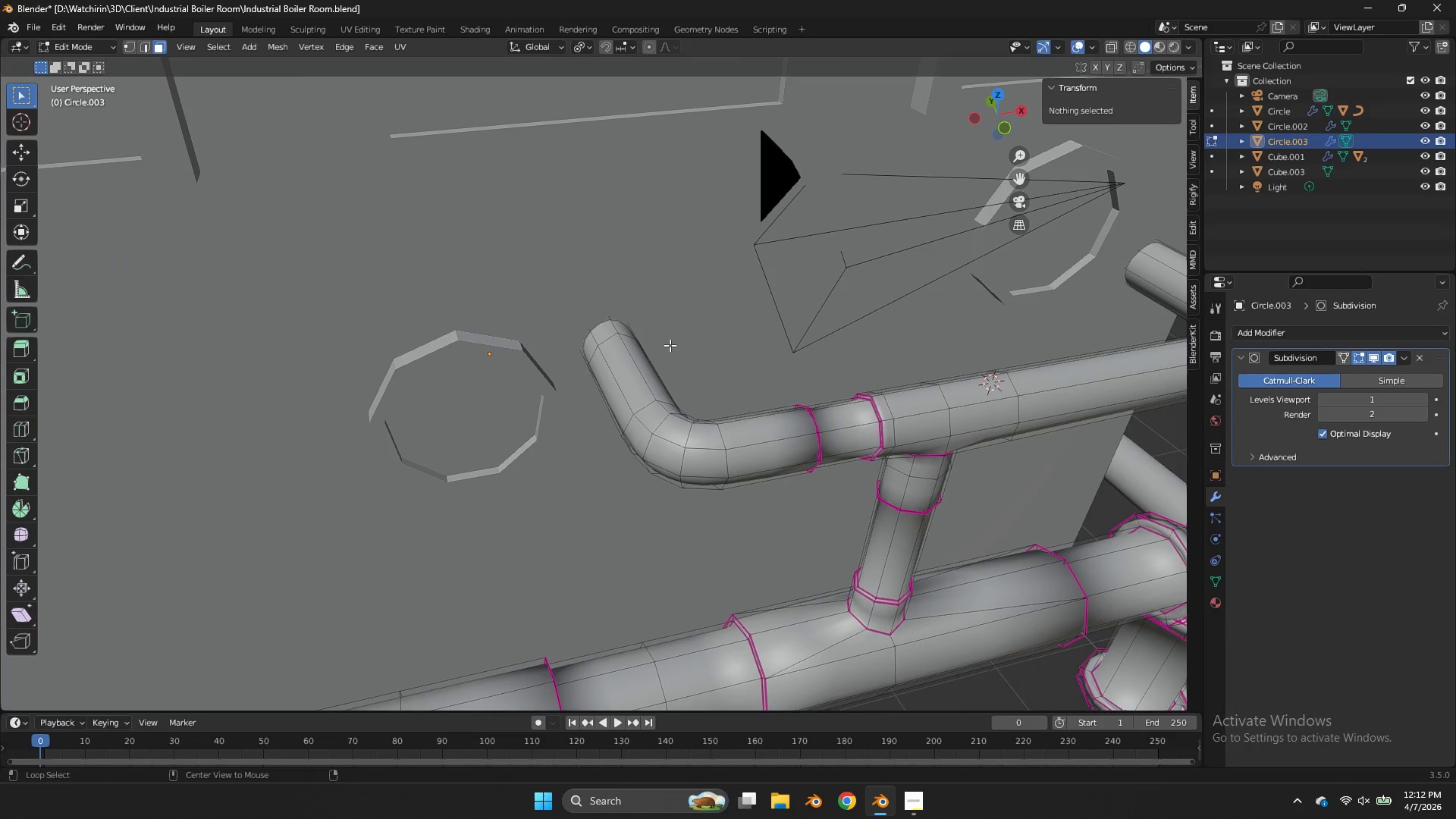 
hold_key(key=AltLeft, duration=0.91)
left_click([645, 358])
 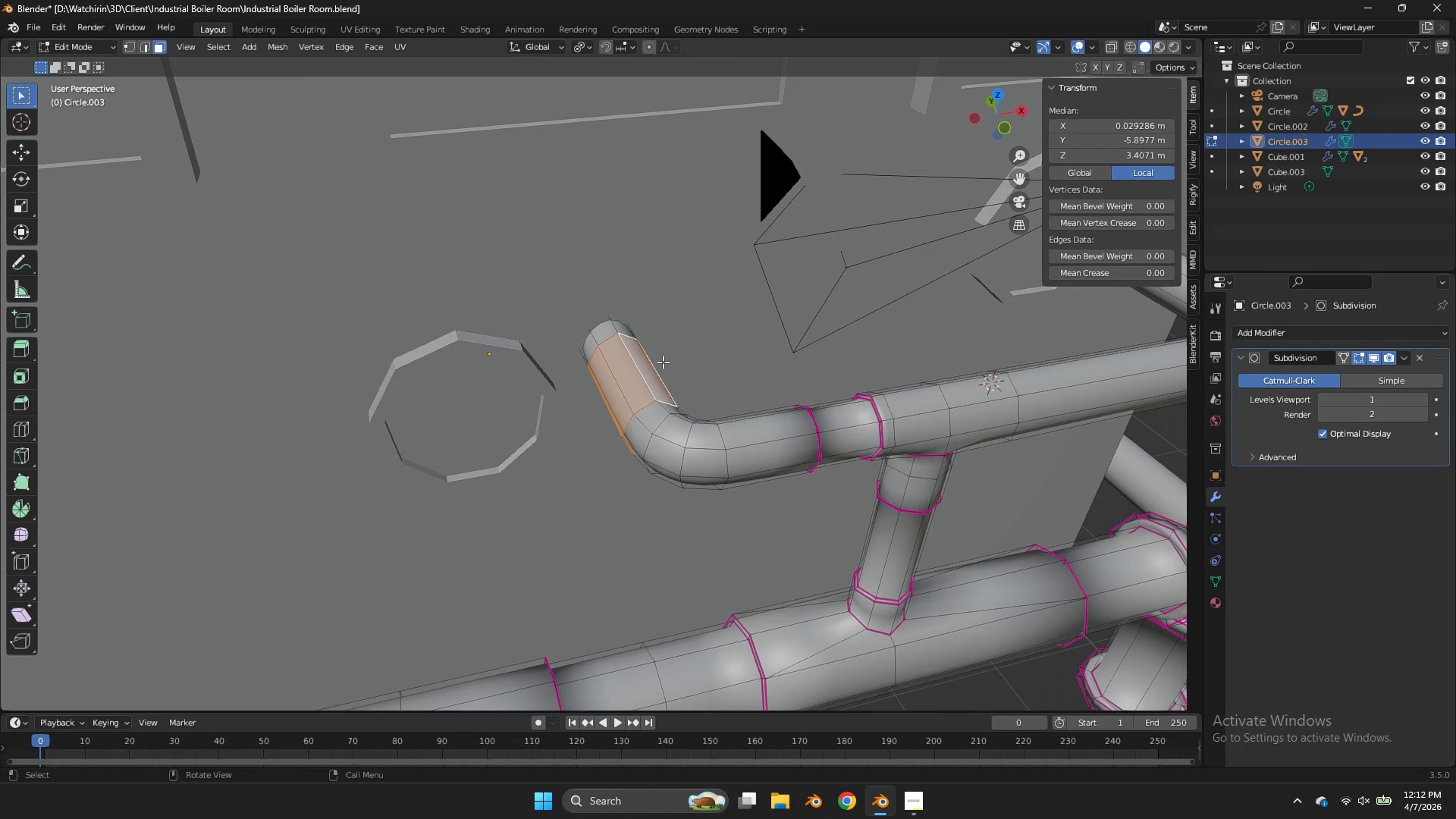 
key(E)
 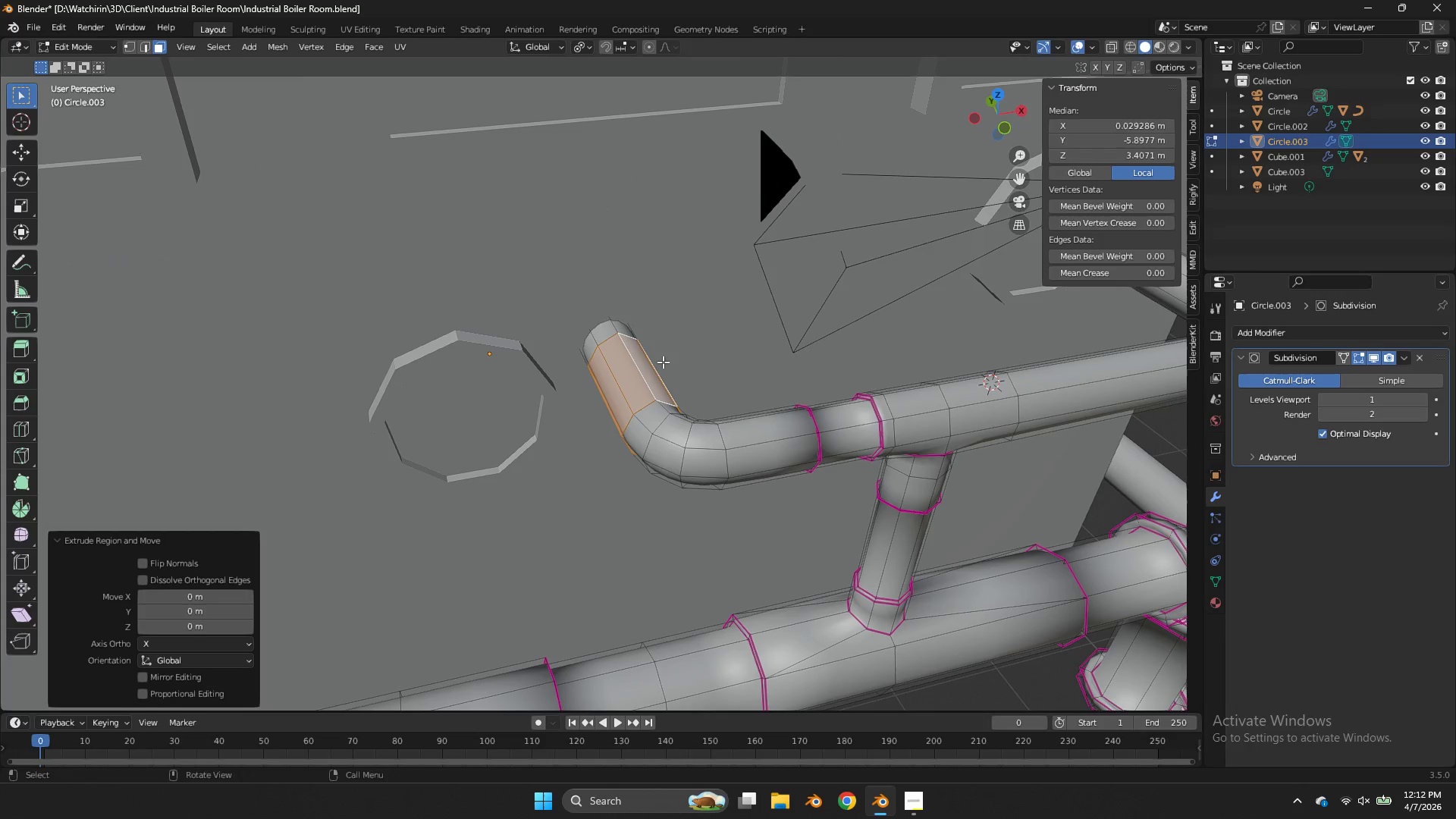 
right_click([663, 362])
 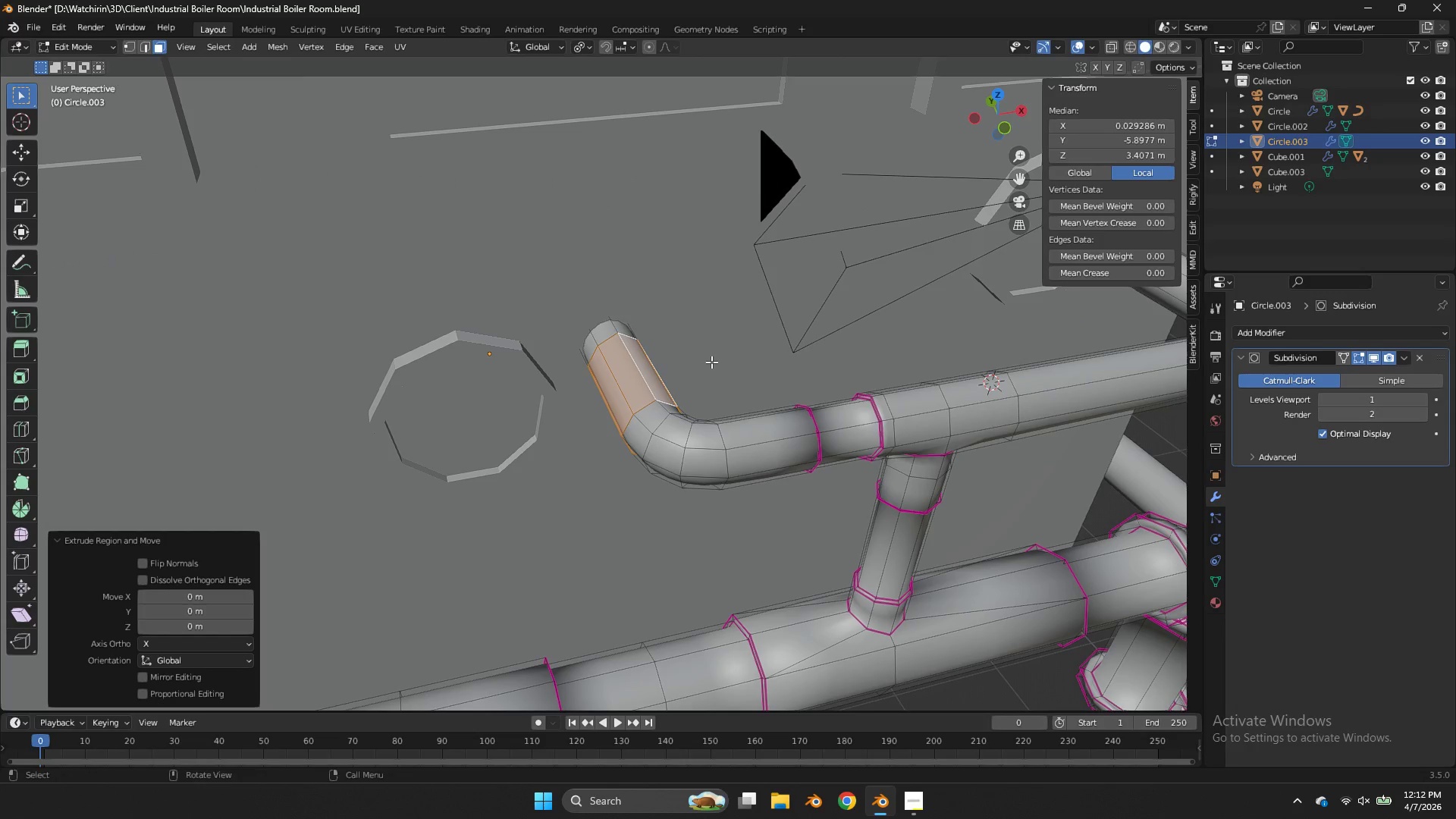 
key(S)
 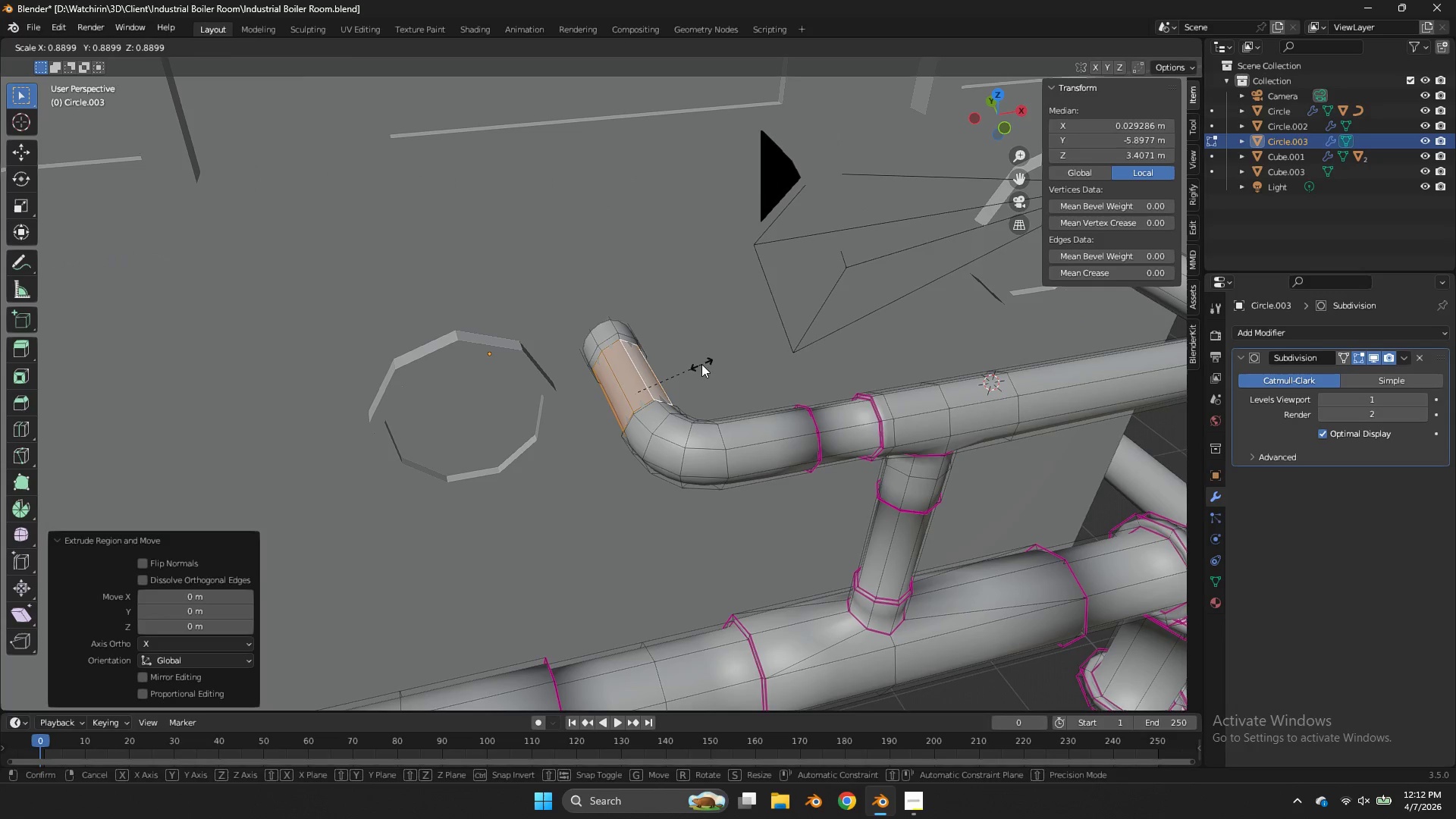 
left_click([701, 364])
 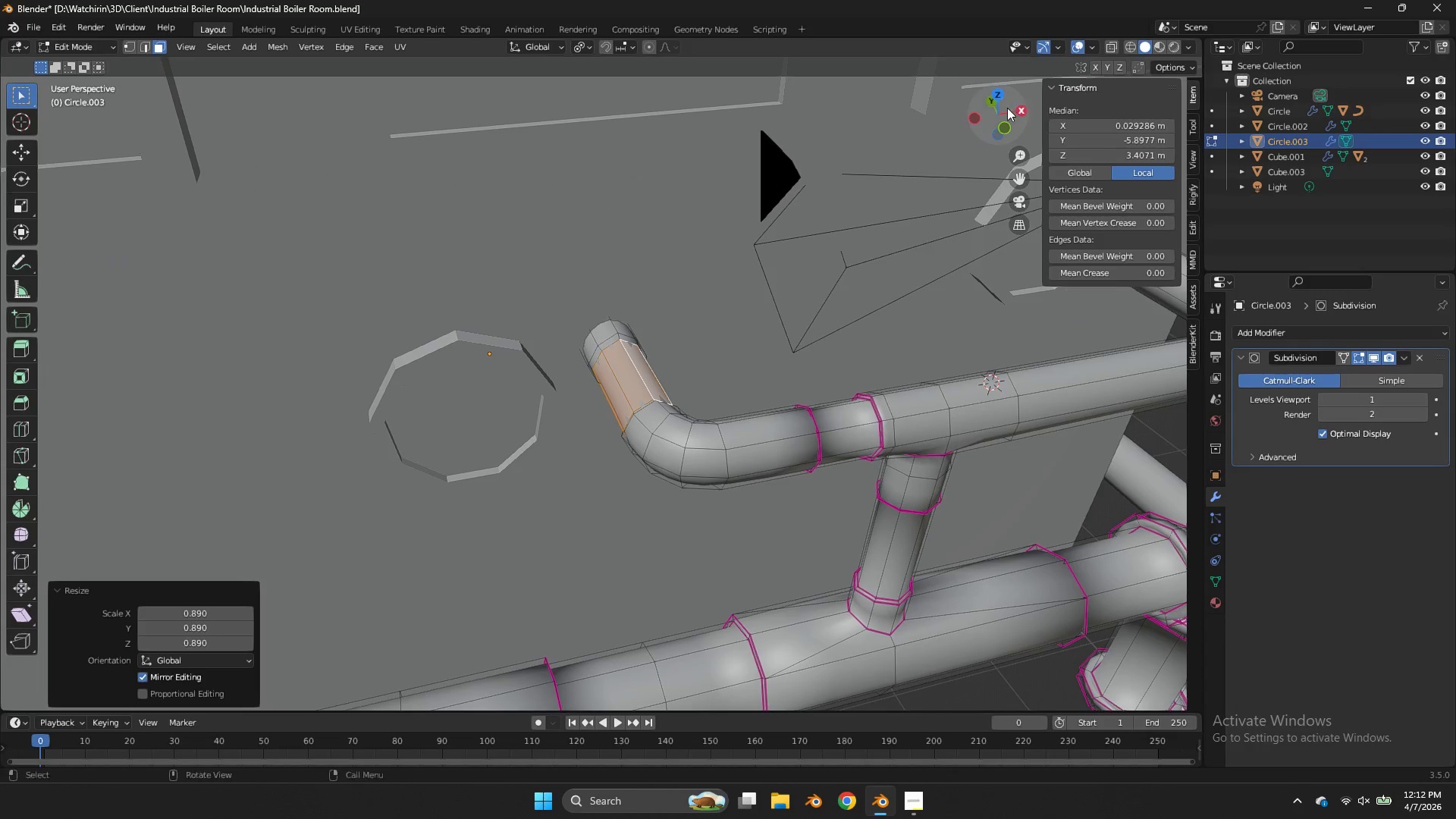 
left_click_drag(start_coordinate=[996, 109], to_coordinate=[998, 146])
 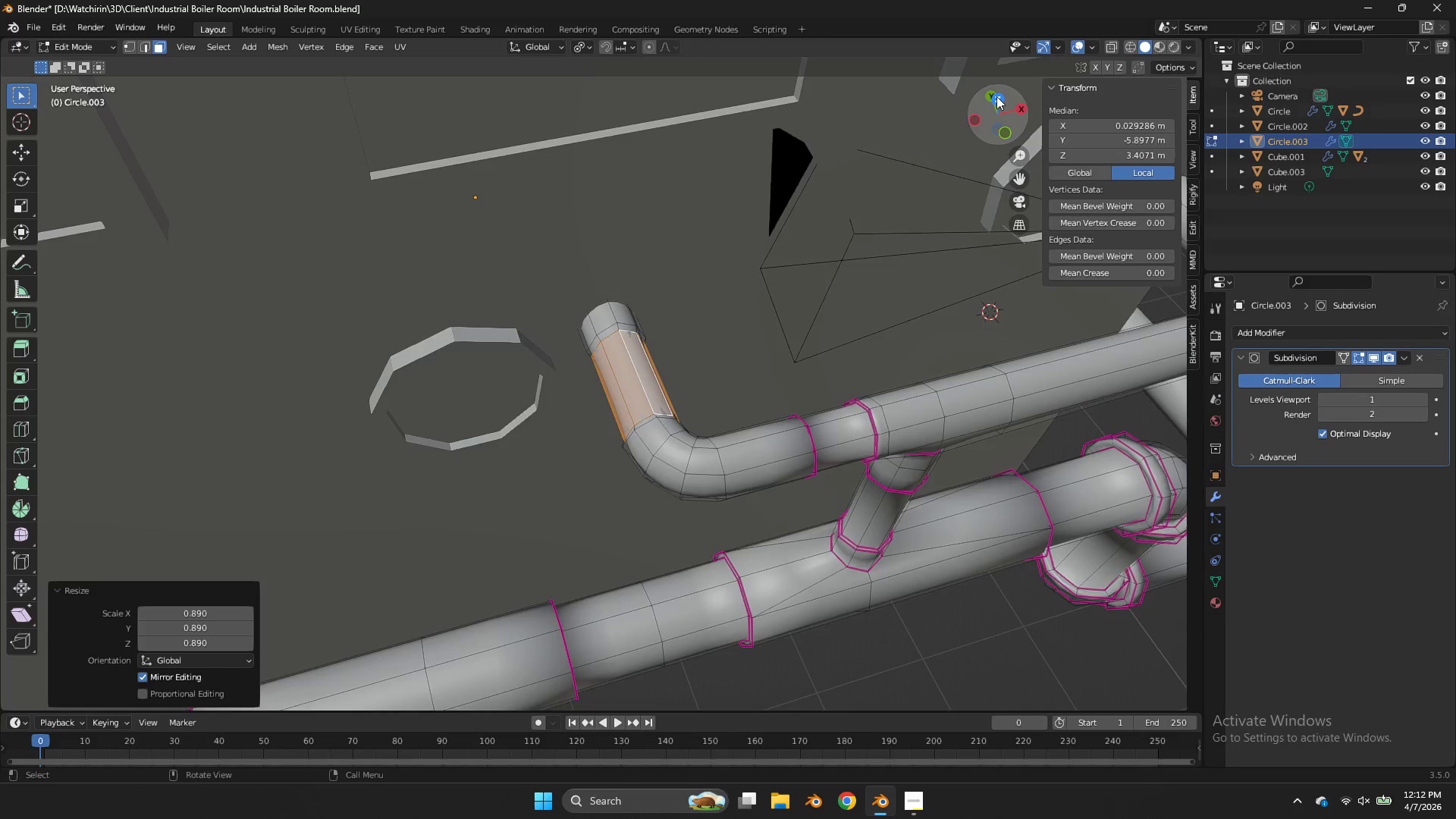 
left_click([996, 96])
 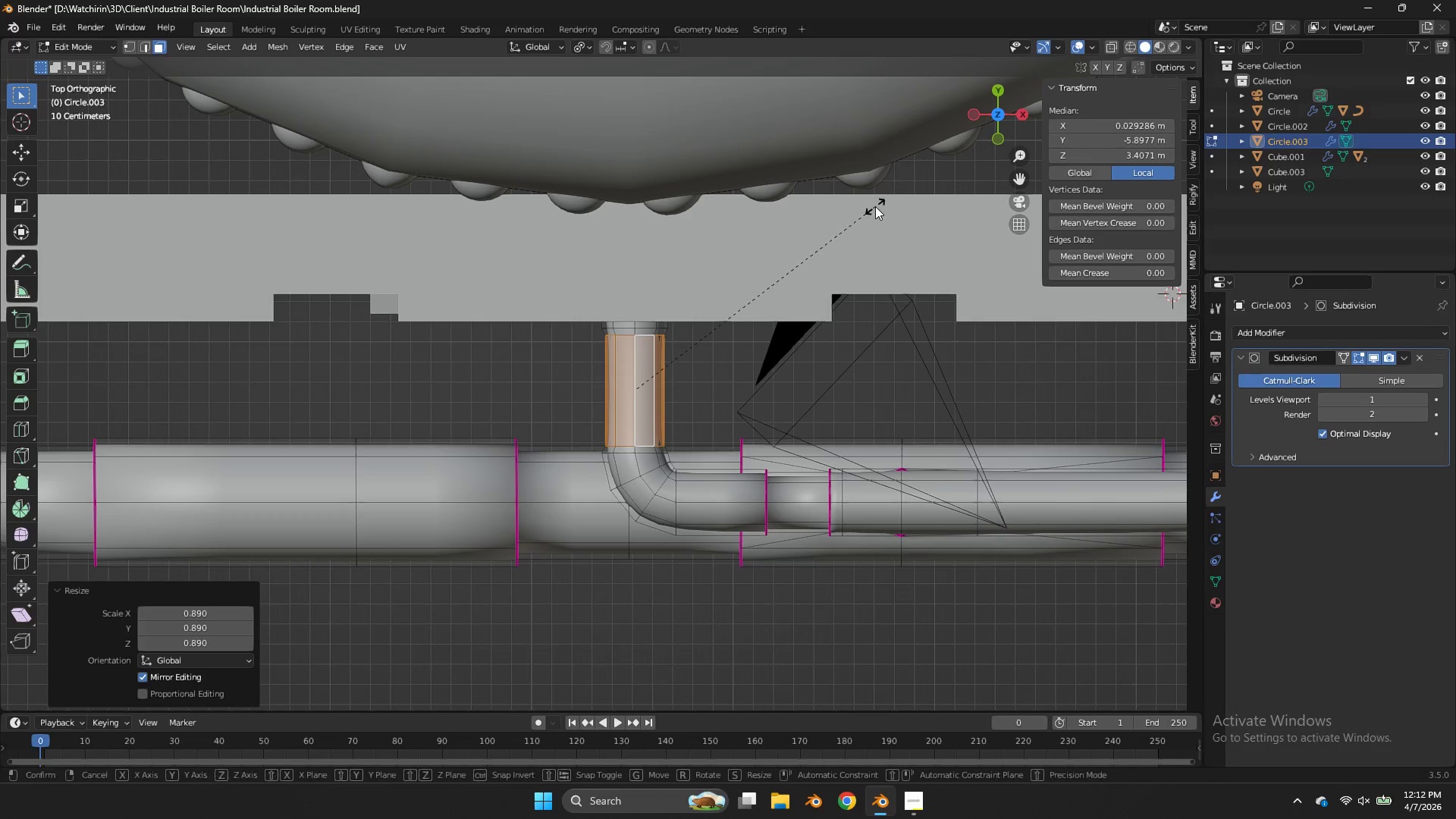 
type(sy)
 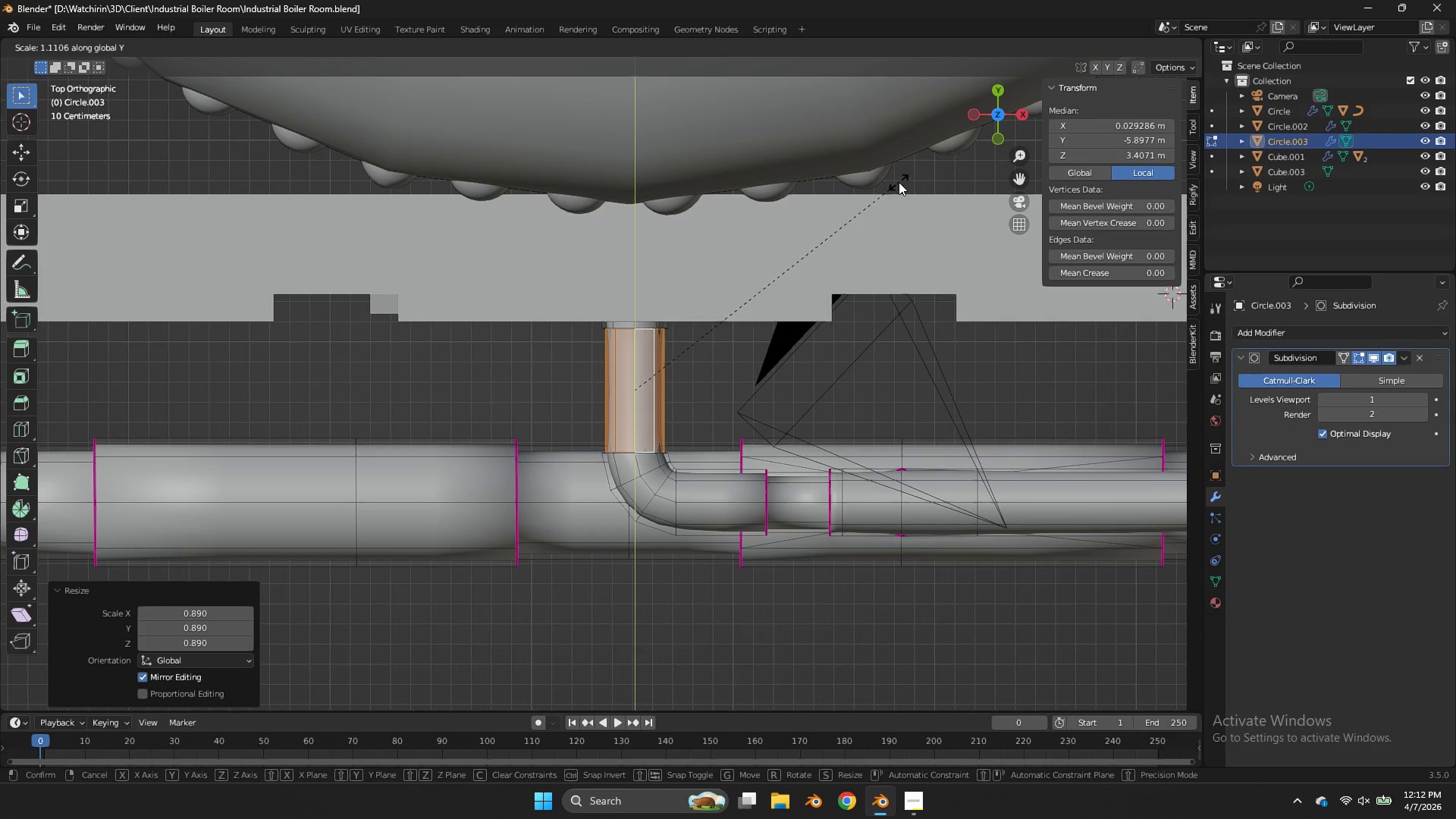 
left_click([900, 181])
 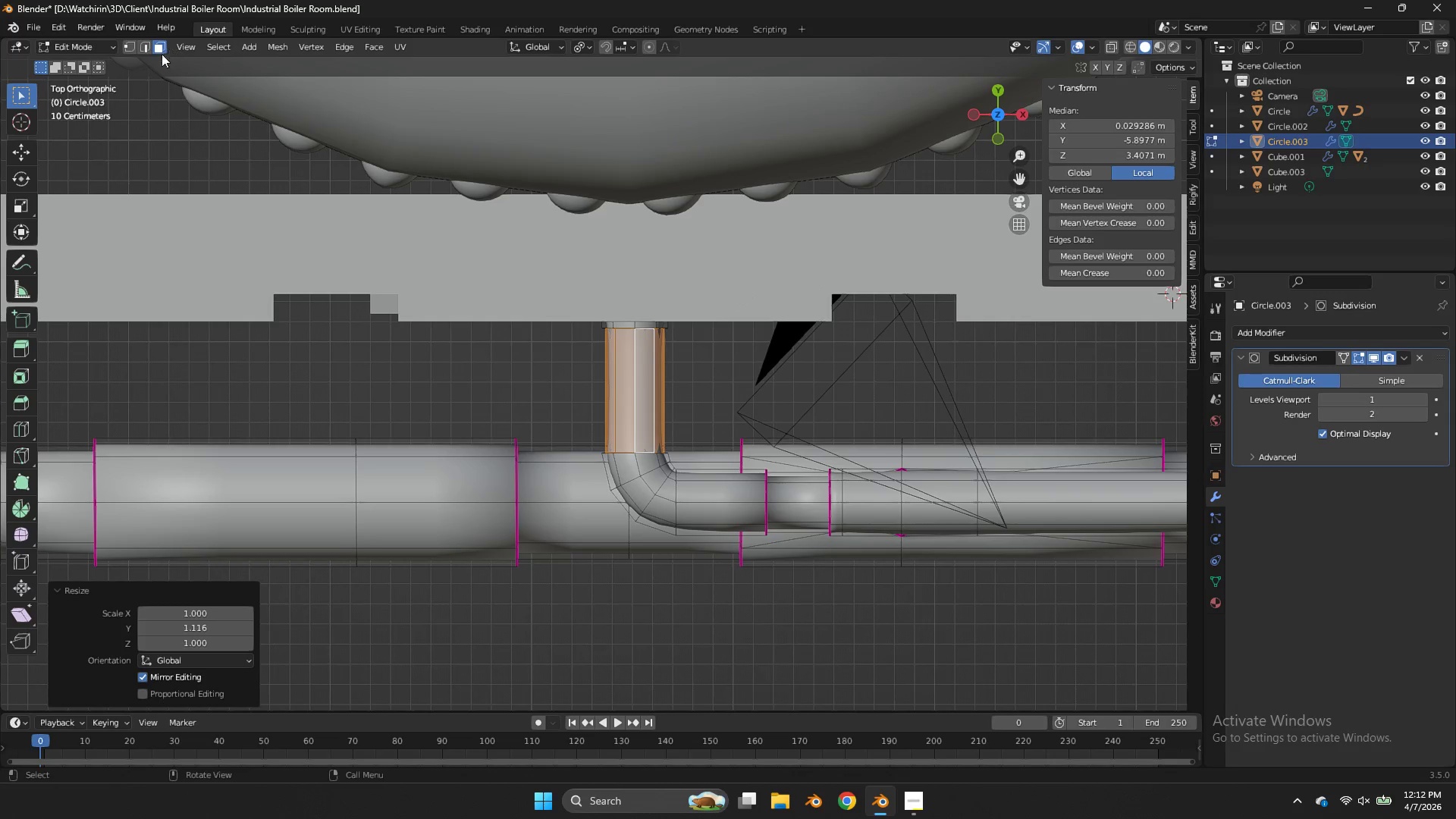 
left_click([143, 46])
 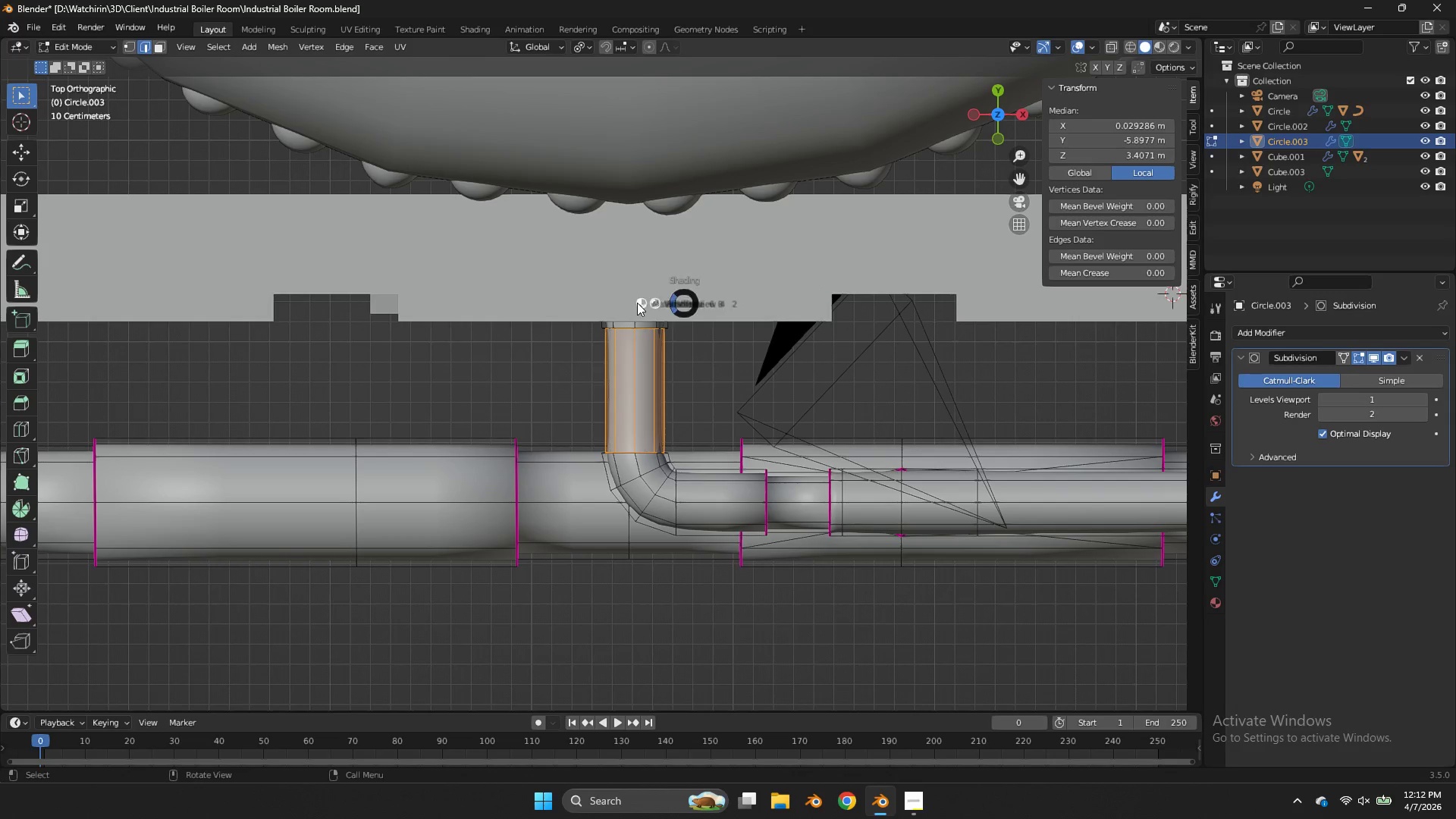 
type(zE)
 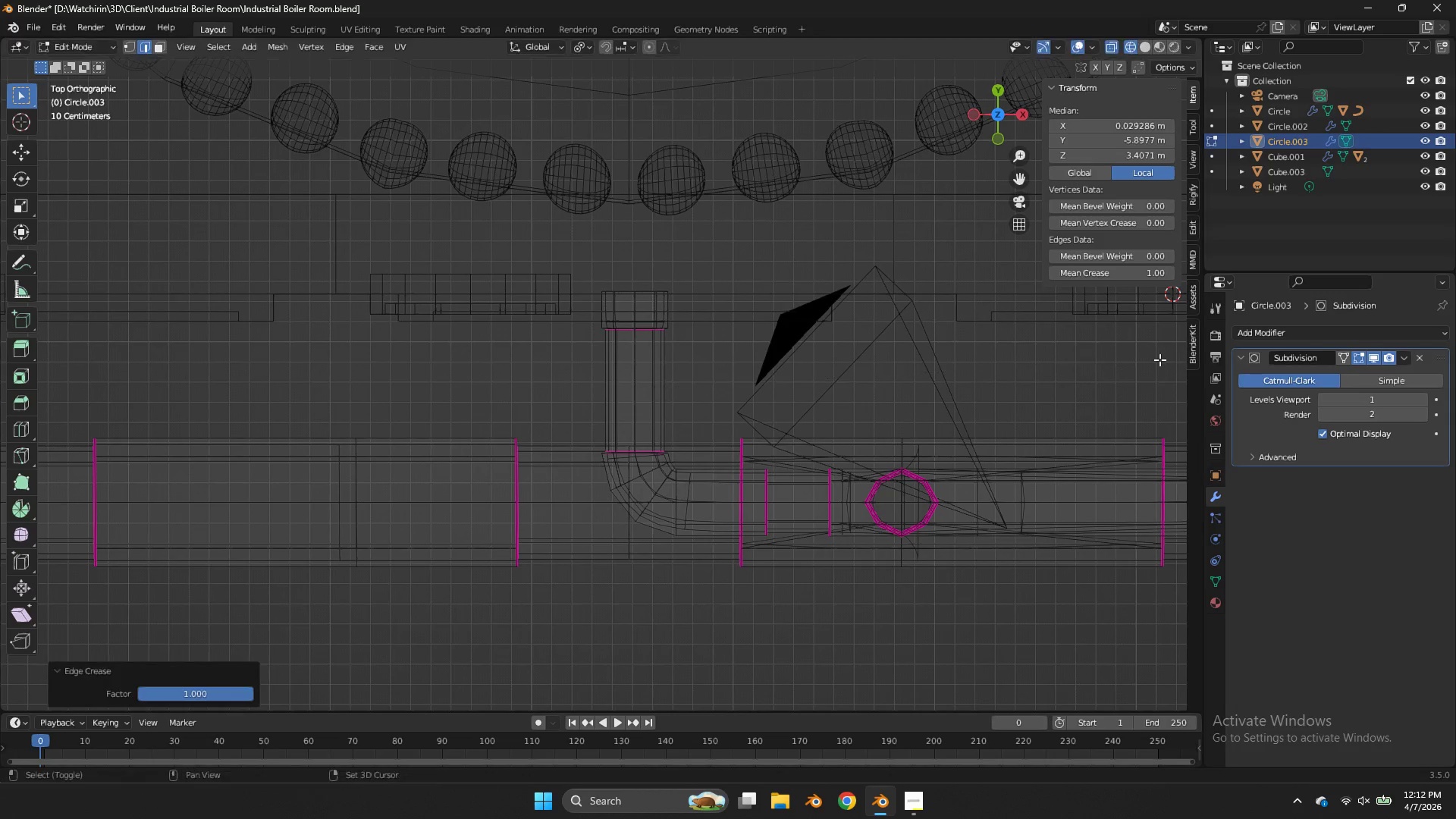 
hold_key(key=ControlLeft, duration=0.39)
left_click_drag(start_coordinate=[679, 366], to_coordinate=[515, 381])
 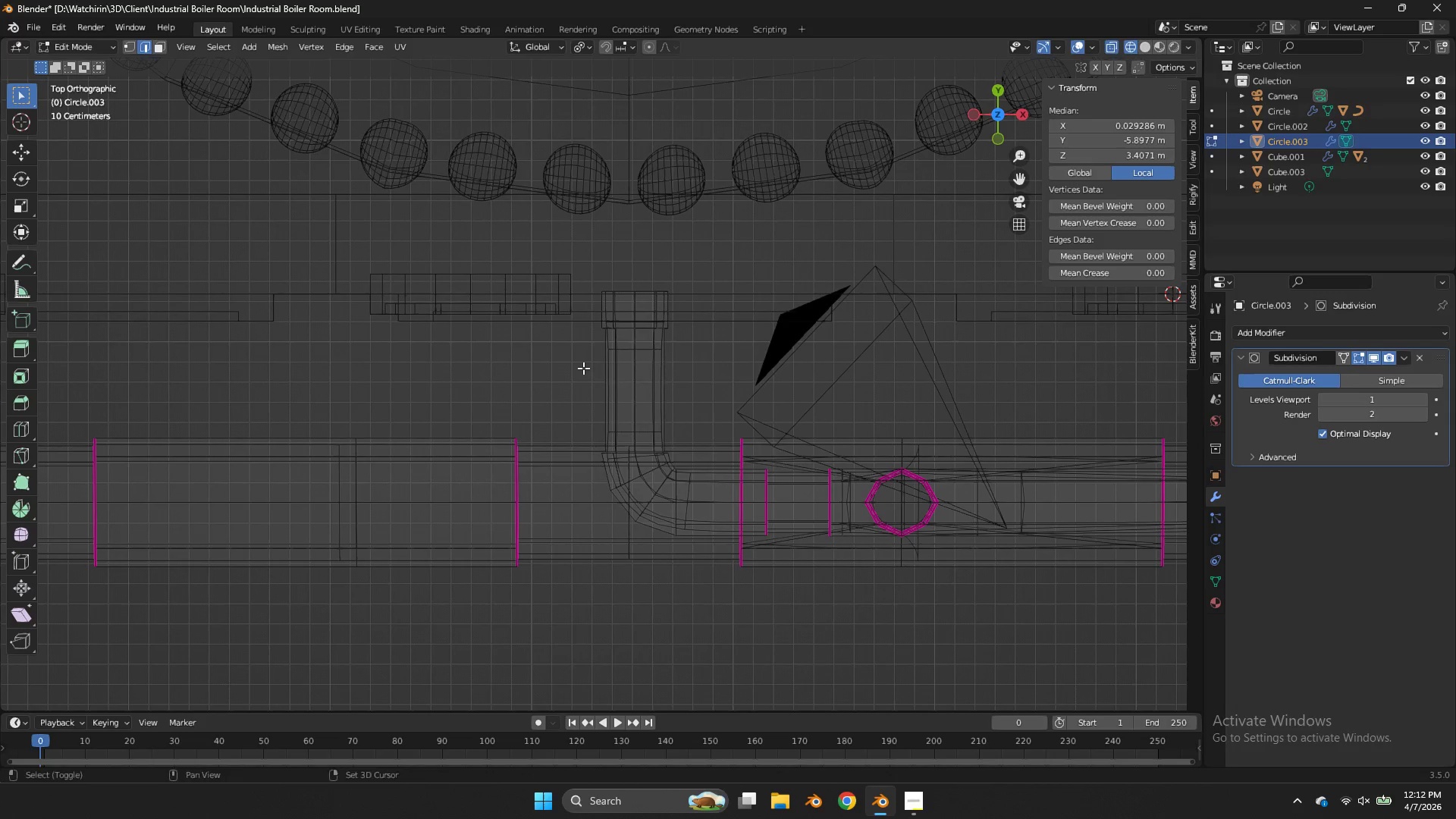 
left_click_drag(start_coordinate=[1097, 363], to_coordinate=[1157, 361])
 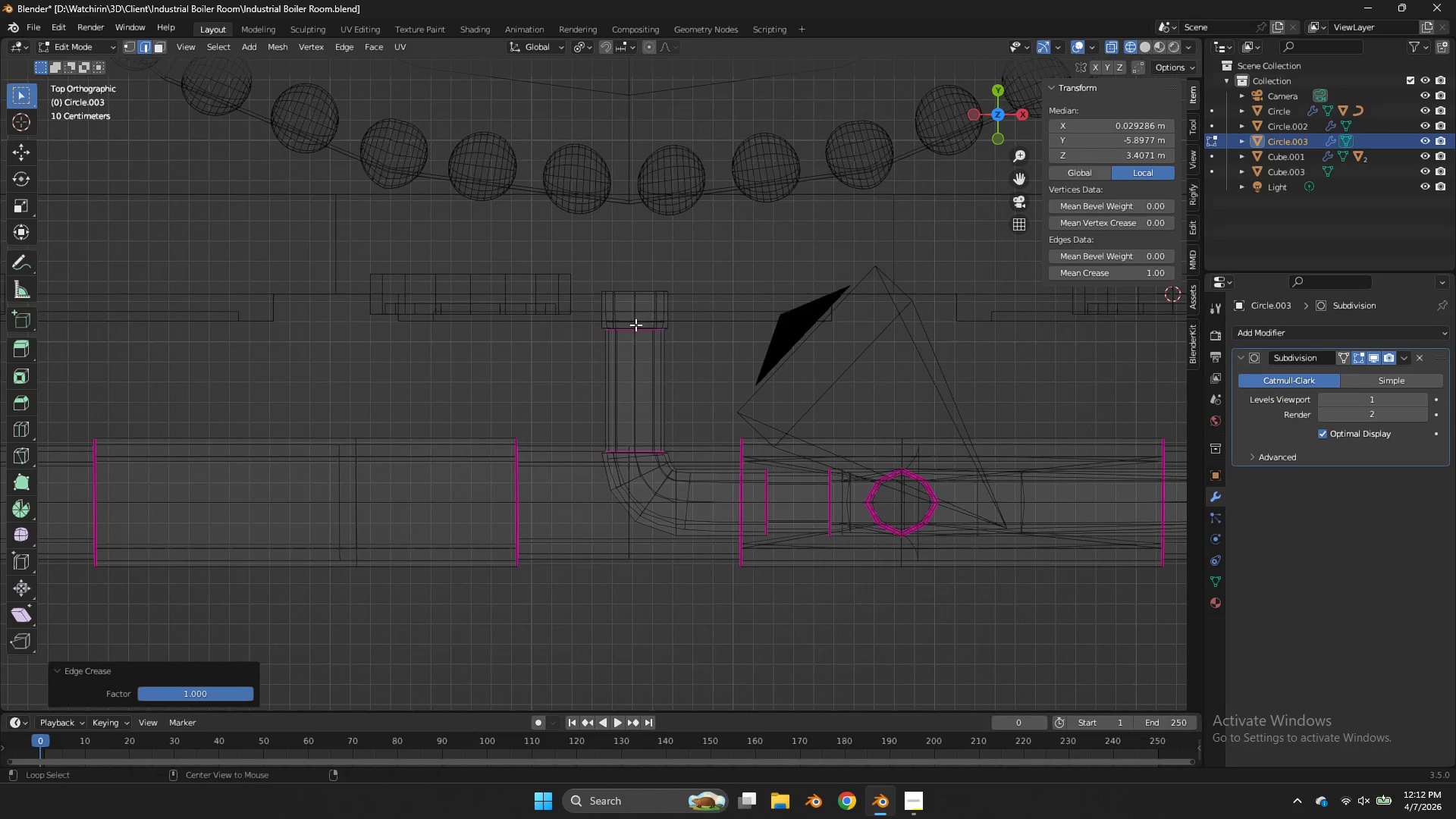 
hold_key(key=AltLeft, duration=1.78)
left_click([641, 327])
 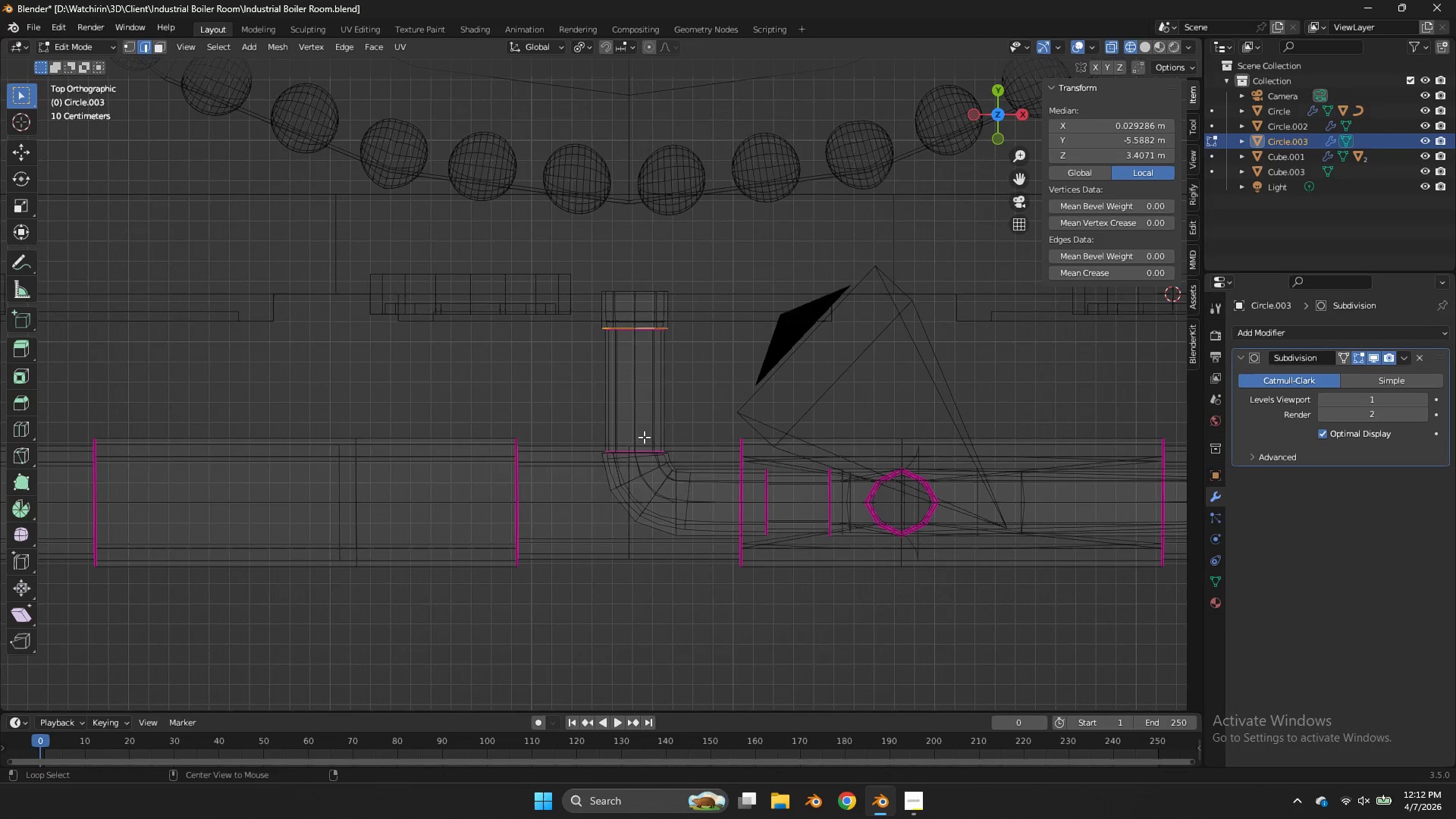 
left_click([645, 453])
 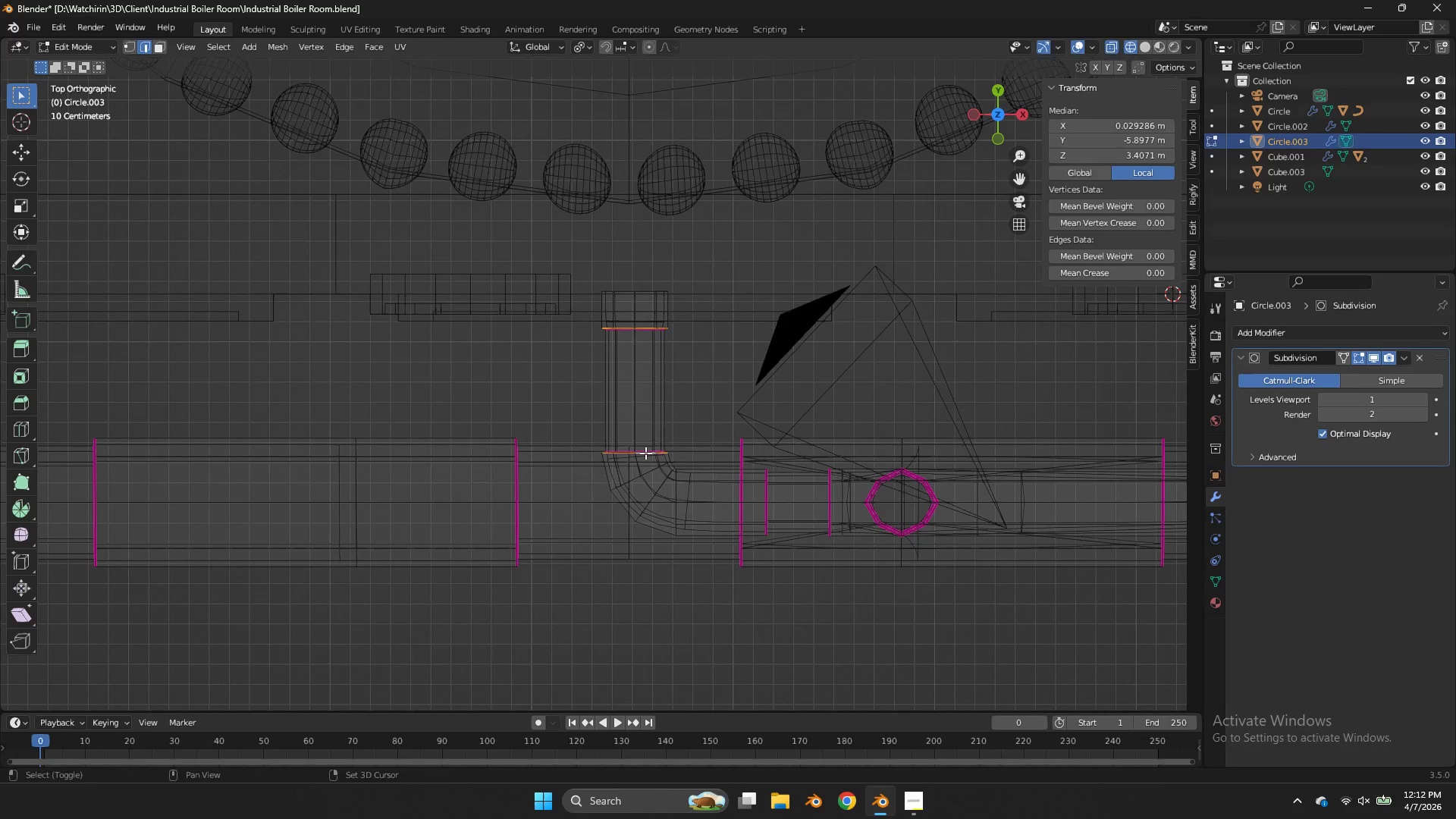 
key(Shift+E)
 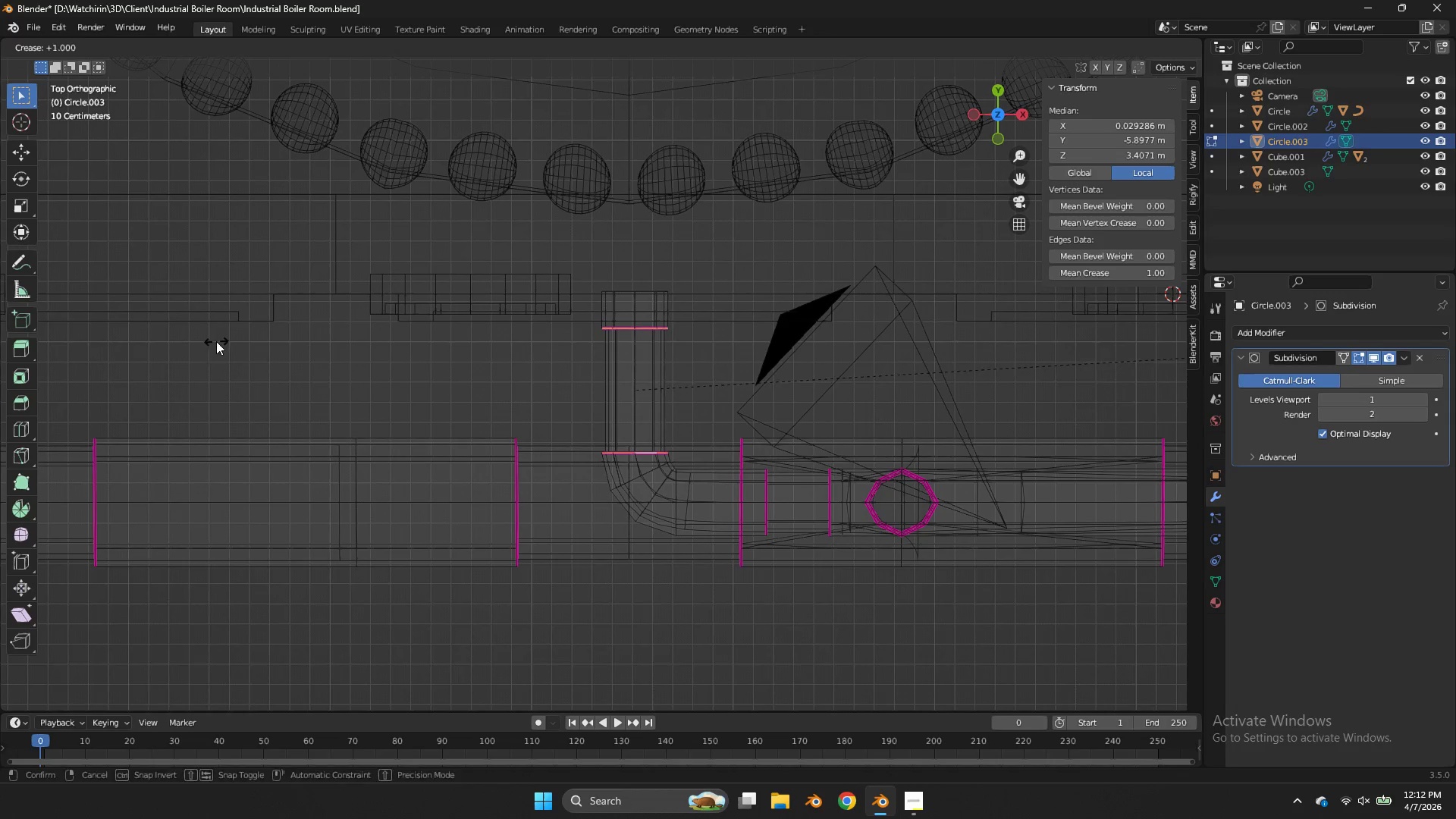 
left_click([221, 340])
 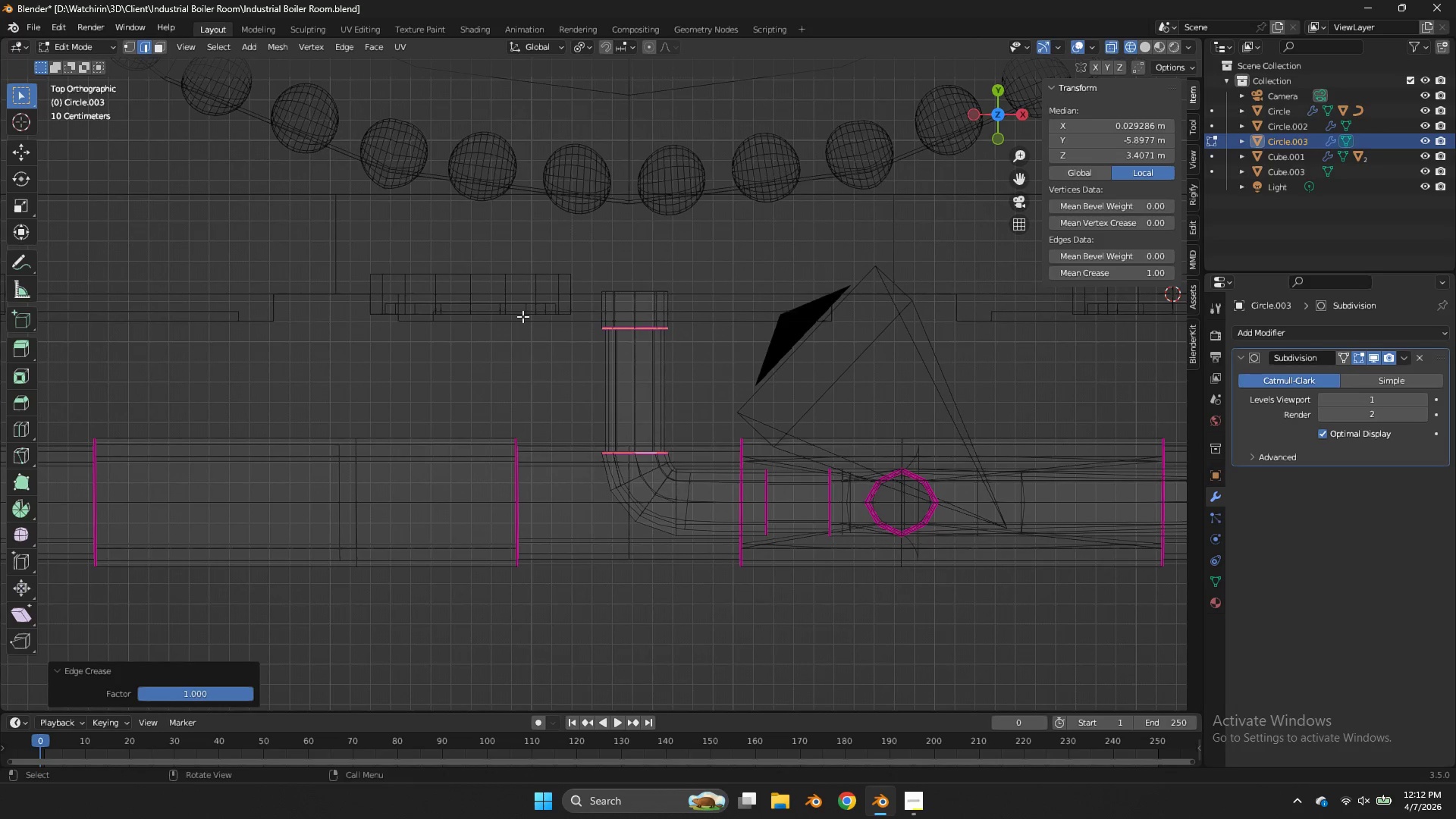 
key(Z)
 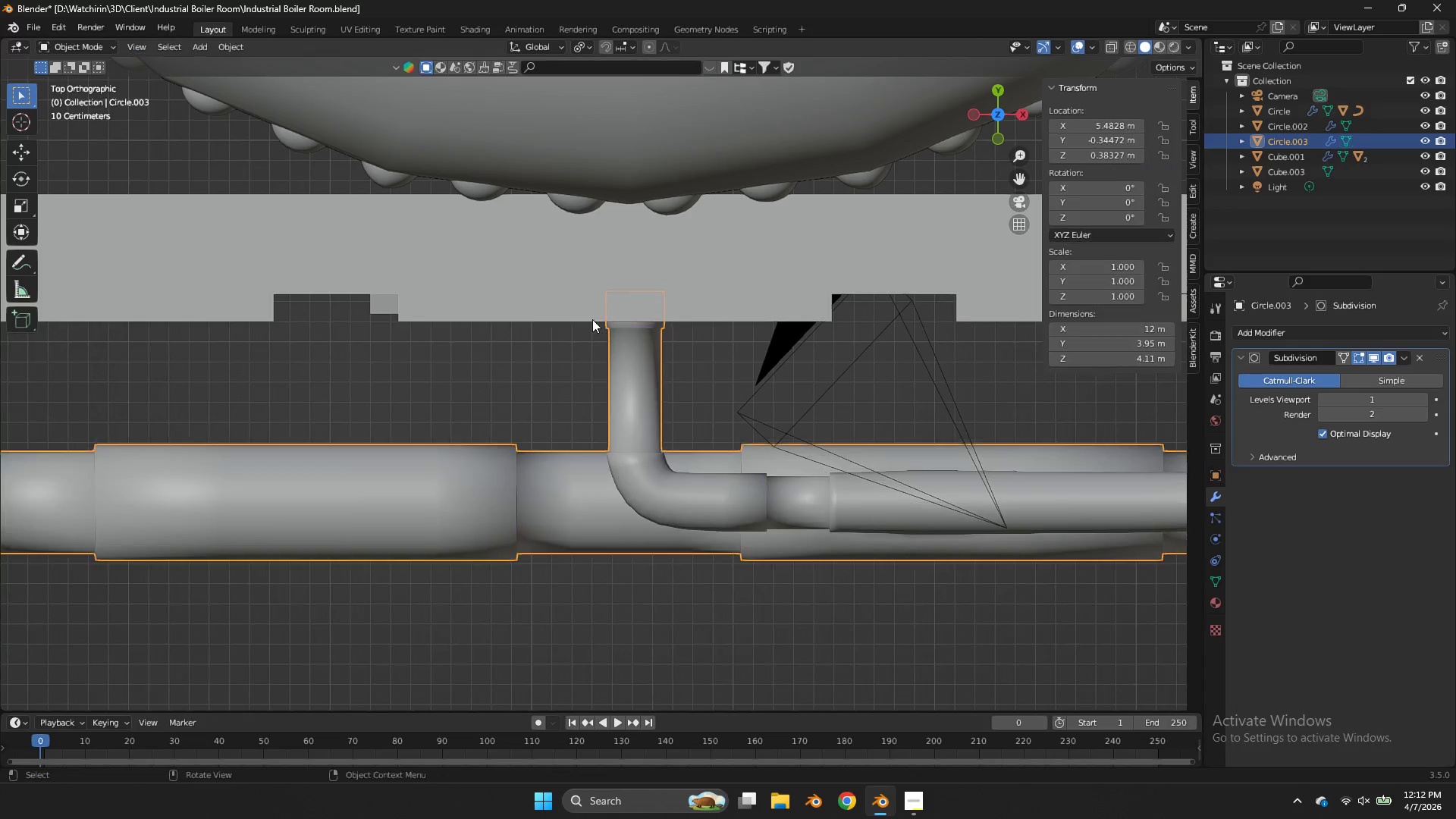 
key(Tab)
 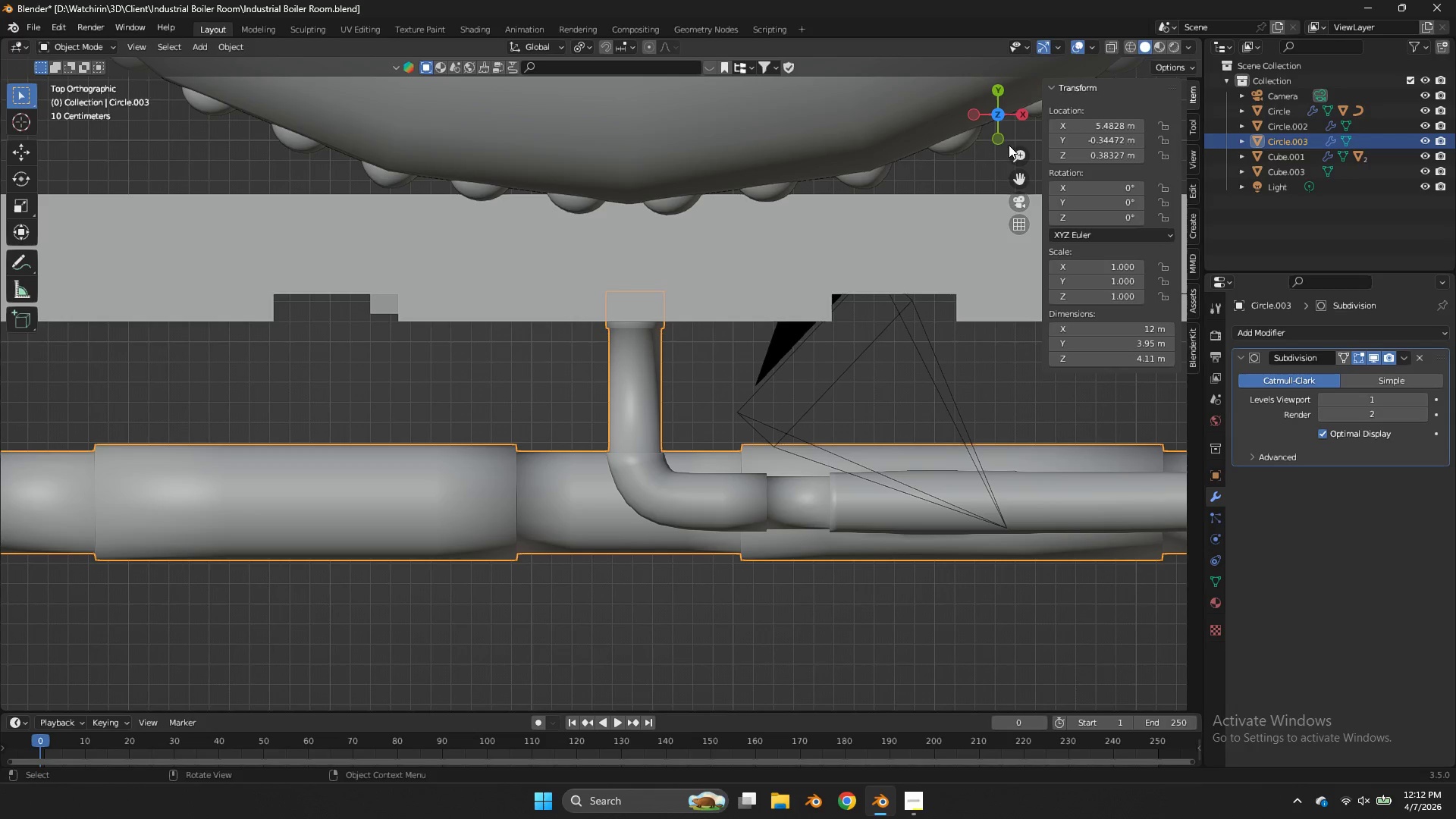 
key(Control+ControlLeft)
 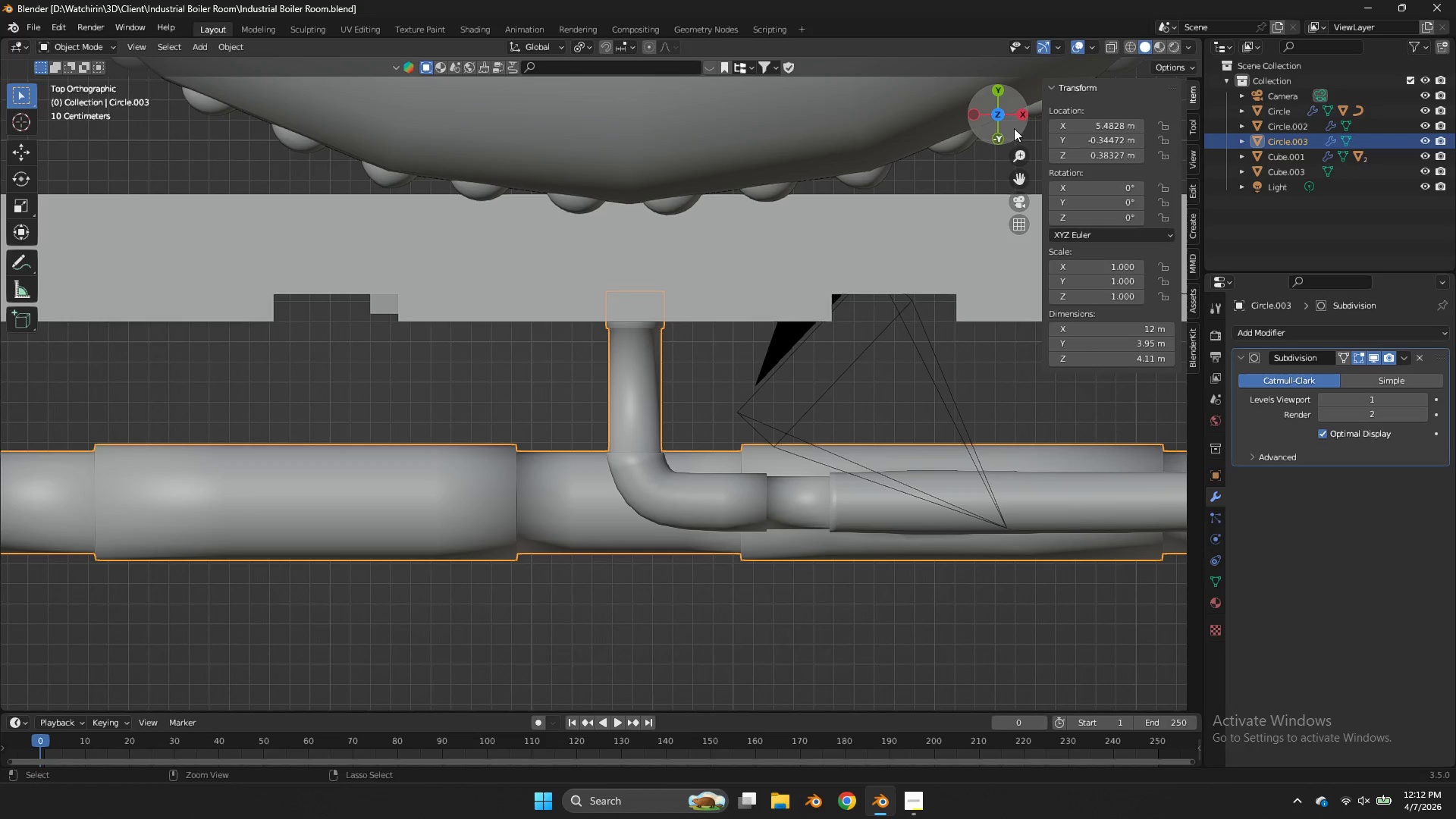 
key(Control+S)
 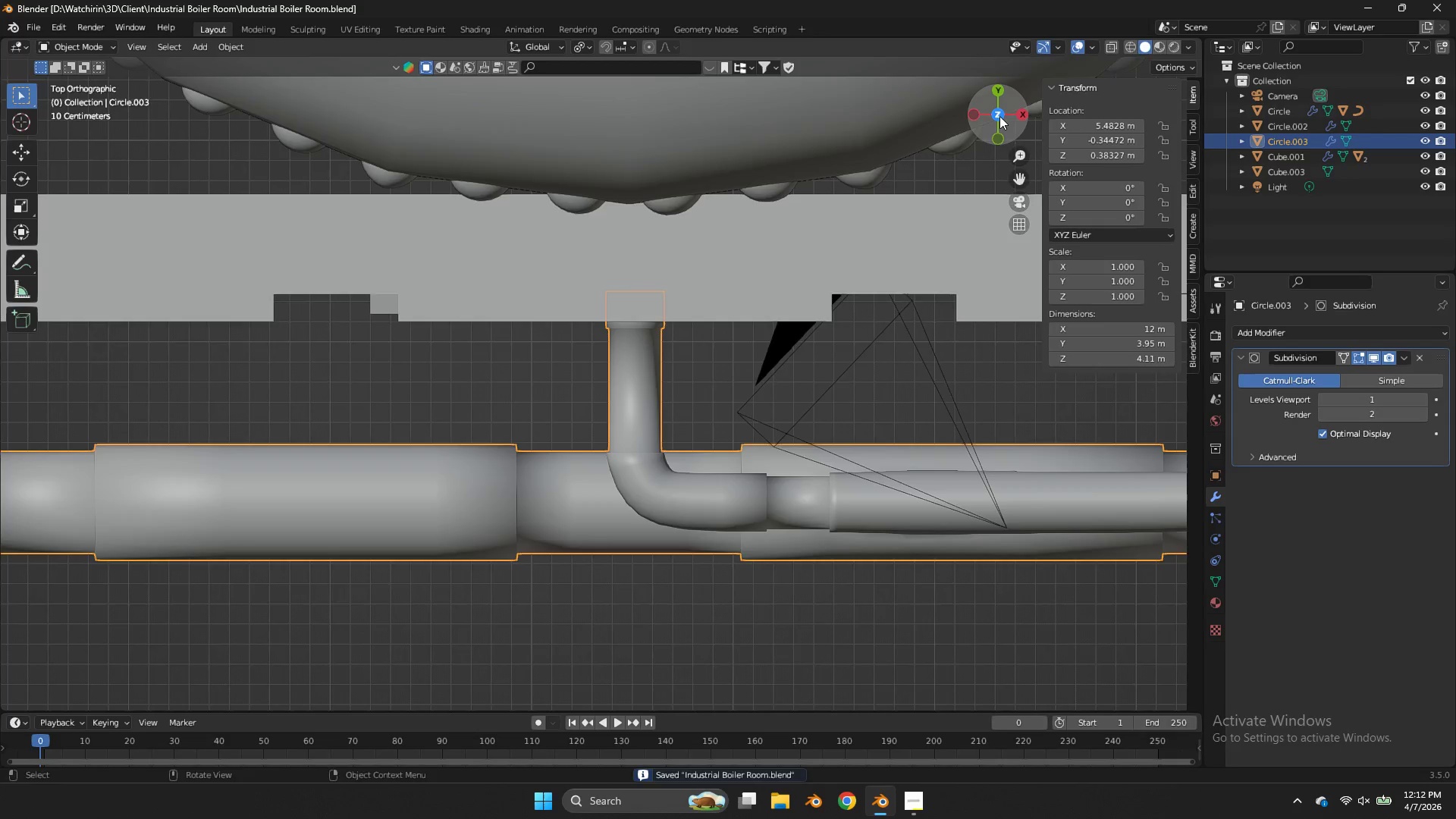 
left_click_drag(start_coordinate=[999, 116], to_coordinate=[1071, 645])
 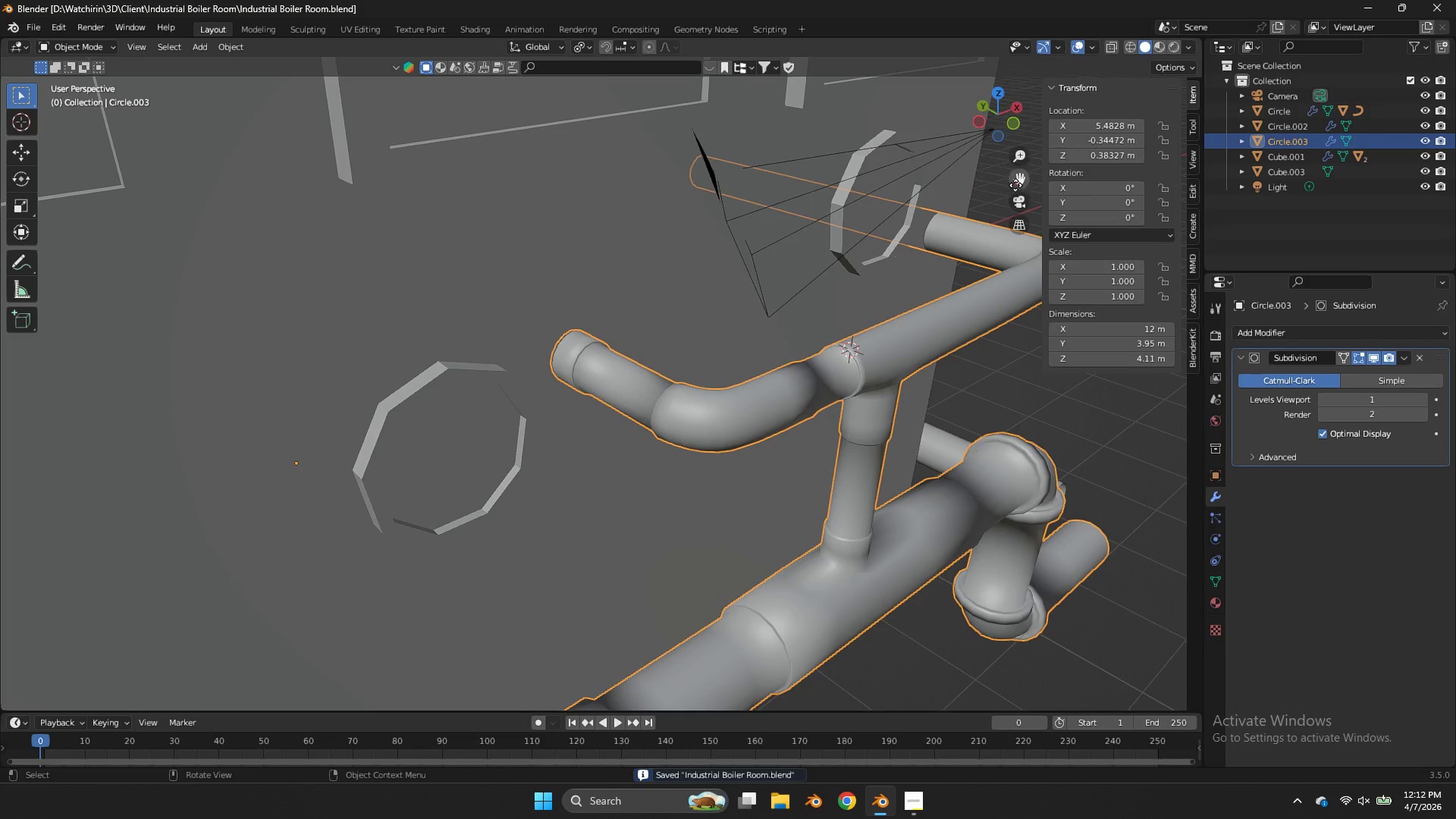 
left_click_drag(start_coordinate=[1018, 180], to_coordinate=[682, 246])
 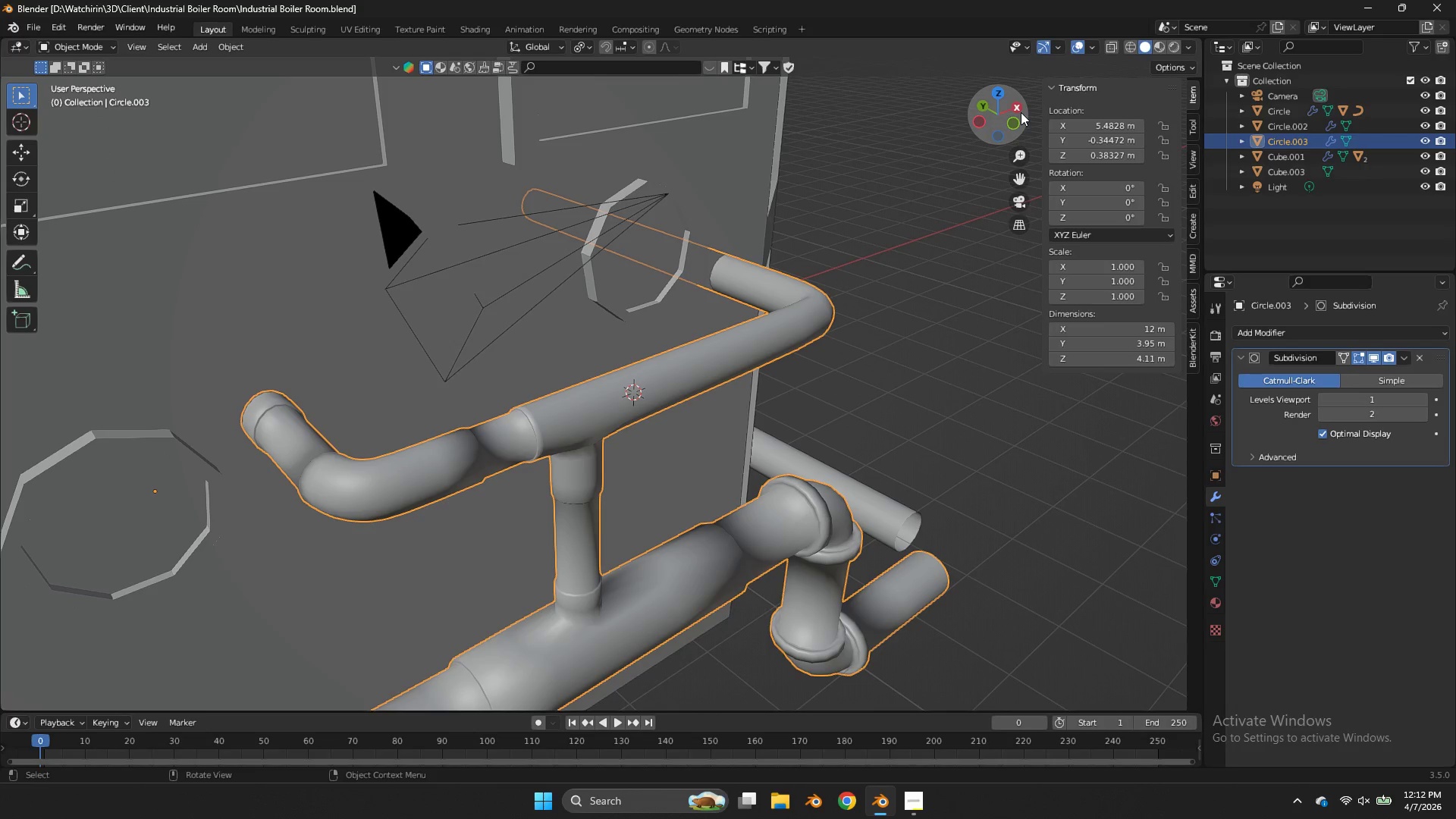 
left_click_drag(start_coordinate=[1021, 112], to_coordinate=[986, 180])
 